 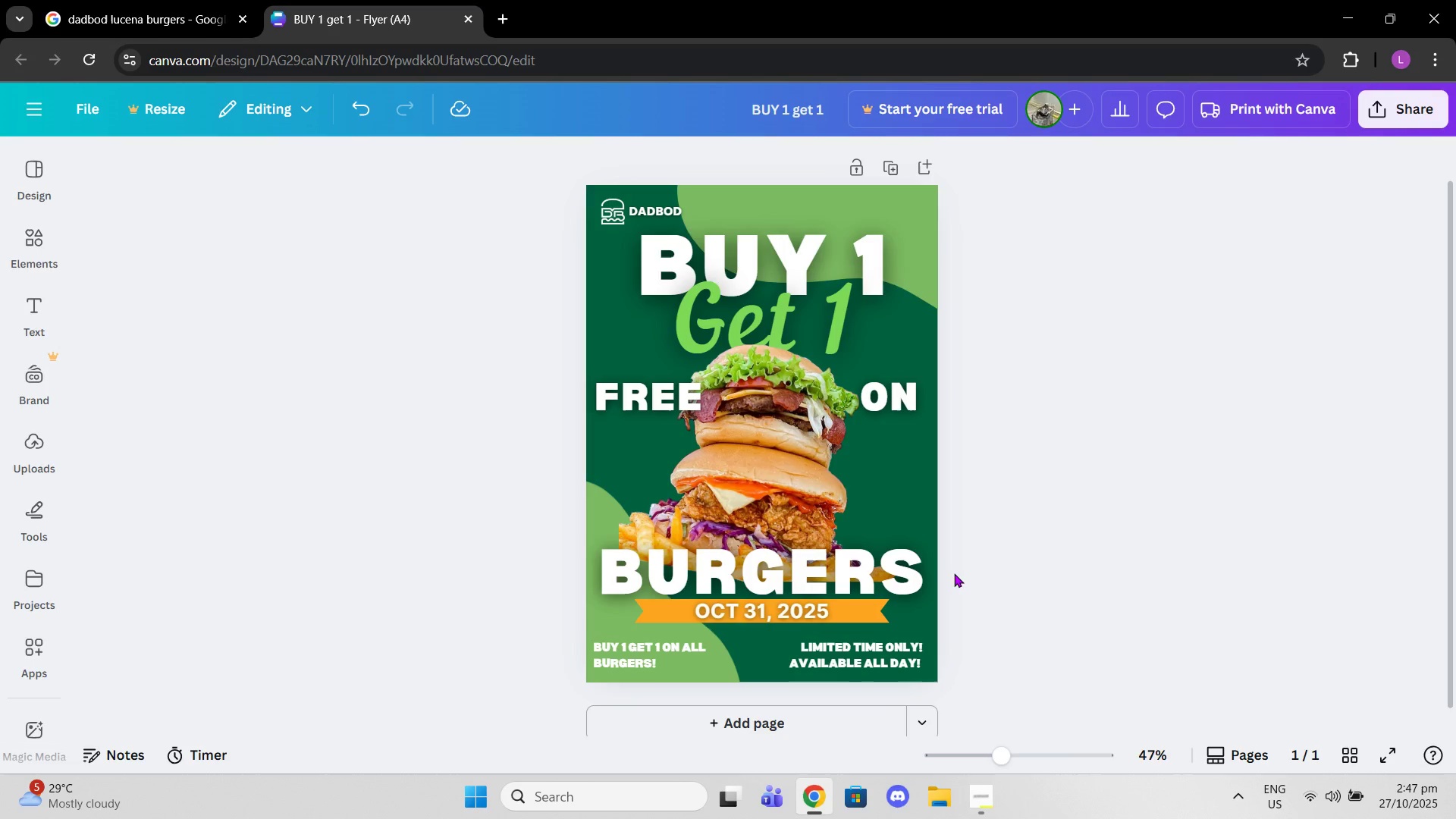 
left_click([612, 276])
 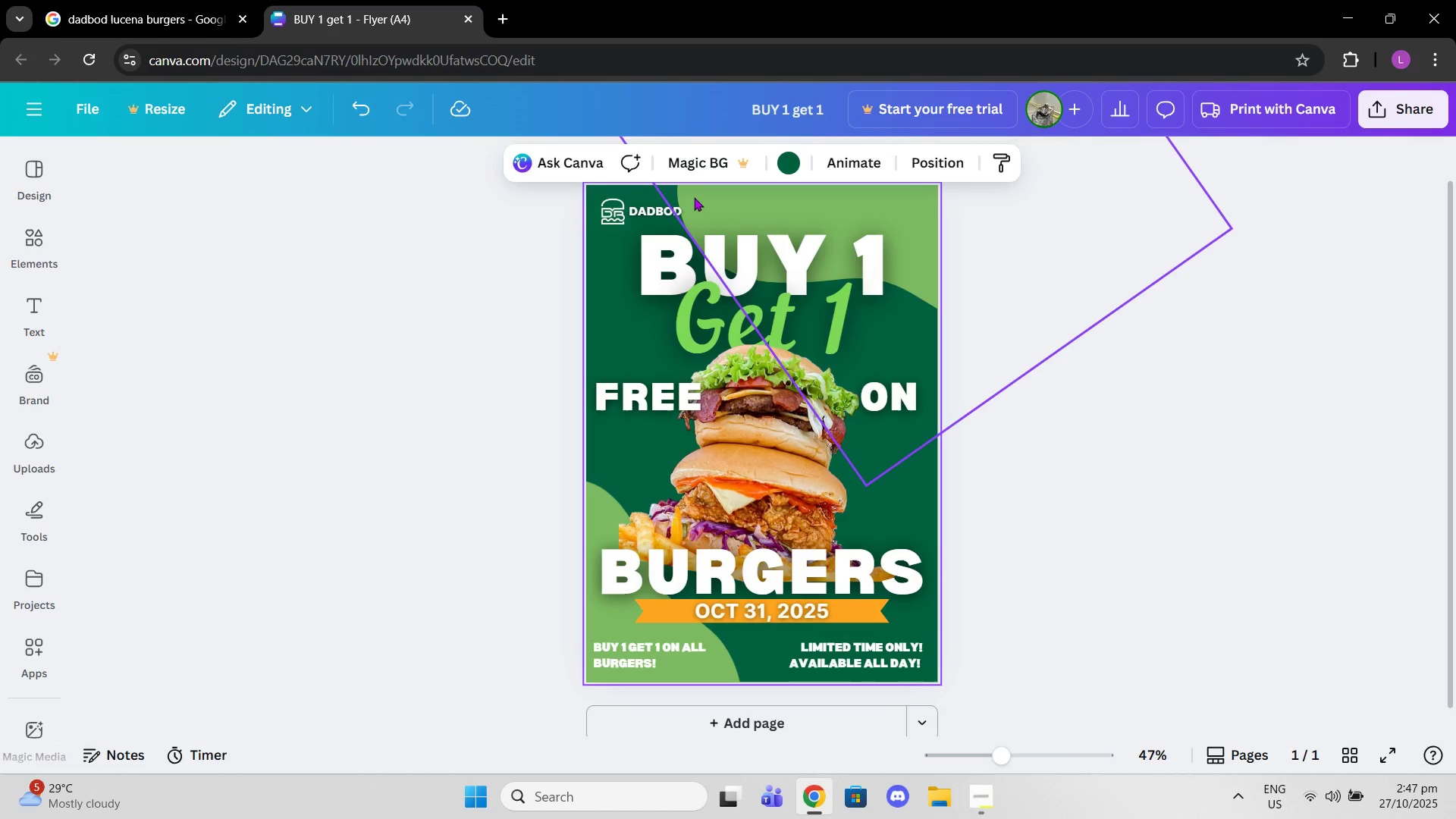 
mouse_move([691, 202])
 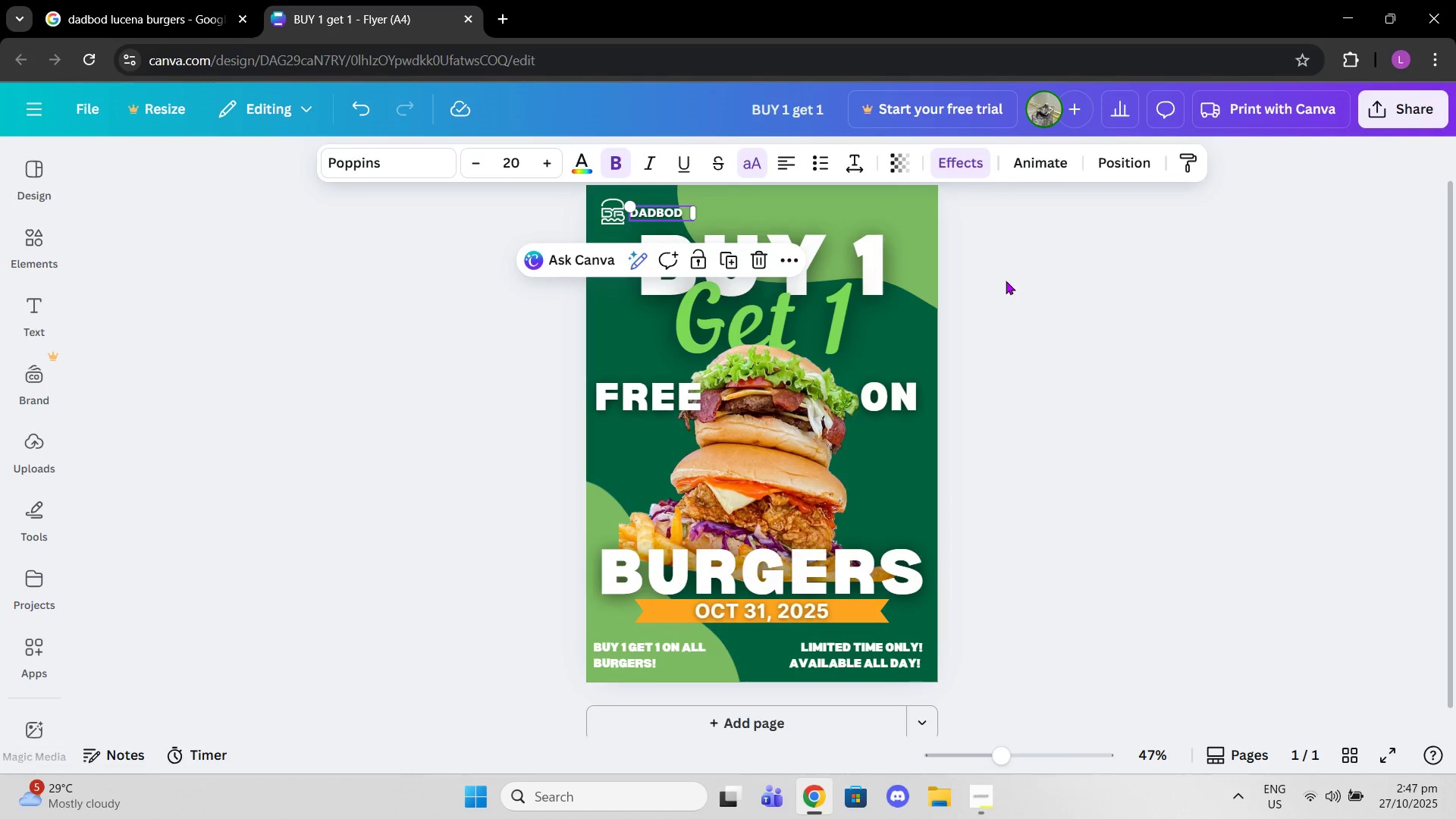 
left_click([1006, 281])
 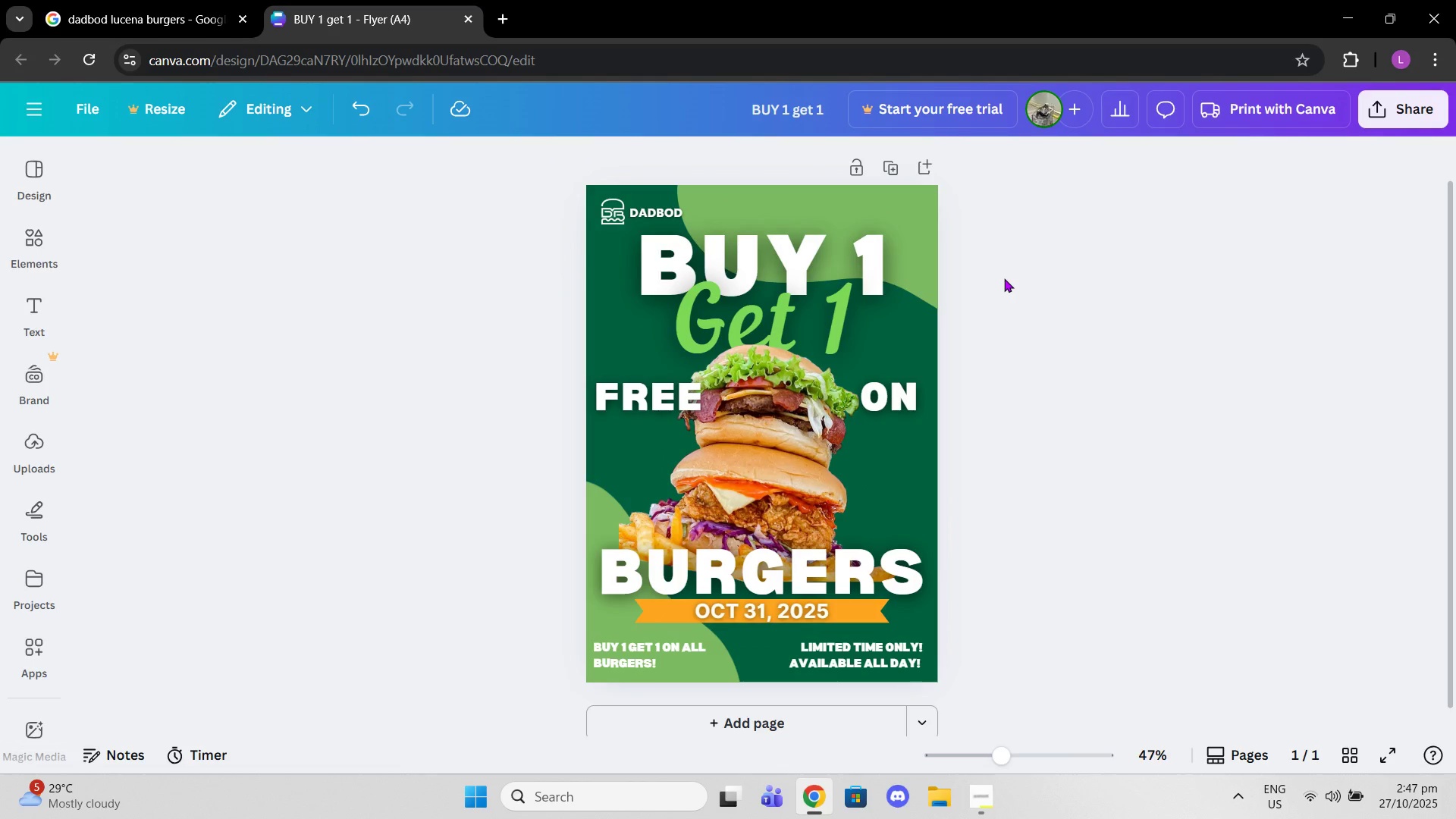 
key(Control+Z)
 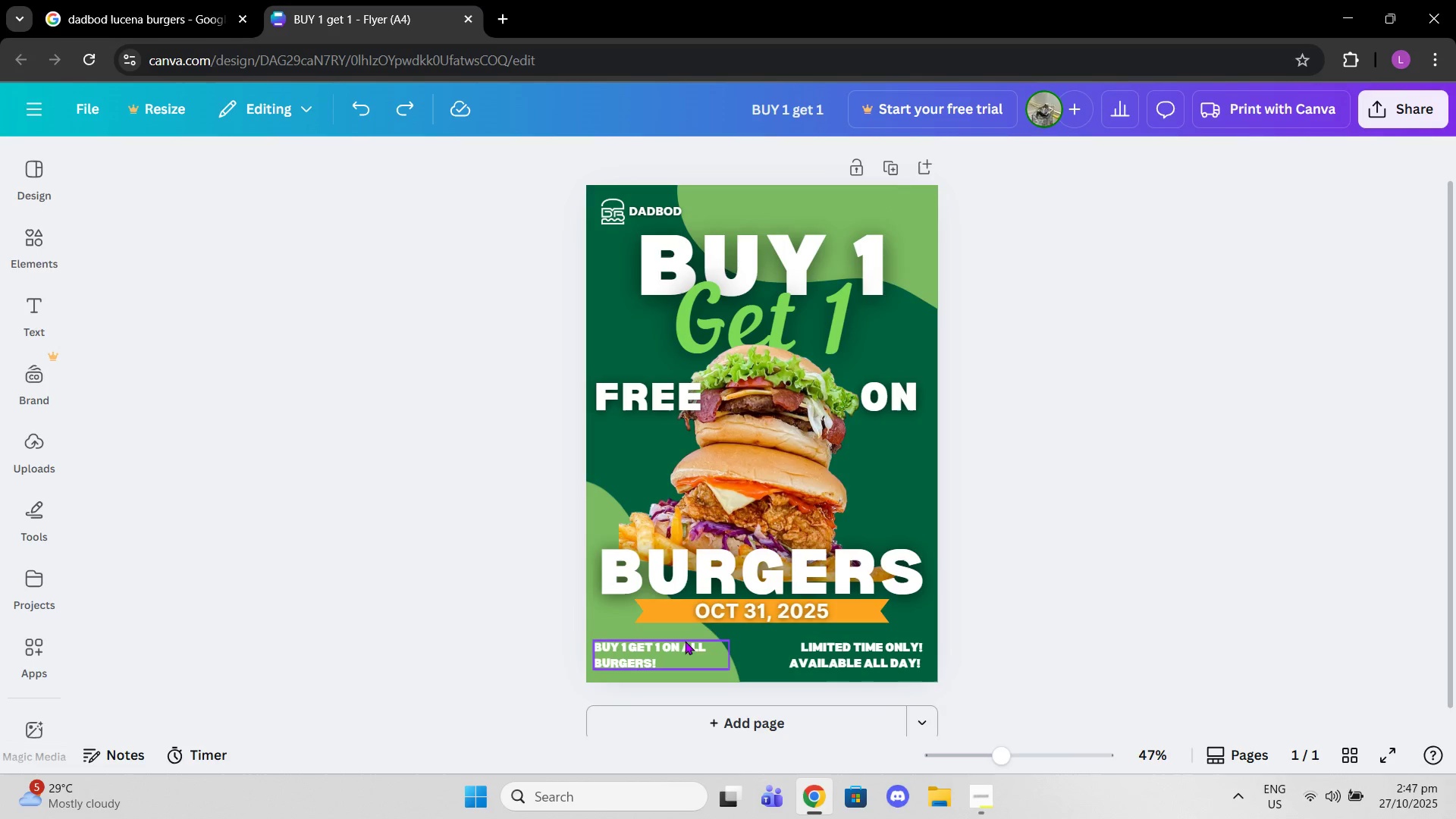 
left_click_drag(start_coordinate=[999, 751], to_coordinate=[1023, 751])
 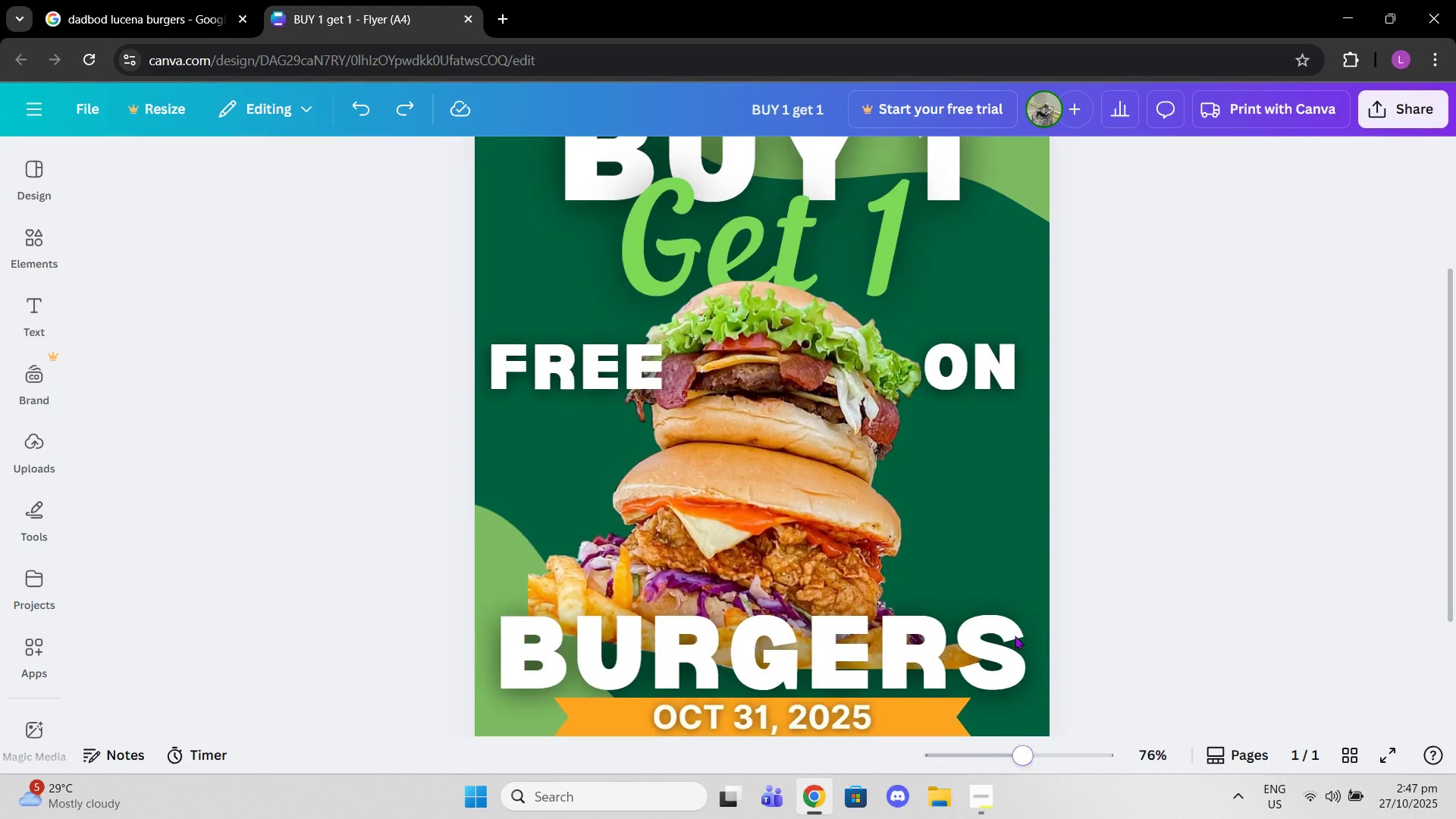 
scroll: coordinate [1012, 628], scroll_direction: down, amount: 2.0
 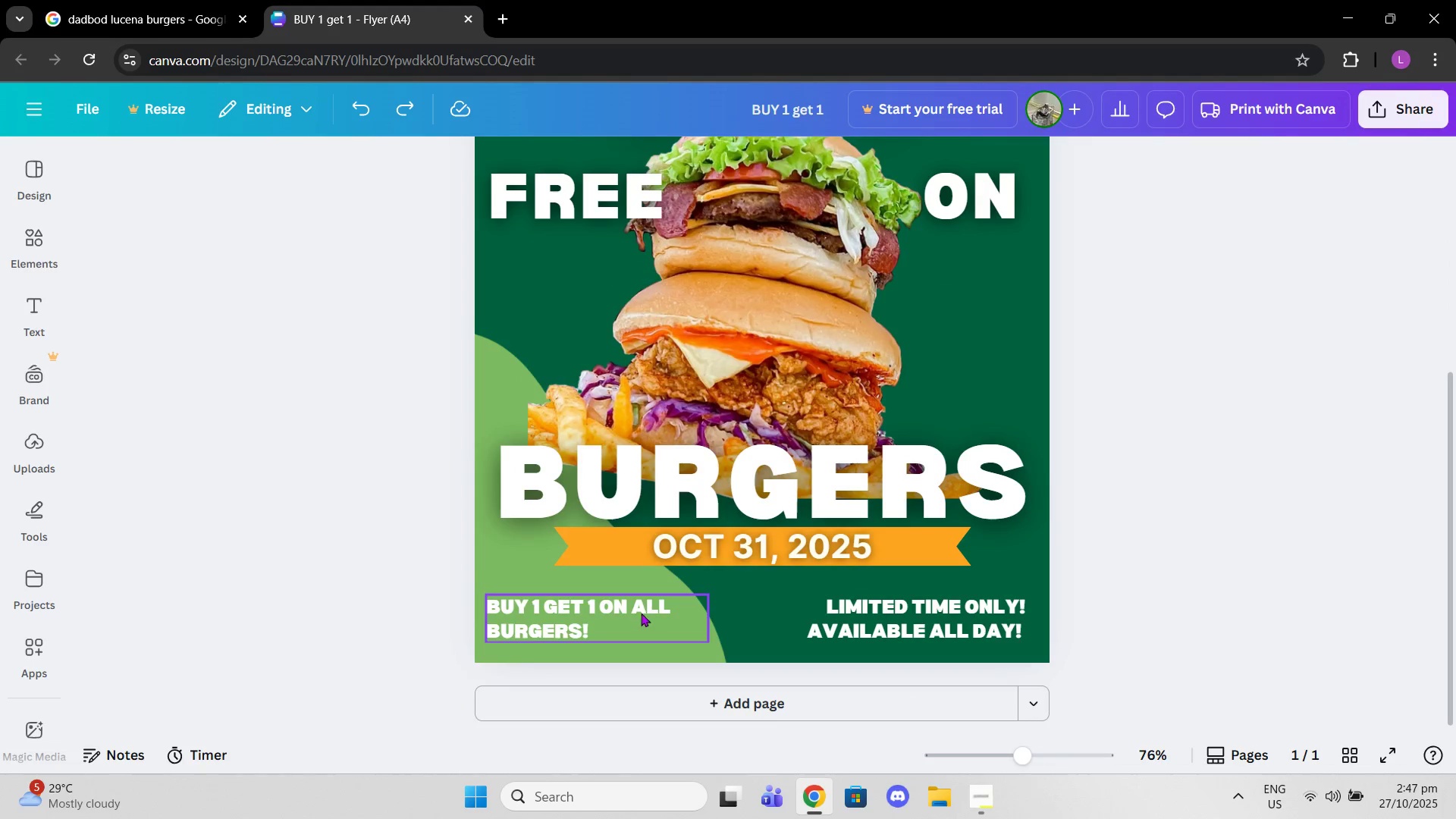 
left_click([640, 614])
 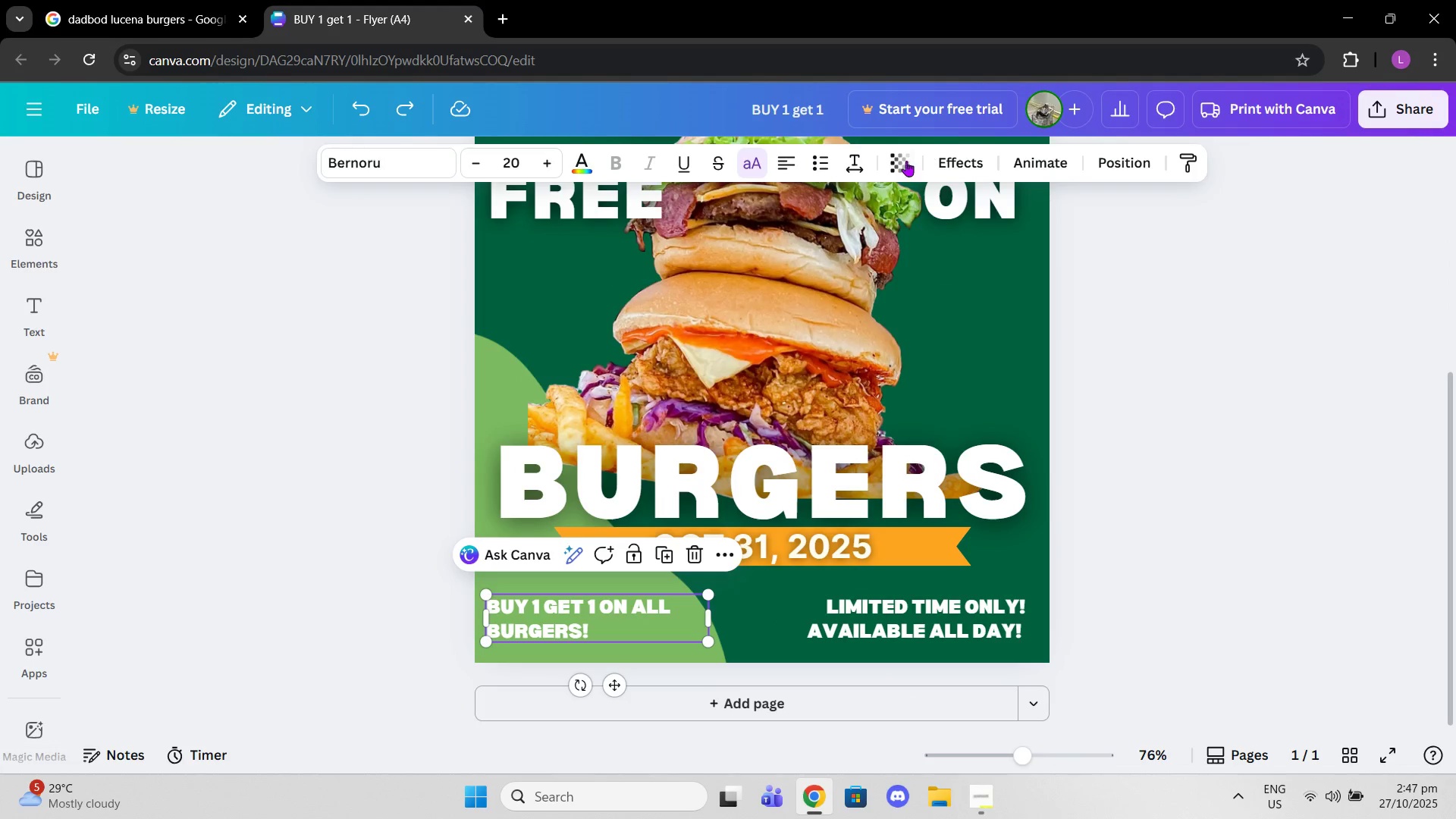 
left_click([898, 164])
 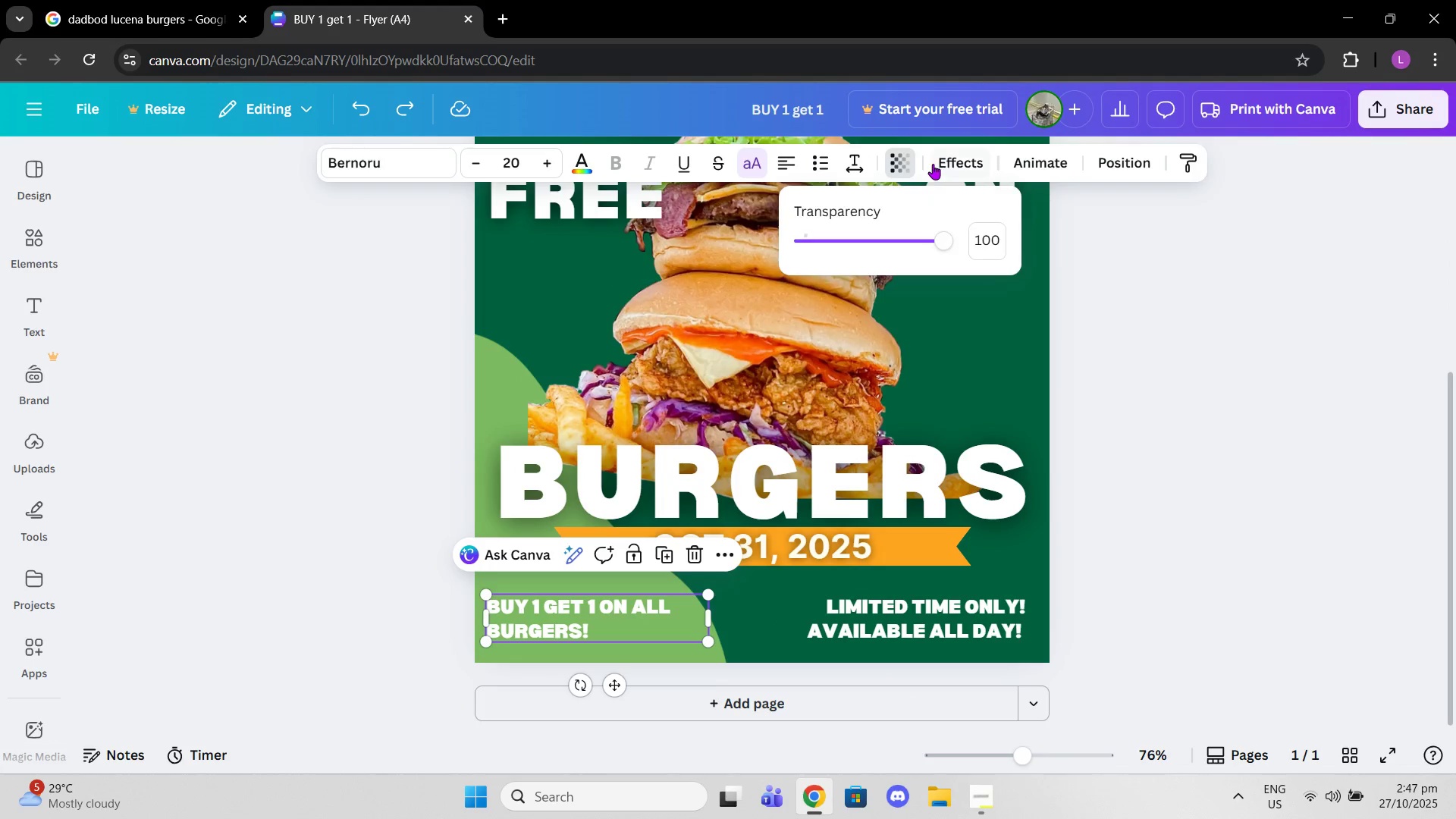 
left_click([933, 164])
 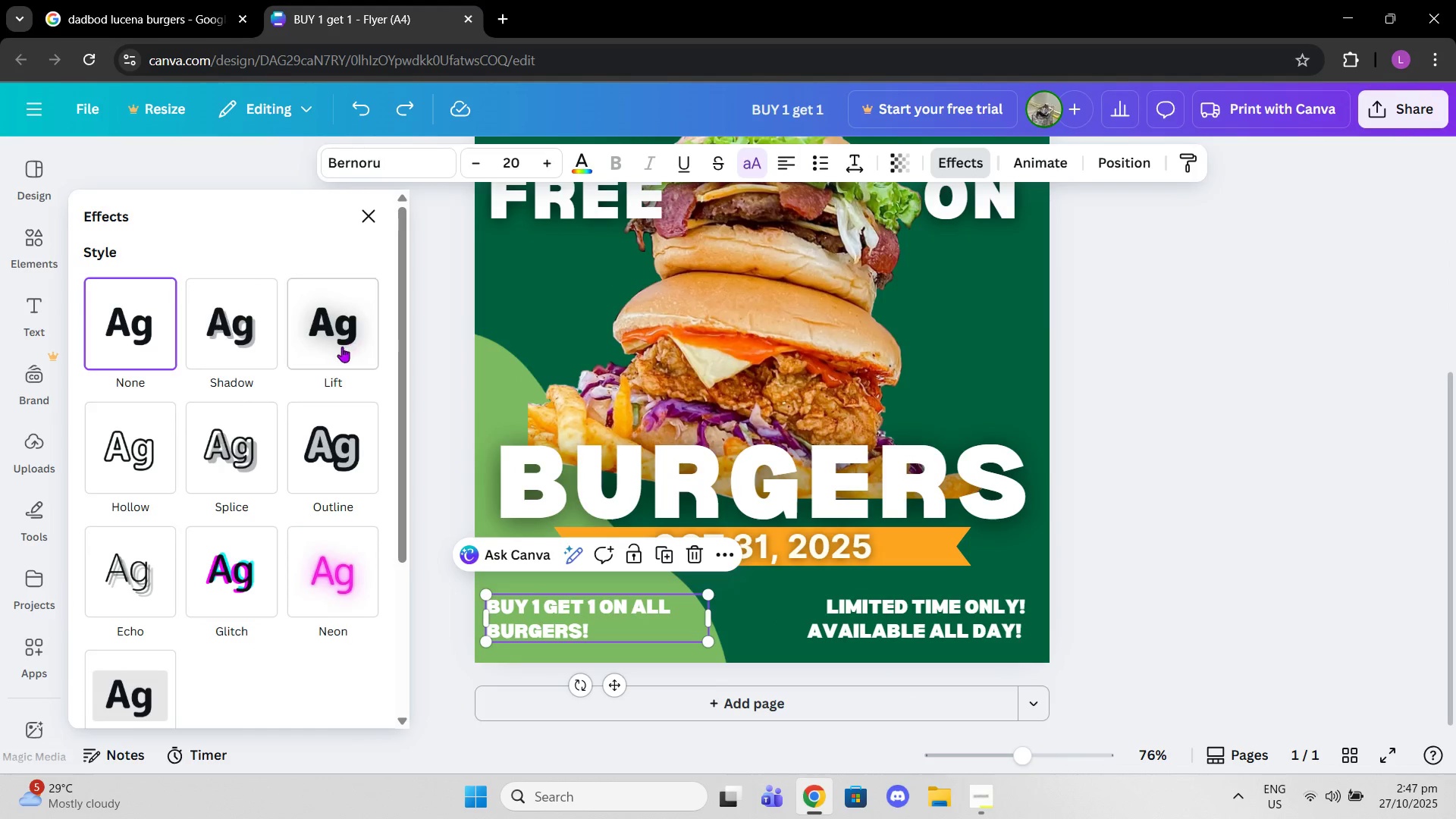 
left_click([342, 347])
 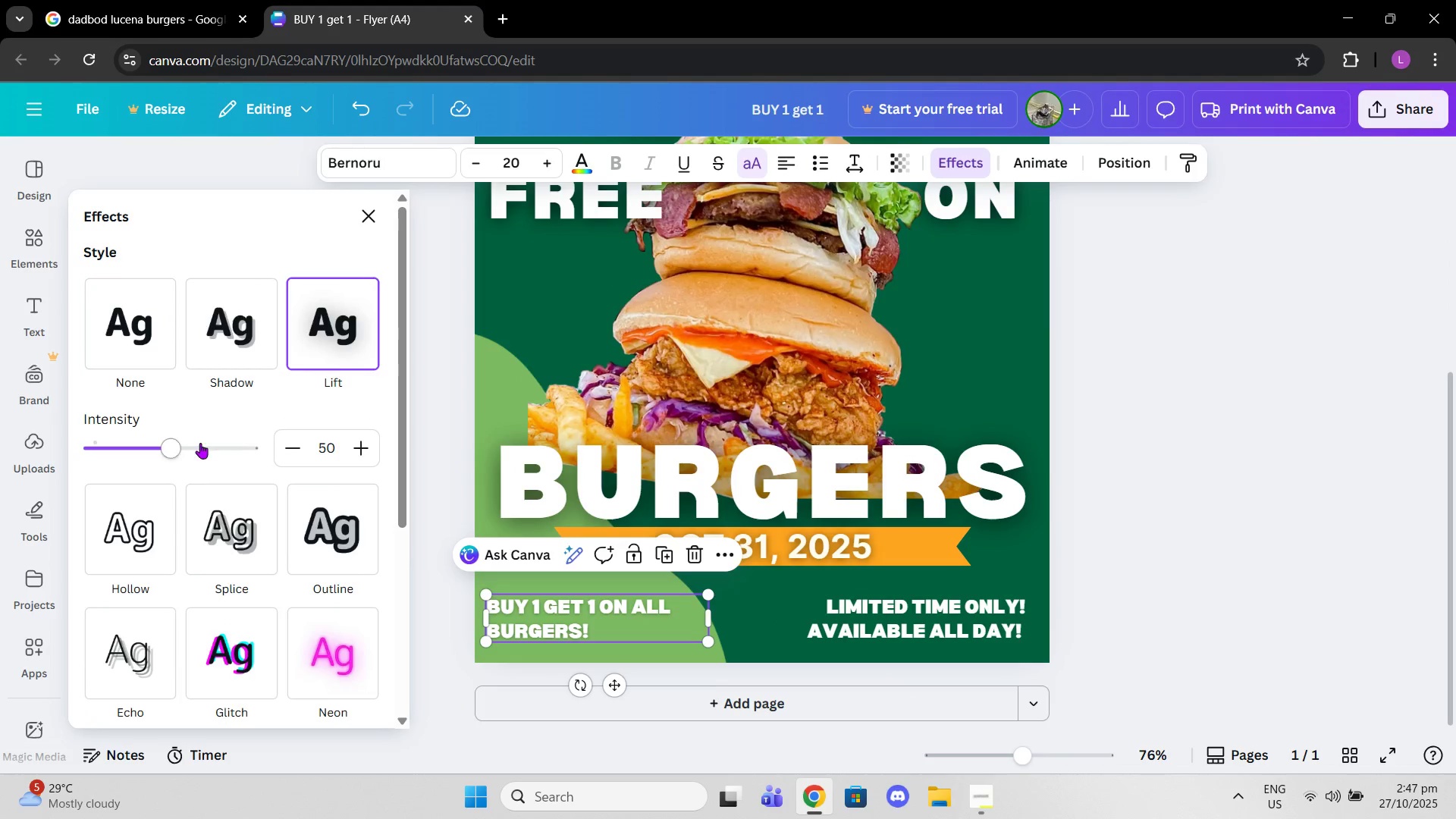 
left_click_drag(start_coordinate=[184, 445], to_coordinate=[450, 439])
 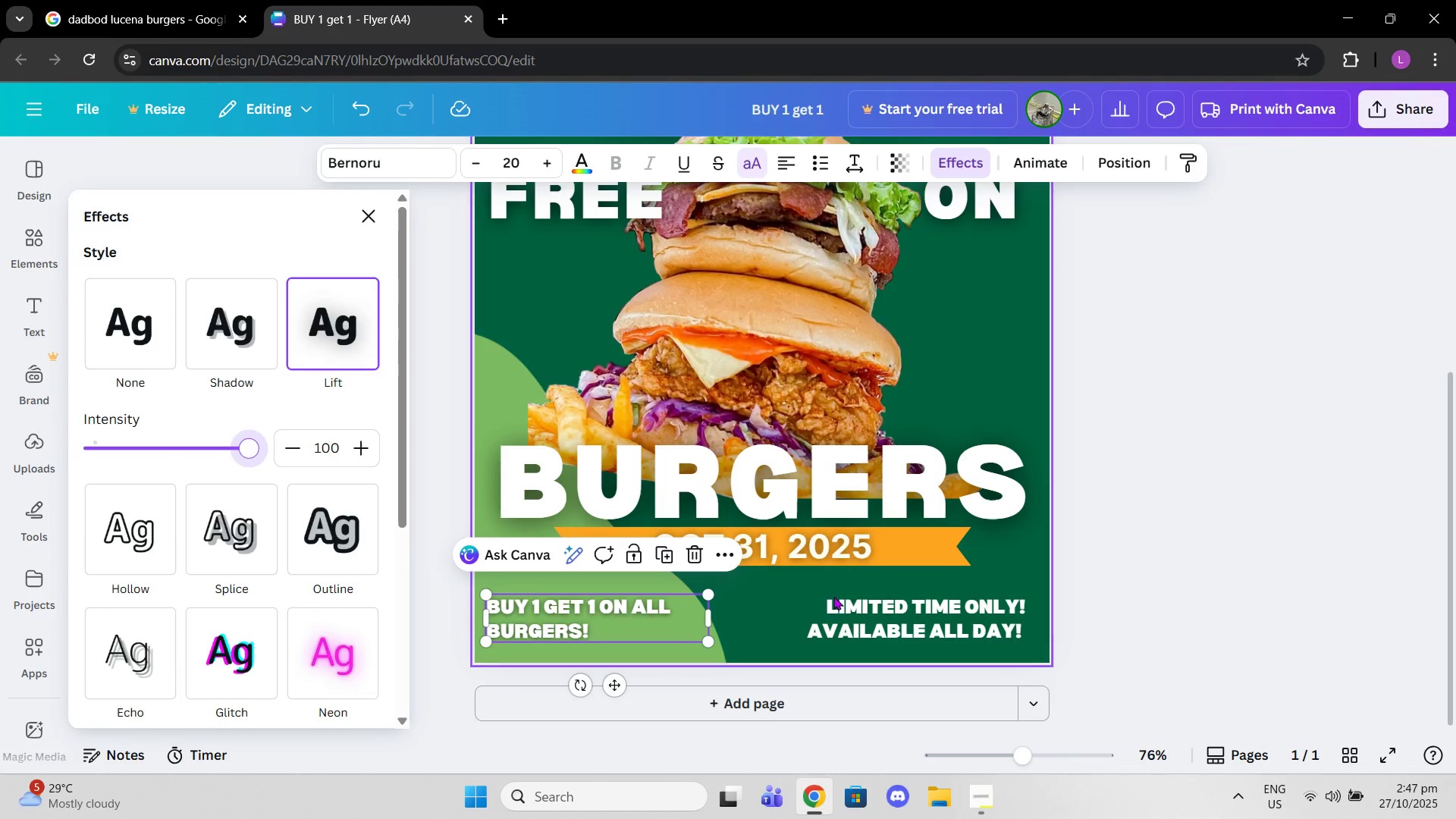 
left_click([855, 606])
 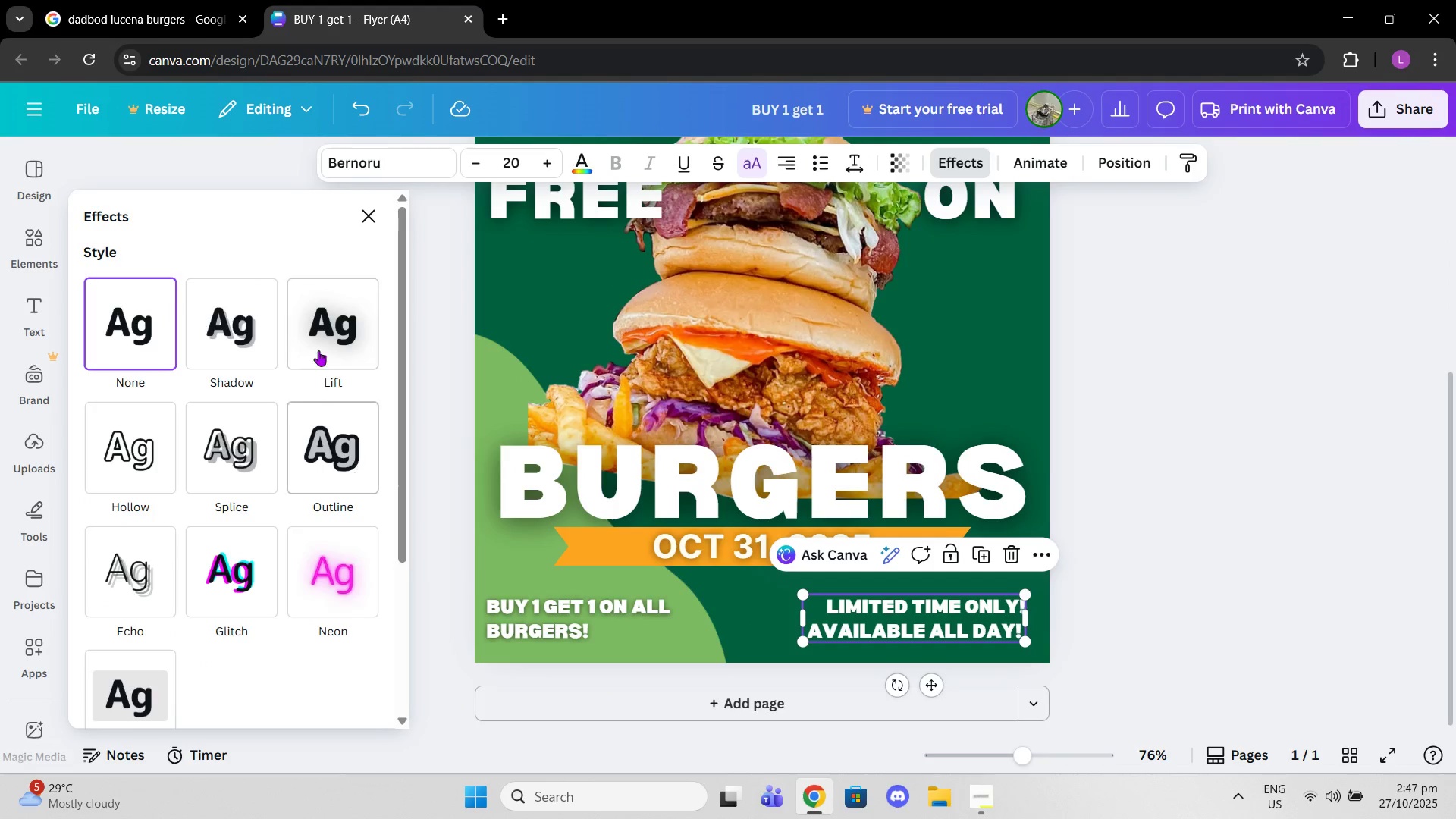 
left_click([319, 340])
 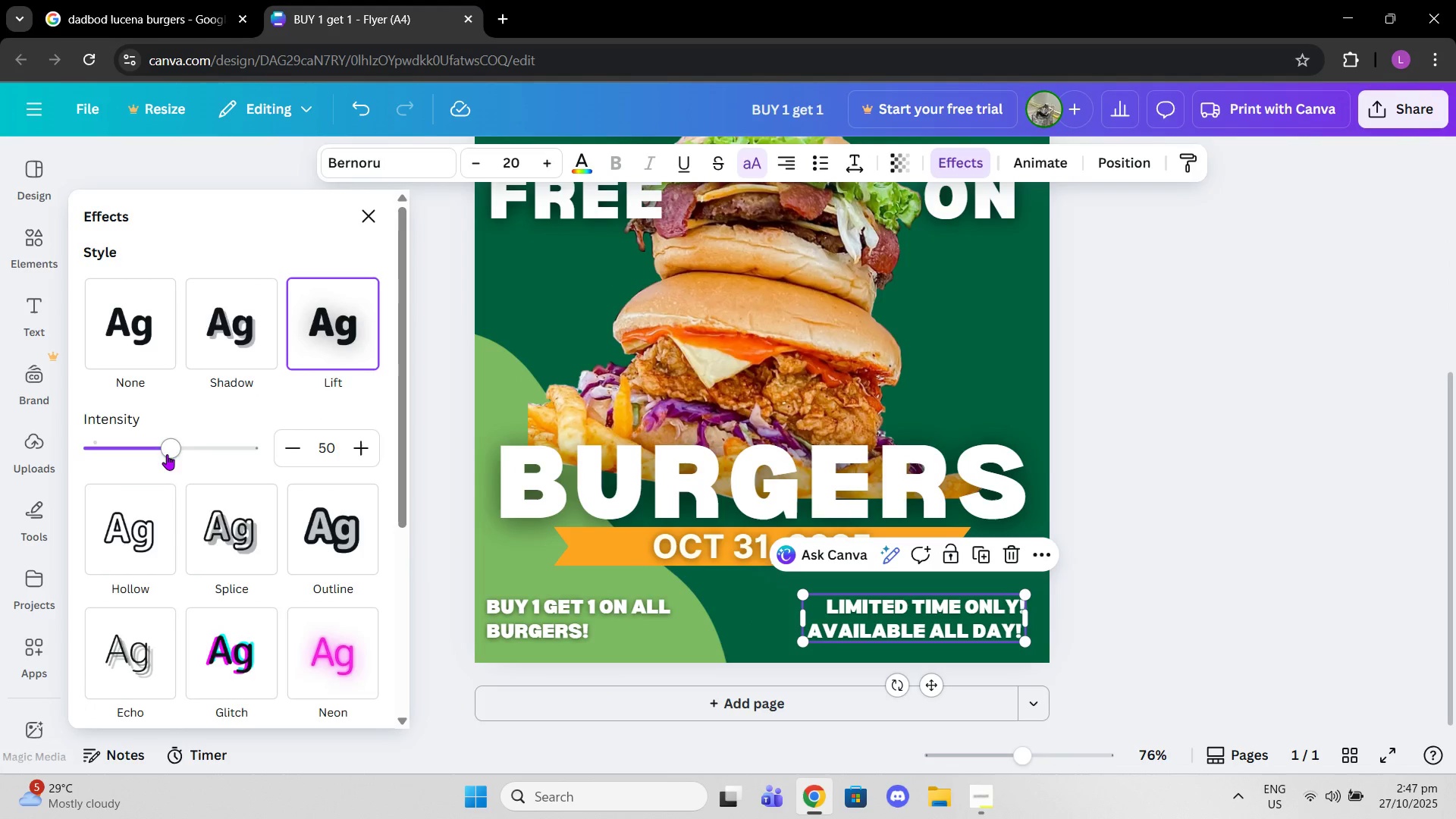 
left_click_drag(start_coordinate=[166, 458], to_coordinate=[563, 459])
 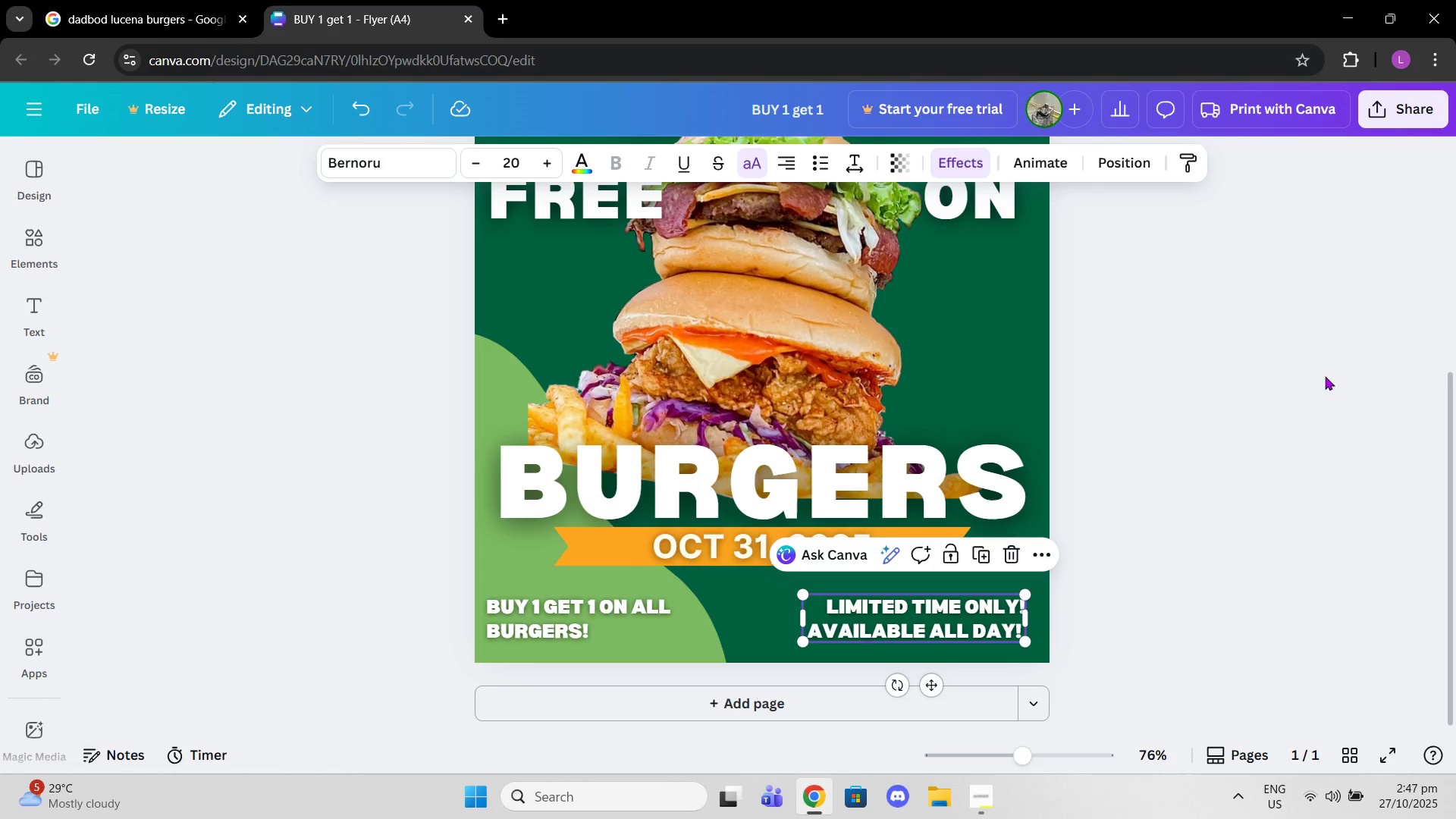 
double_click([1325, 376])
 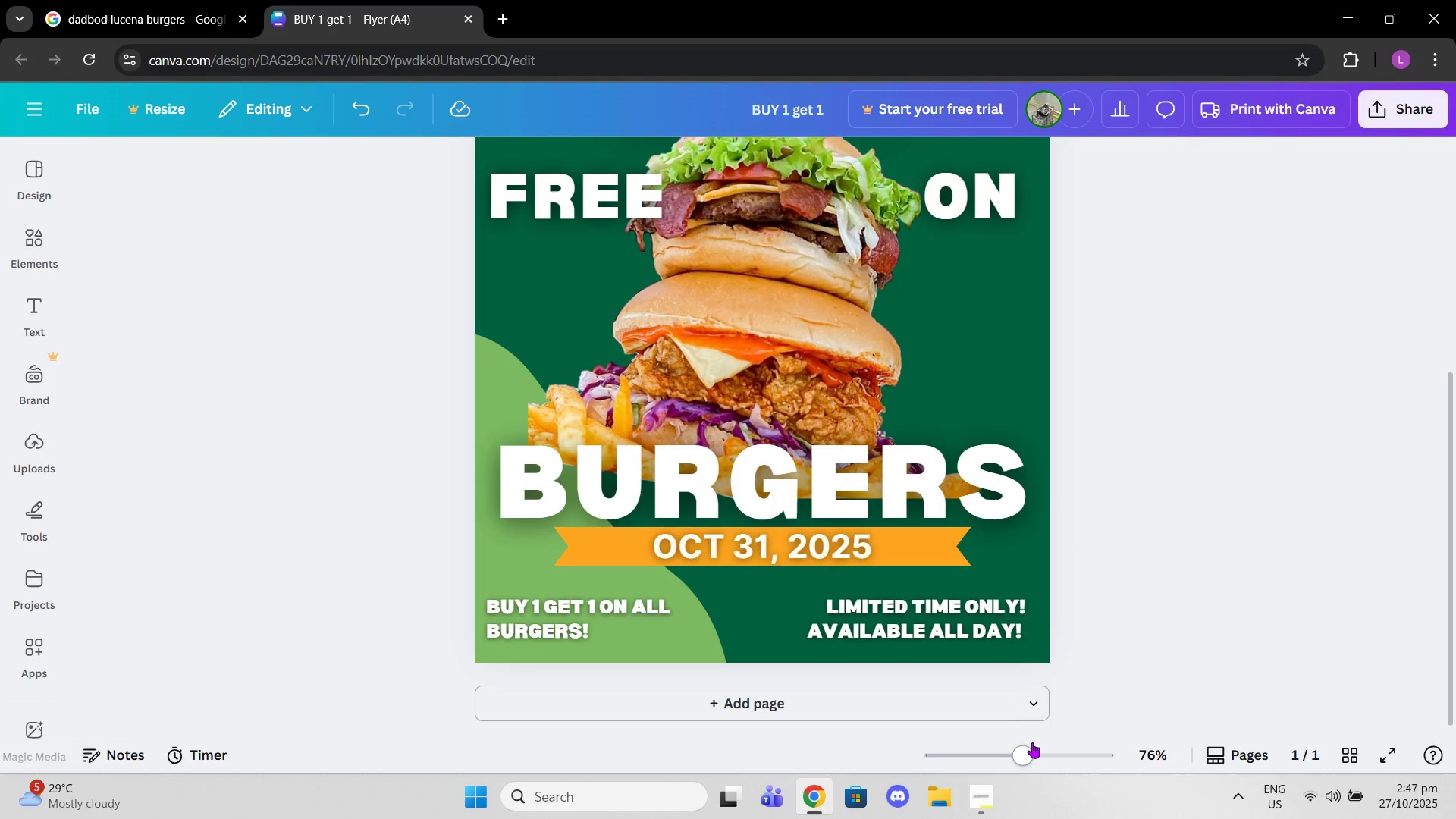 
left_click_drag(start_coordinate=[1018, 751], to_coordinate=[998, 752])
 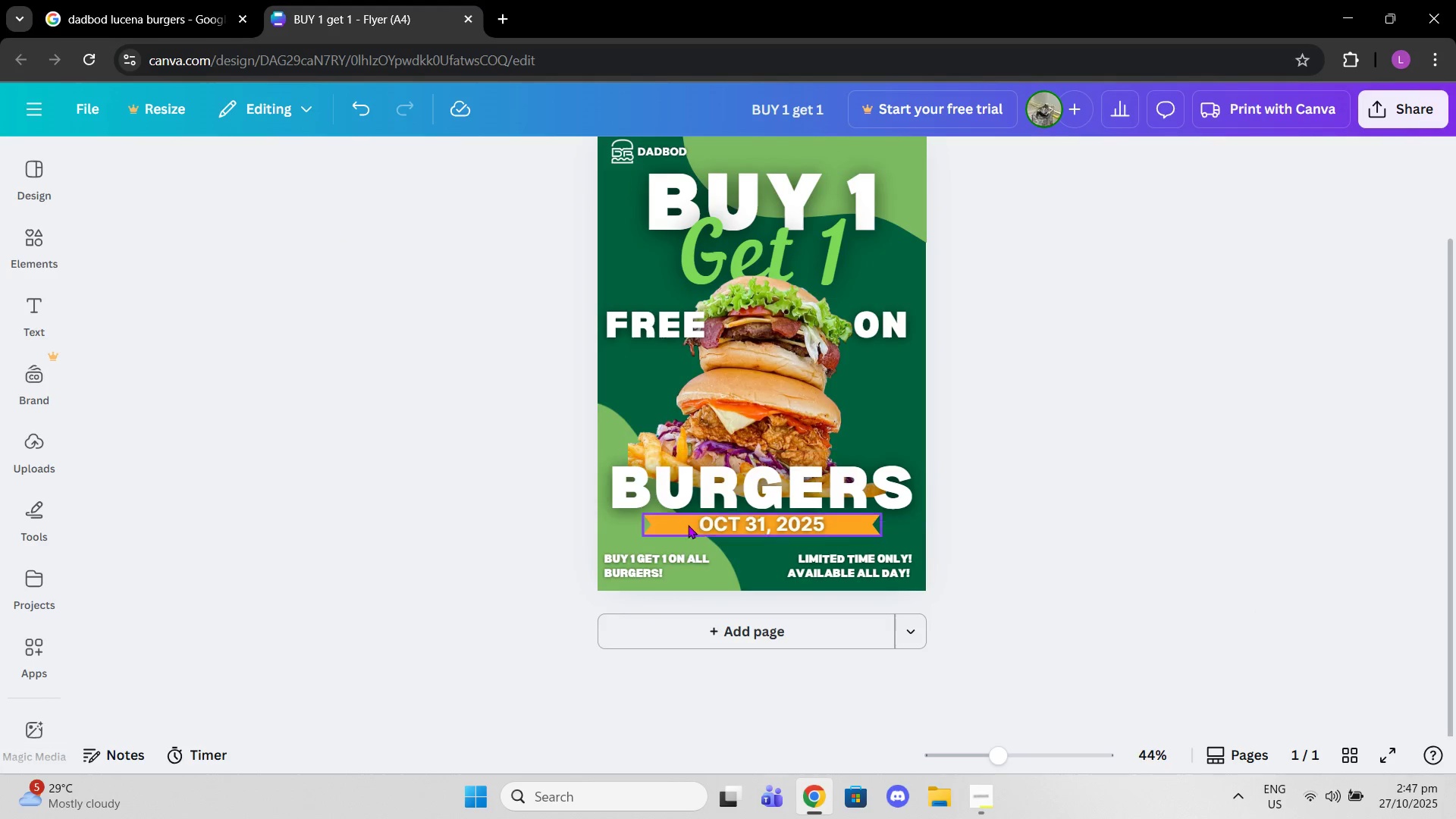 
left_click([688, 527])
 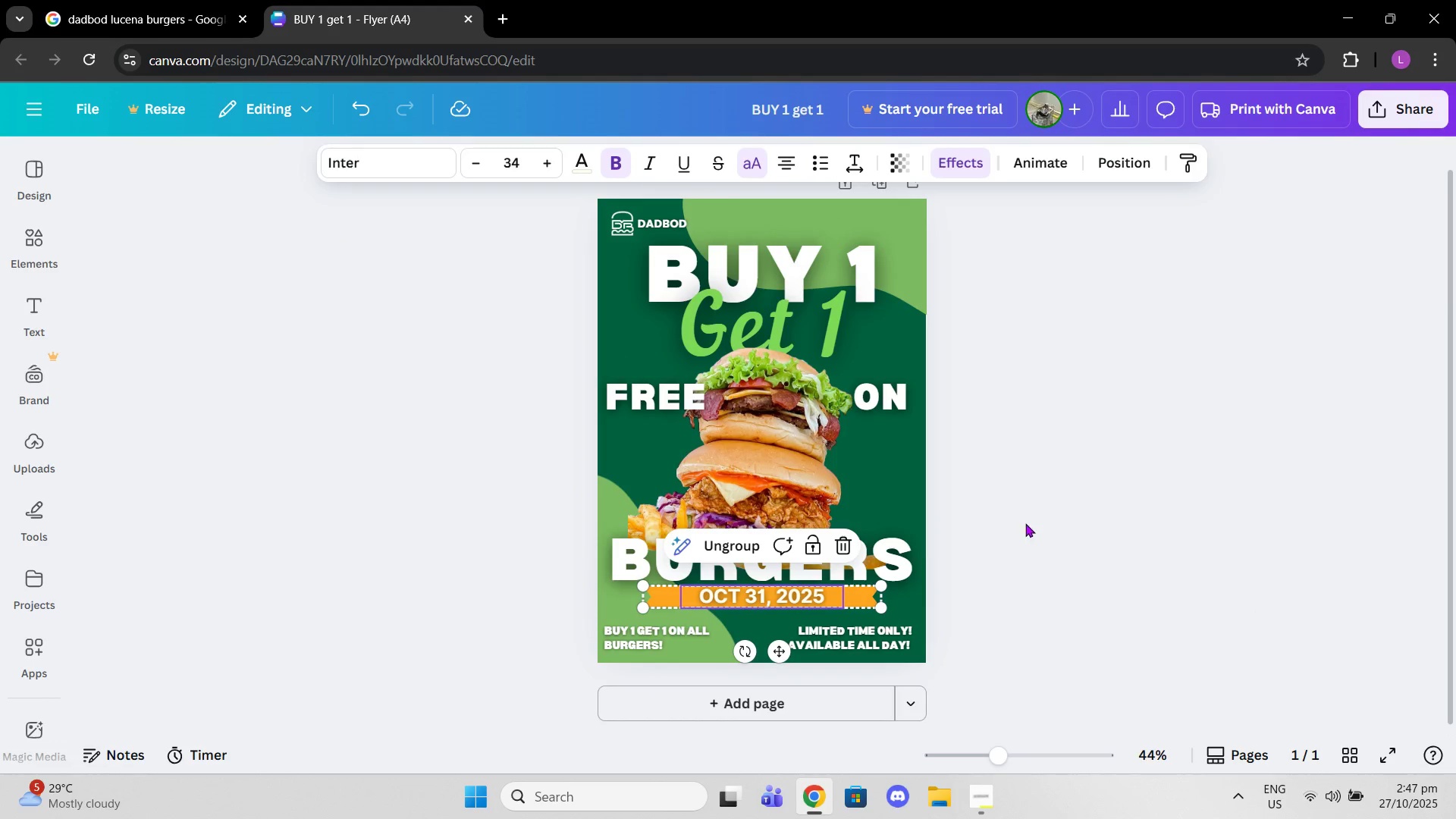 
key(Control+C)
 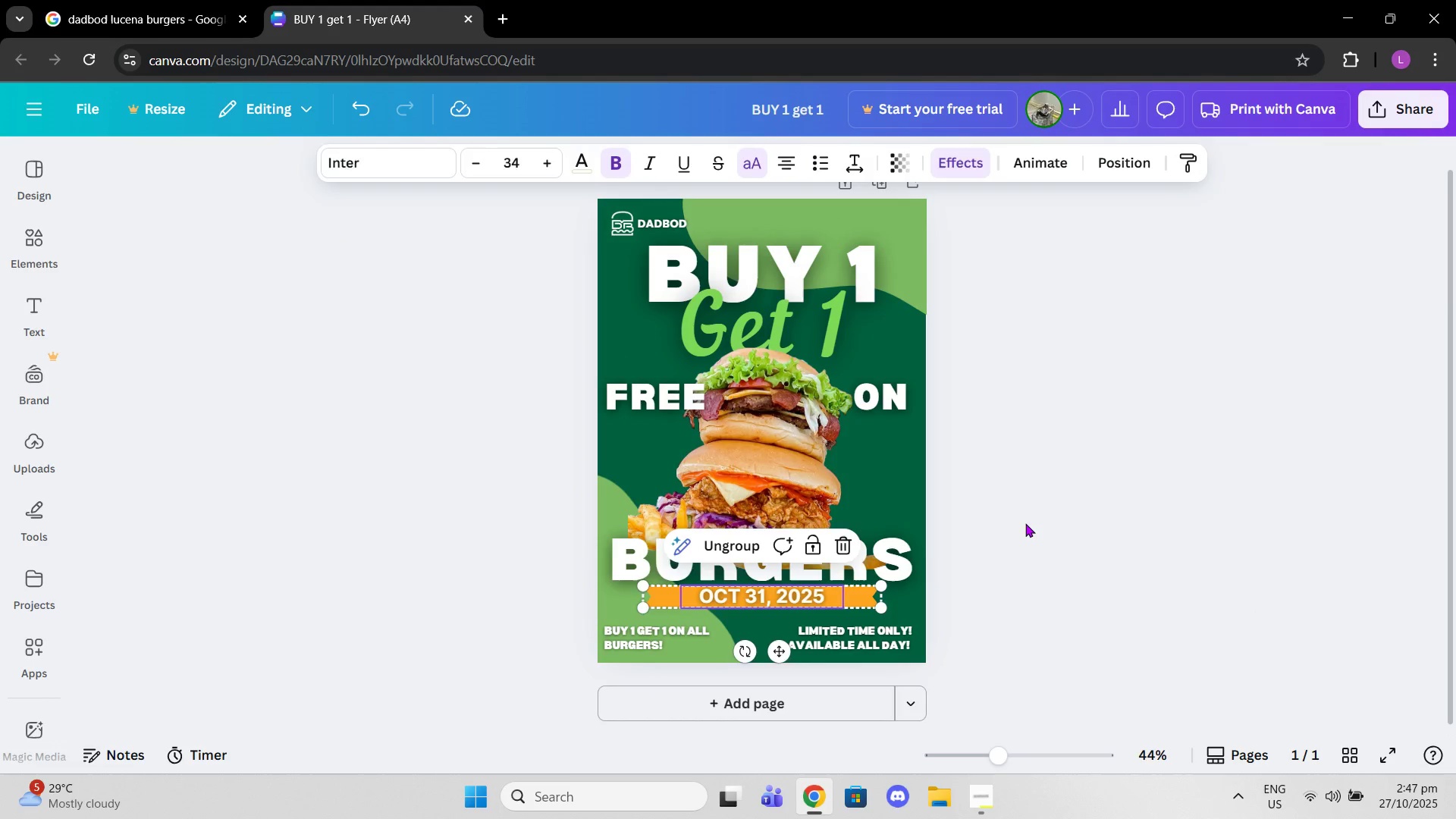 
key(Control+ControlLeft)
 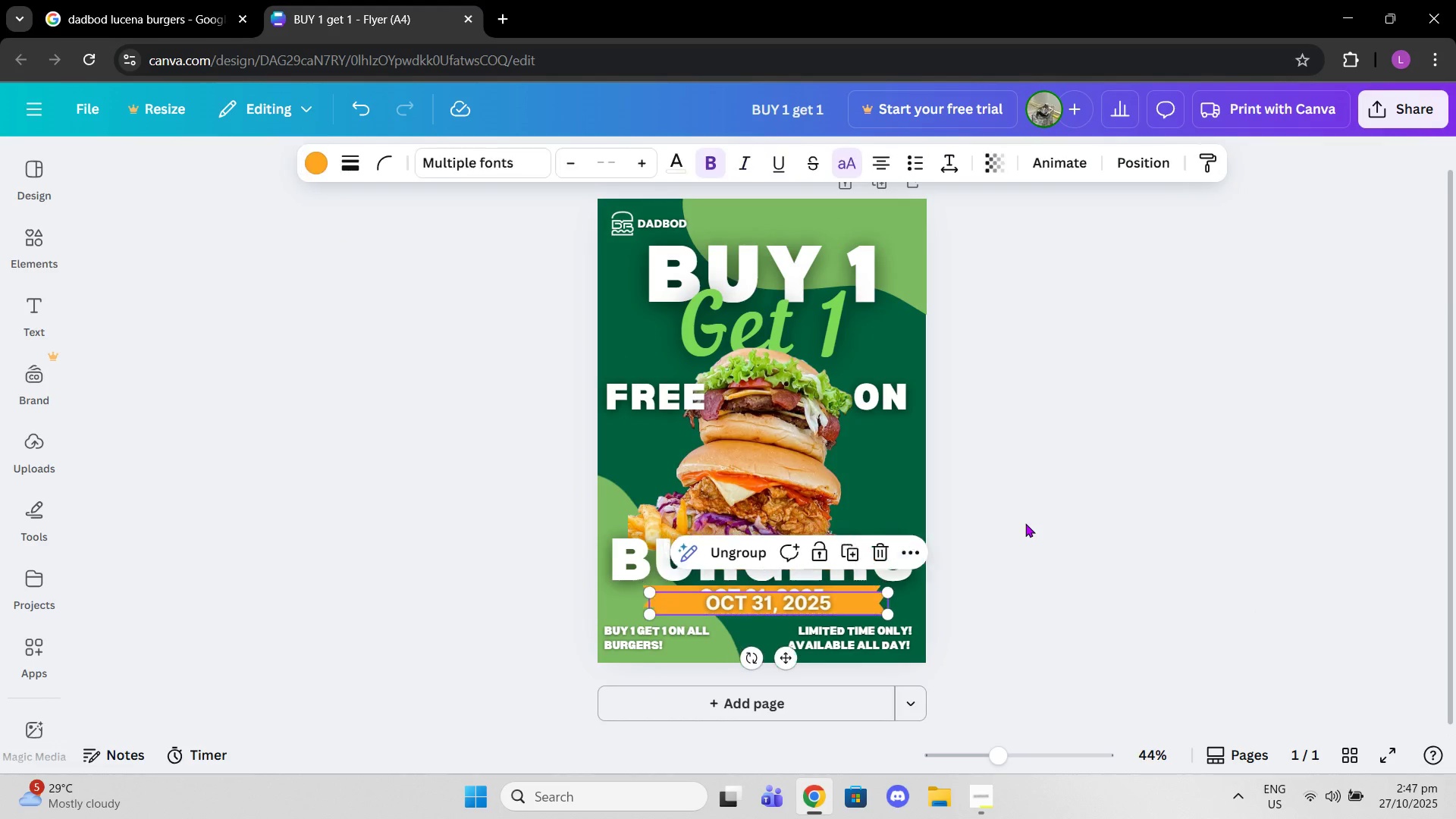 
key(Control+V)
 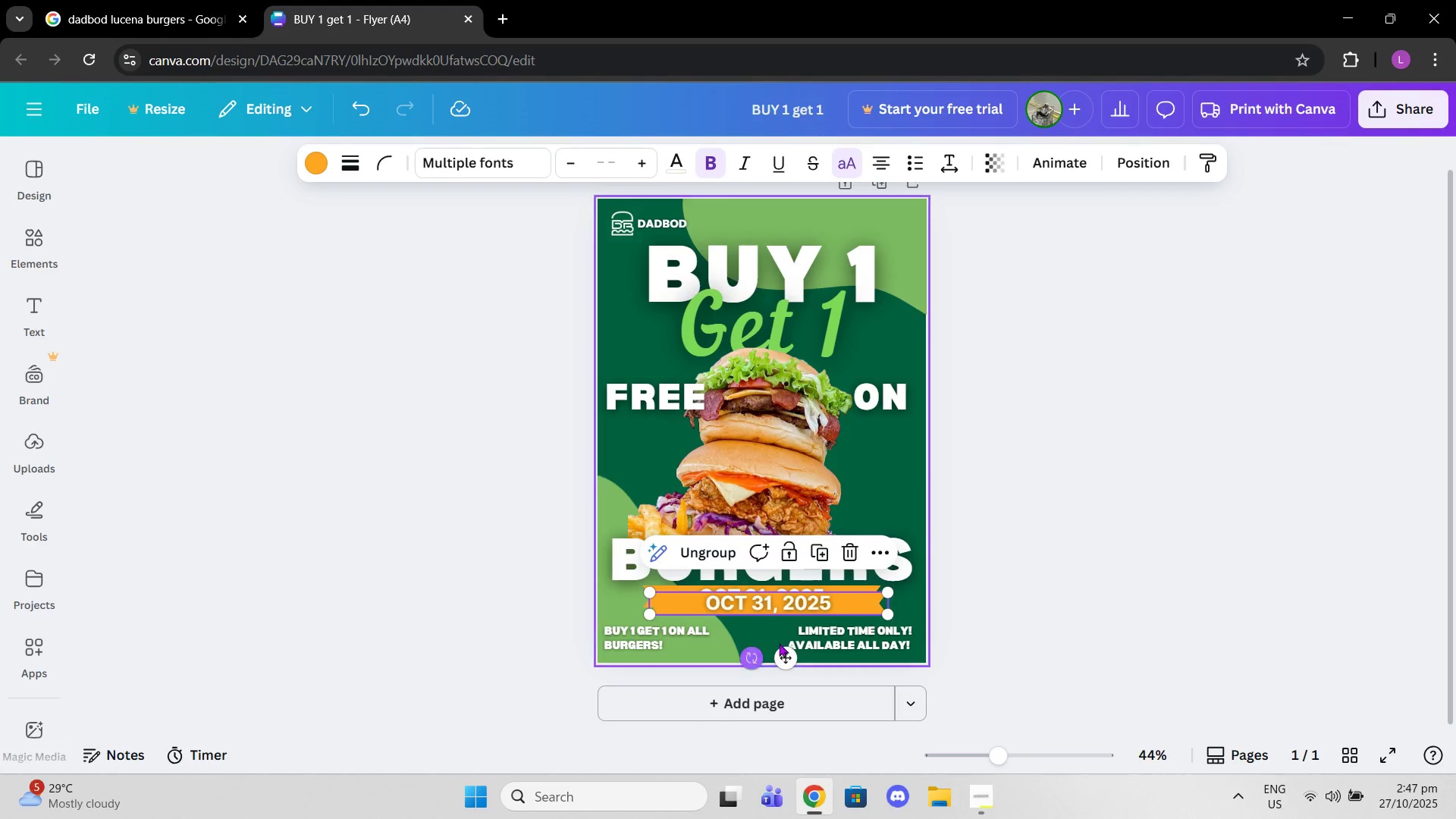 
left_click_drag(start_coordinate=[780, 664], to_coordinate=[772, 513])
 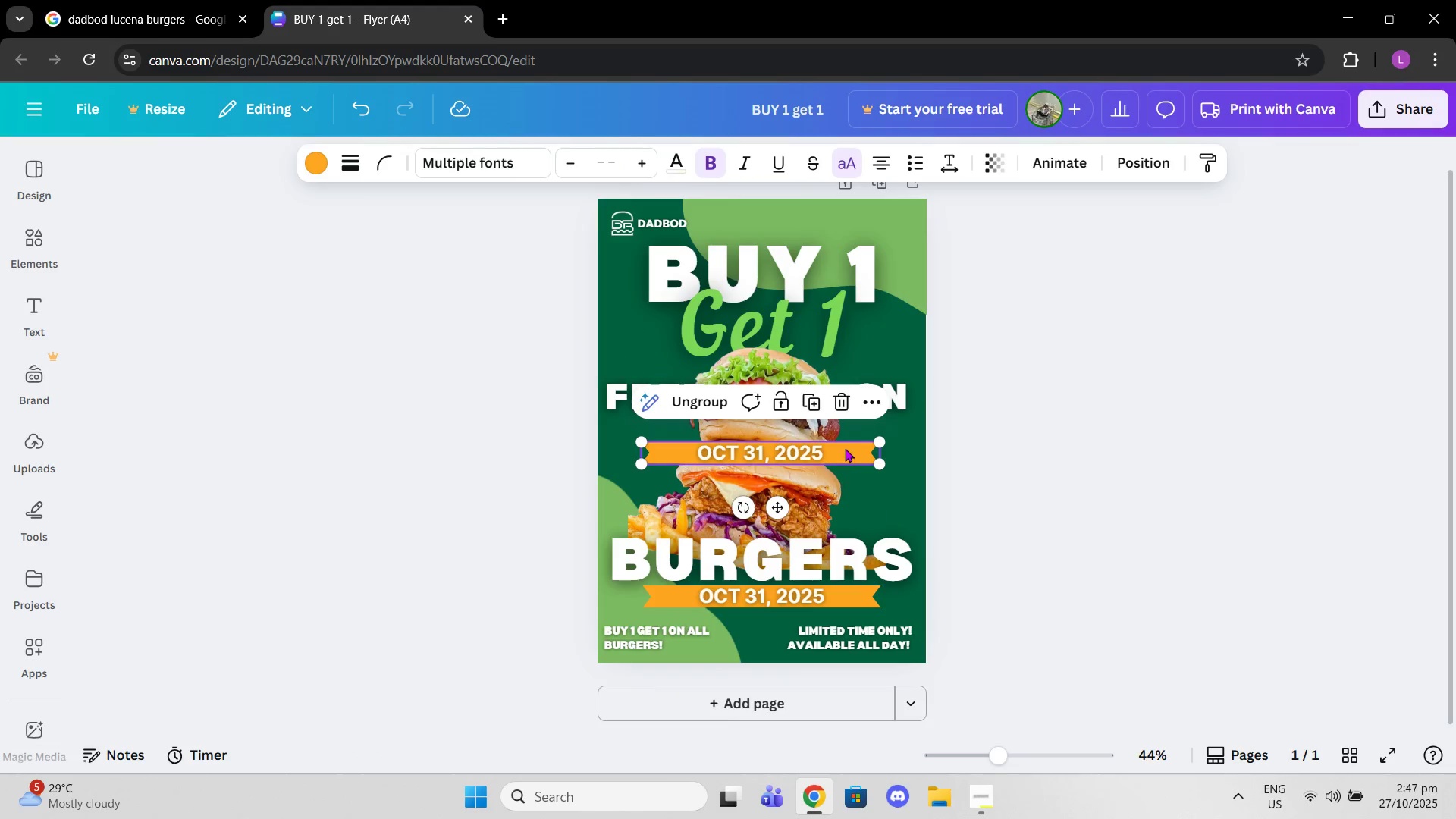 
left_click([845, 448])
 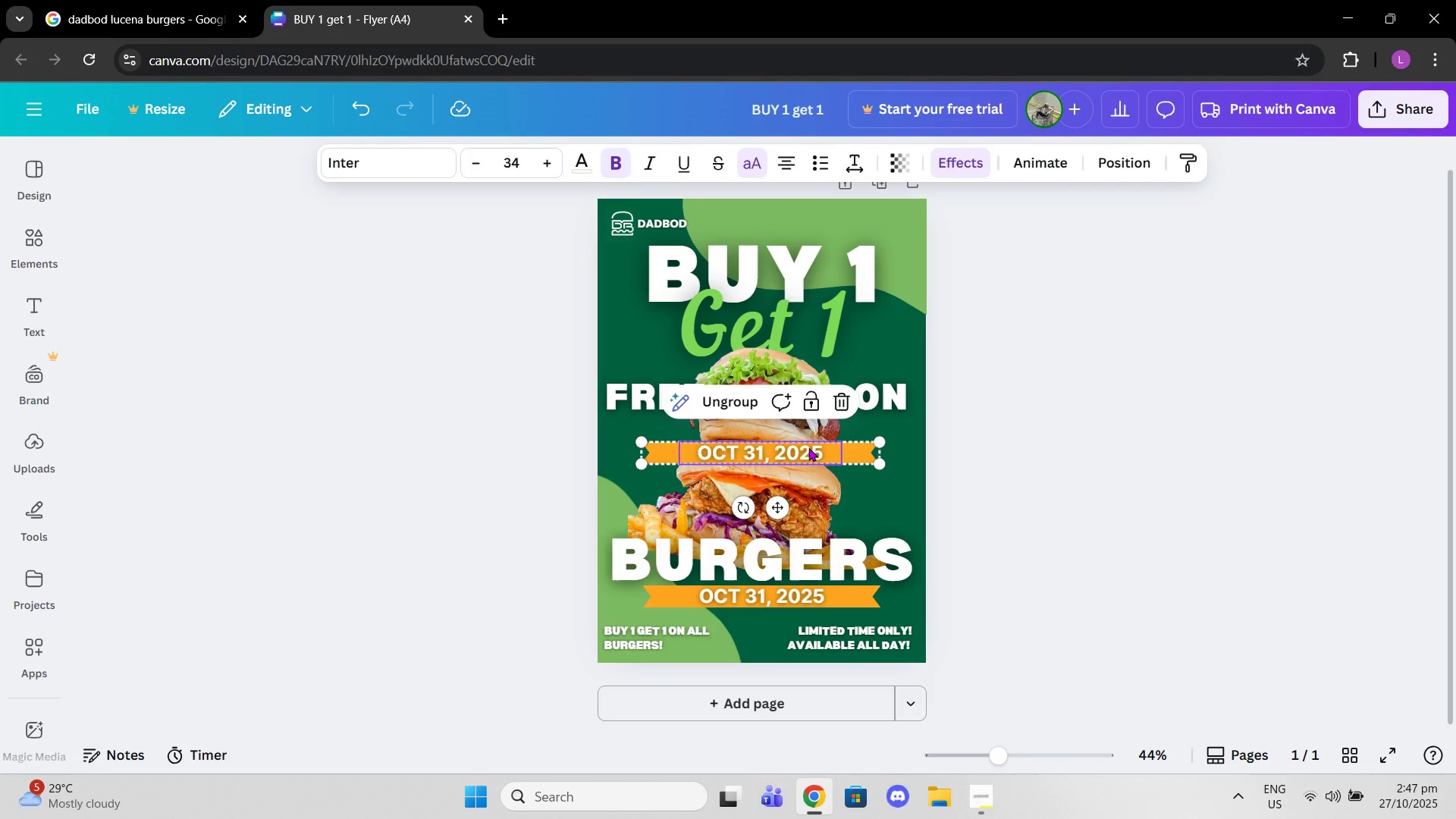 
left_click([808, 447])
 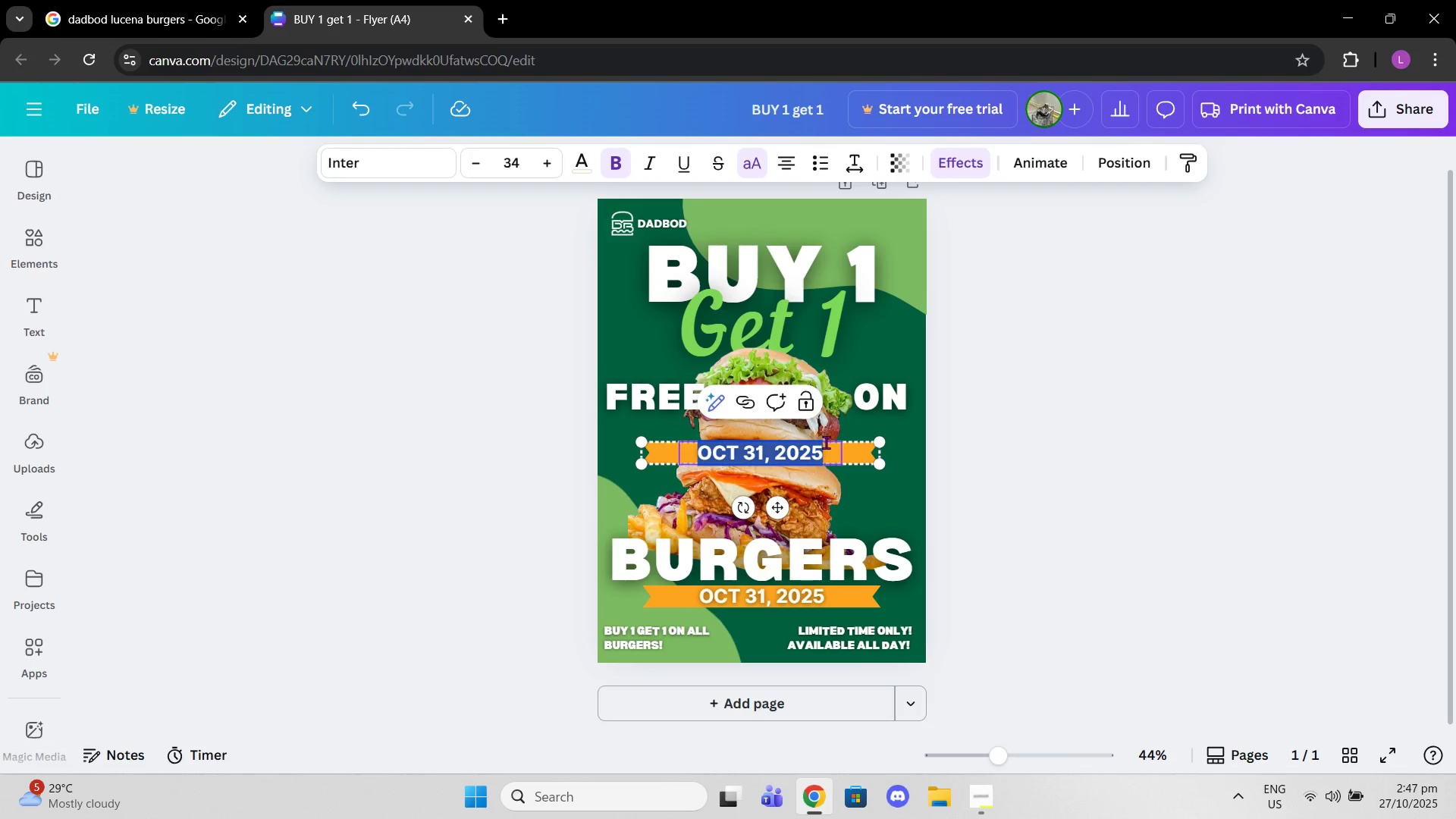 
type(bogo bogo bogo bgoo)
key(Backspace)
key(Backspace)
key(Backspace)
type(i)
key(Backspace)
type(ogo)
 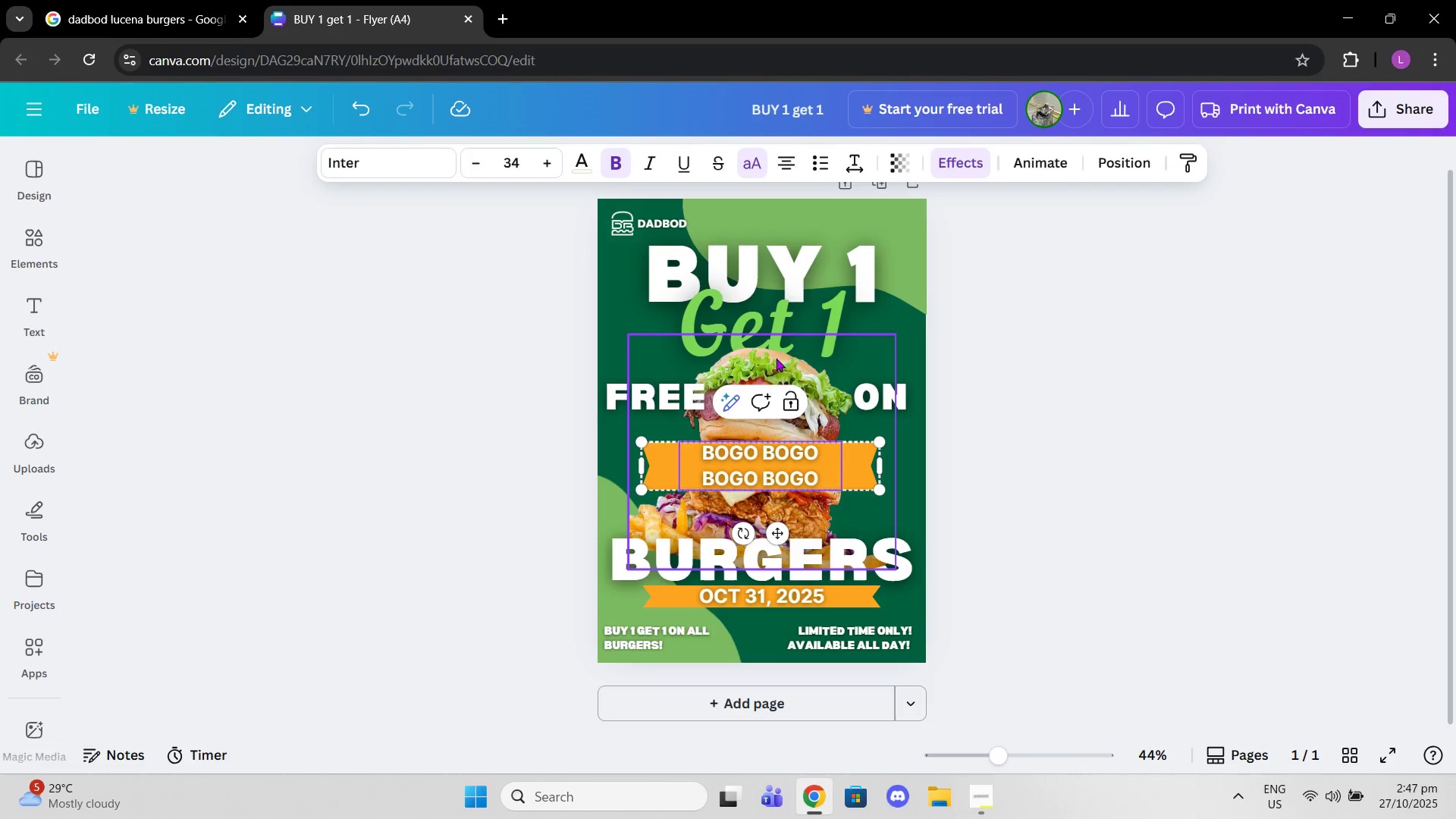 
left_click([849, 464])
 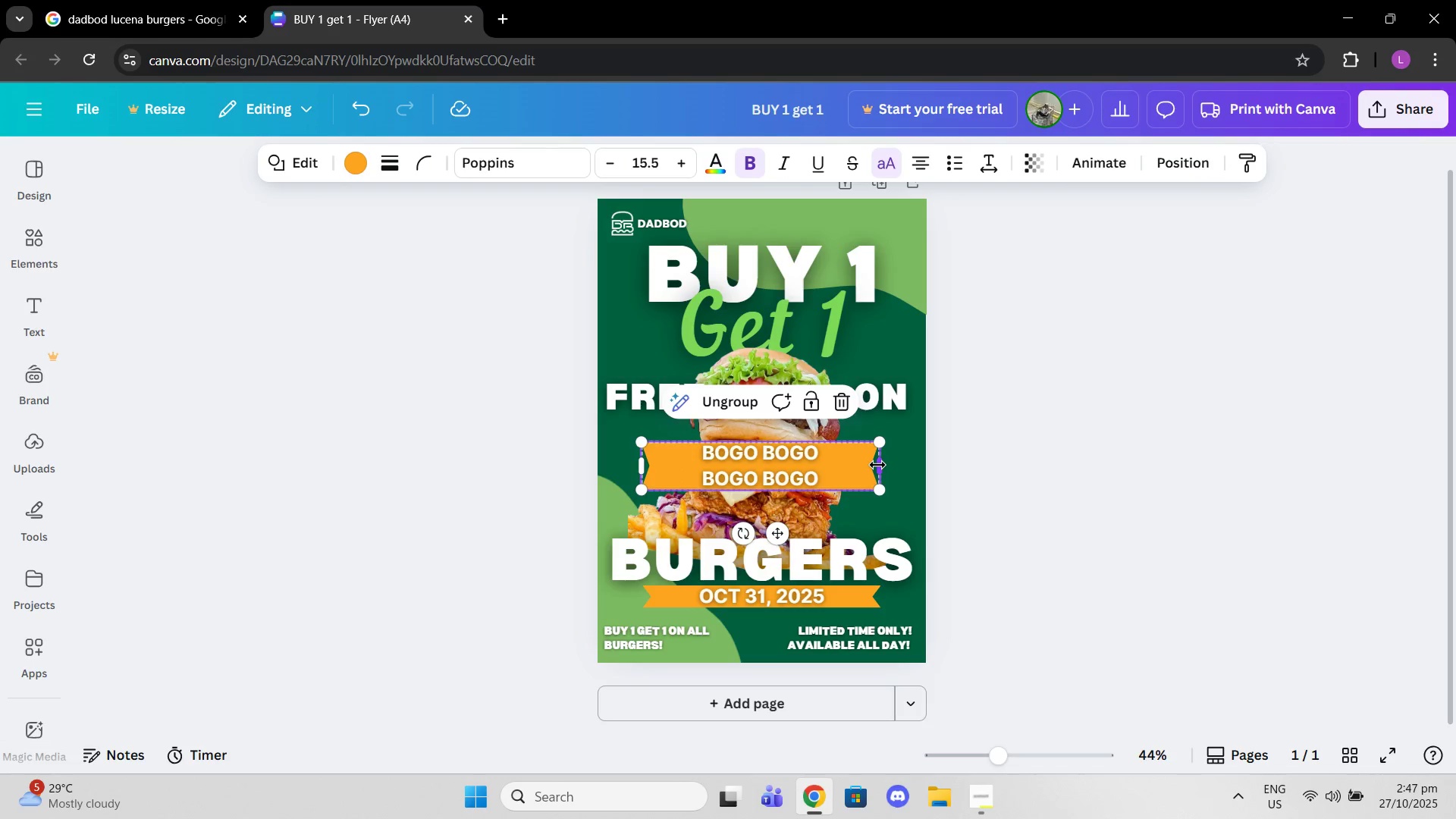 
left_click_drag(start_coordinate=[879, 465], to_coordinate=[1063, 444])
 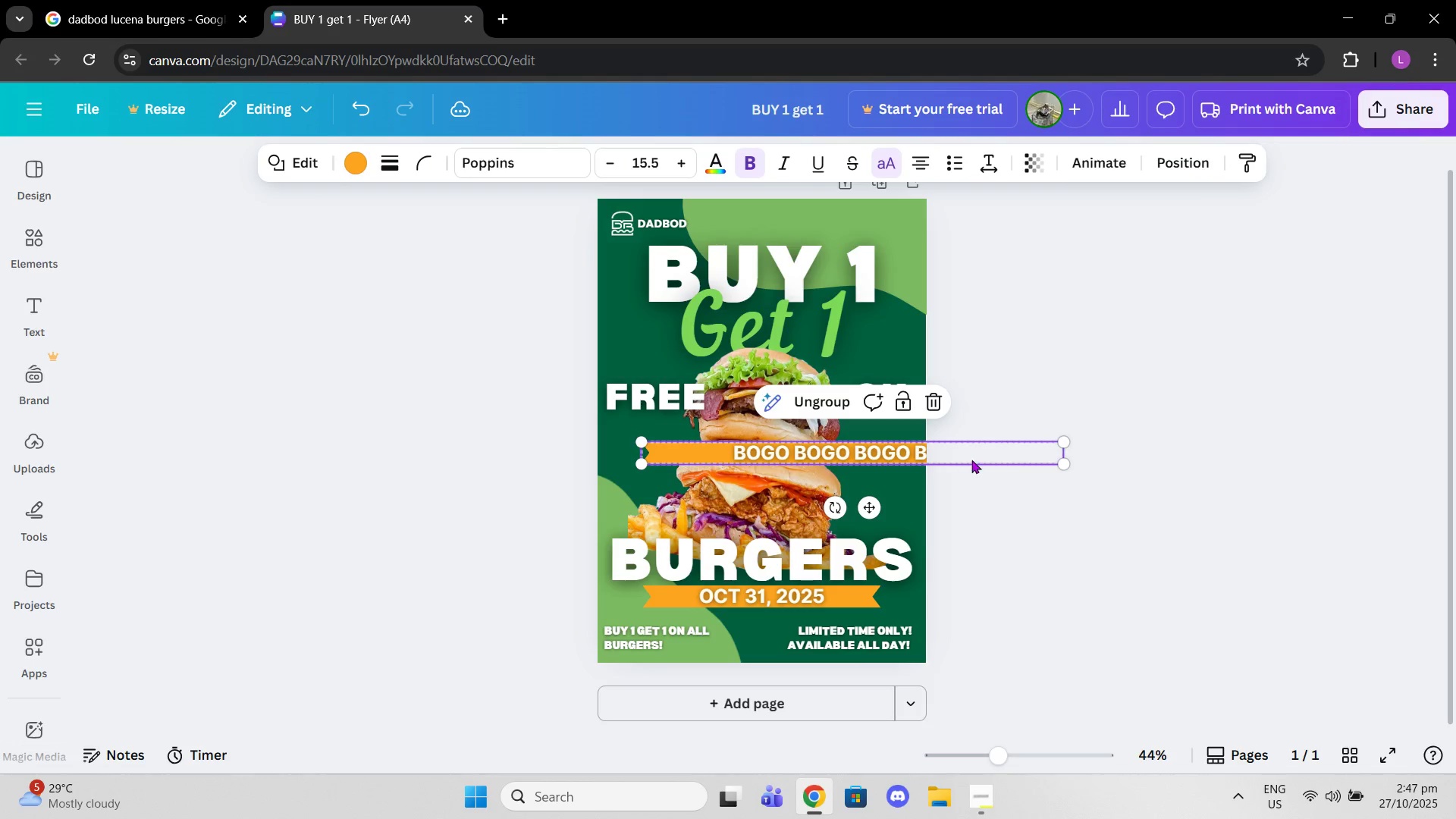 
left_click_drag(start_coordinate=[979, 457], to_coordinate=[947, 466])
 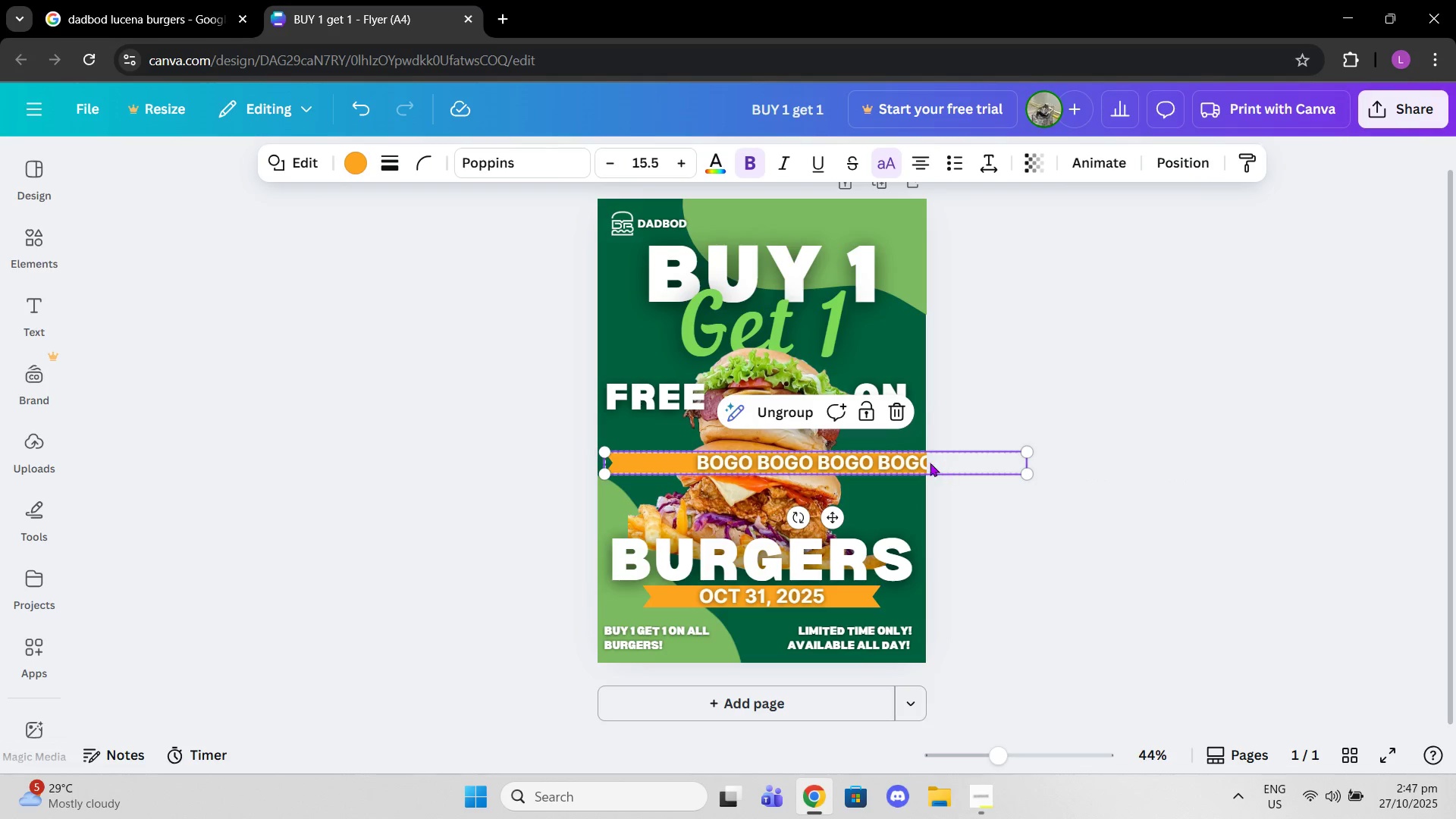 
left_click([905, 464])
 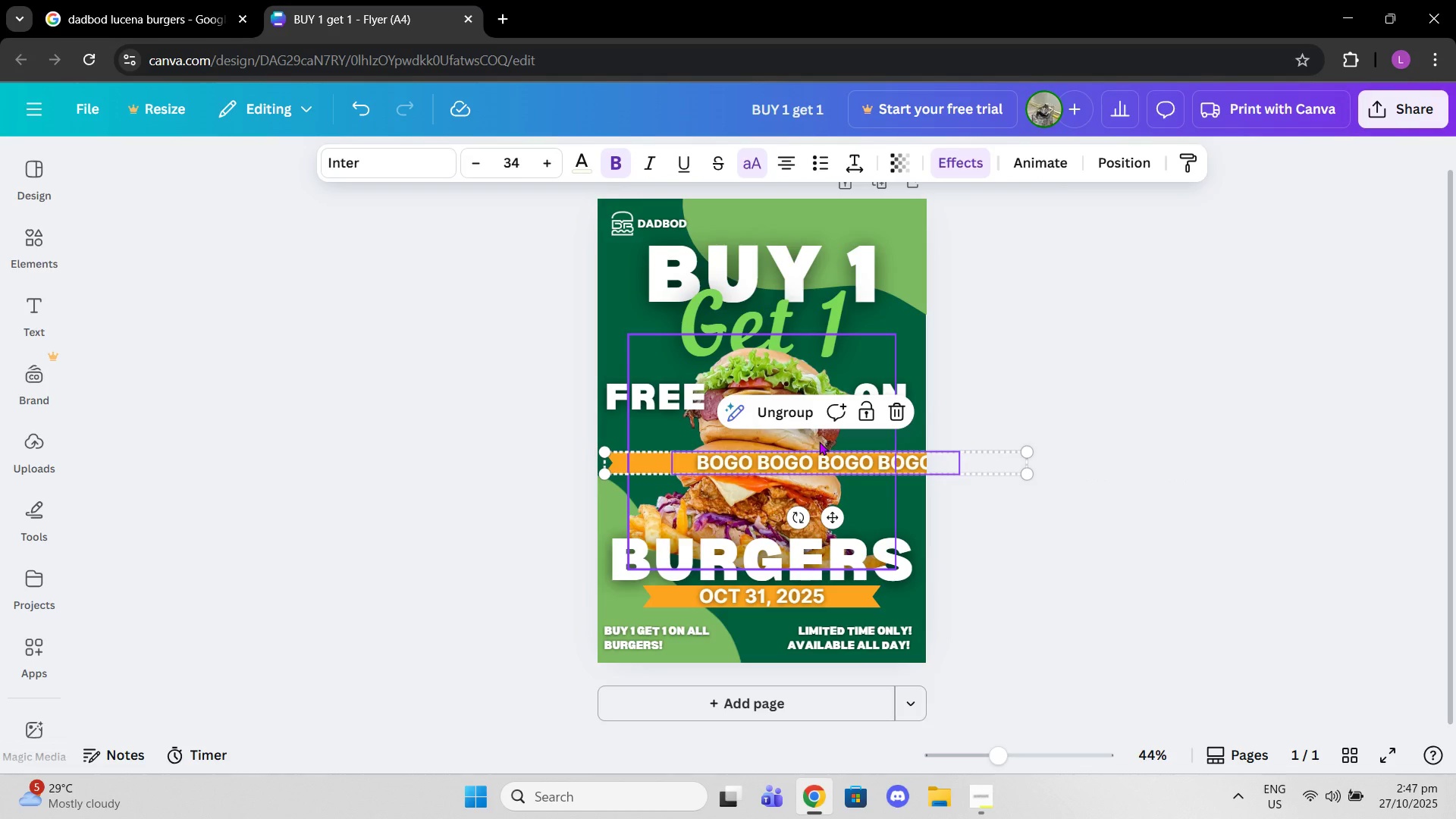 
type(bogo)
 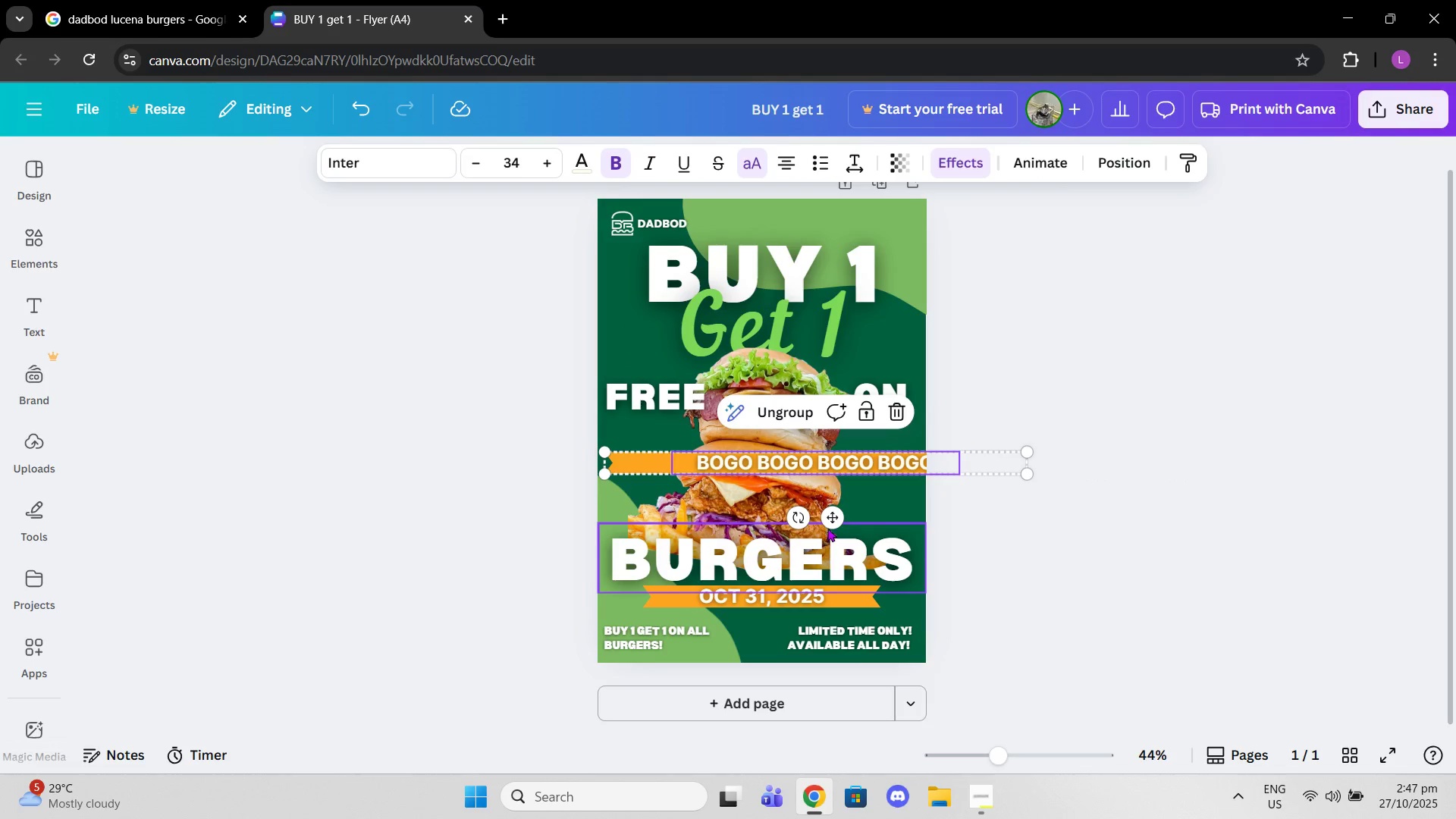 
left_click_drag(start_coordinate=[827, 524], to_coordinate=[763, 524])
 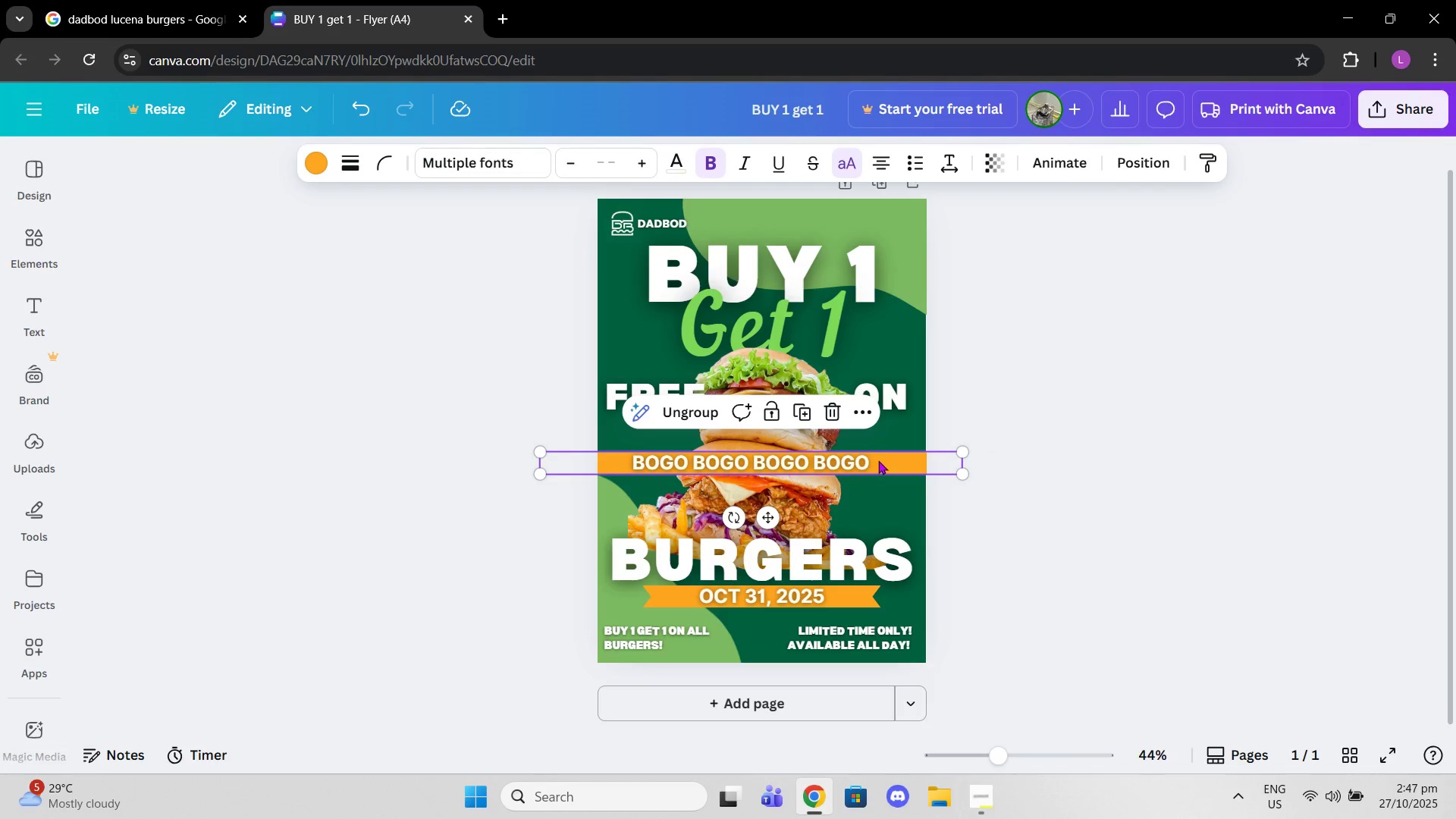 
left_click([882, 458])
 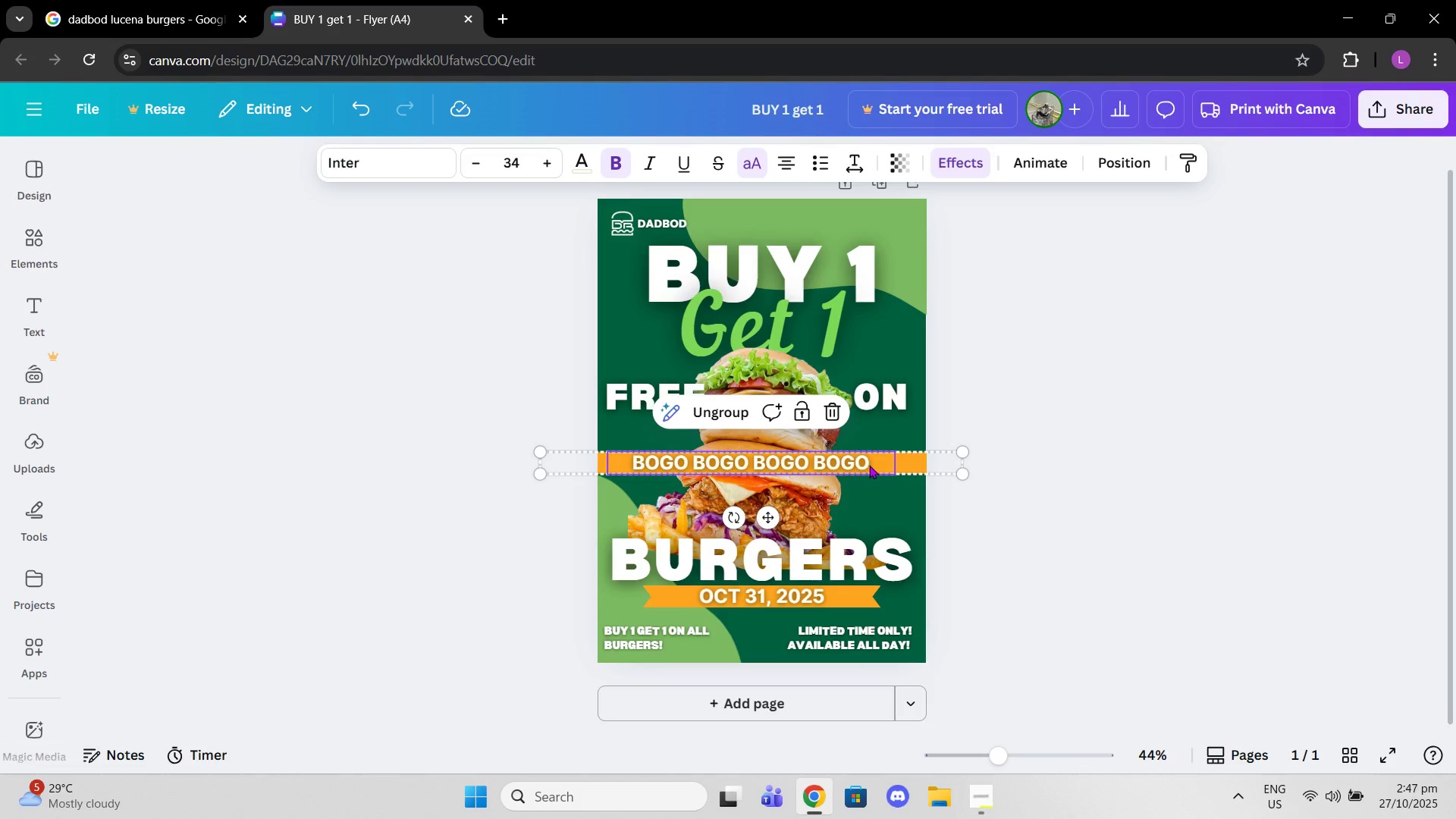 
left_click([869, 465])
 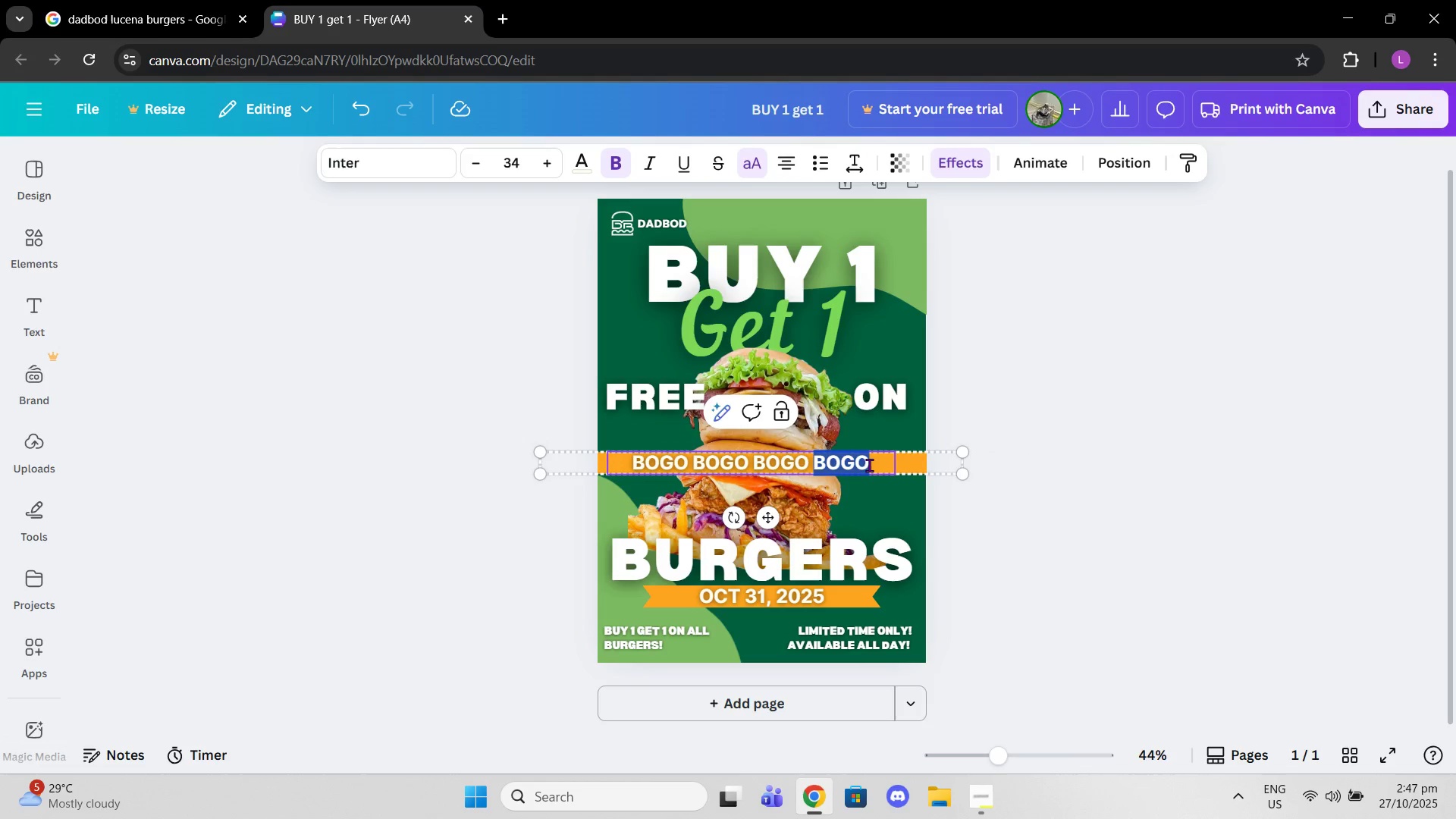 
double_click([869, 465])
 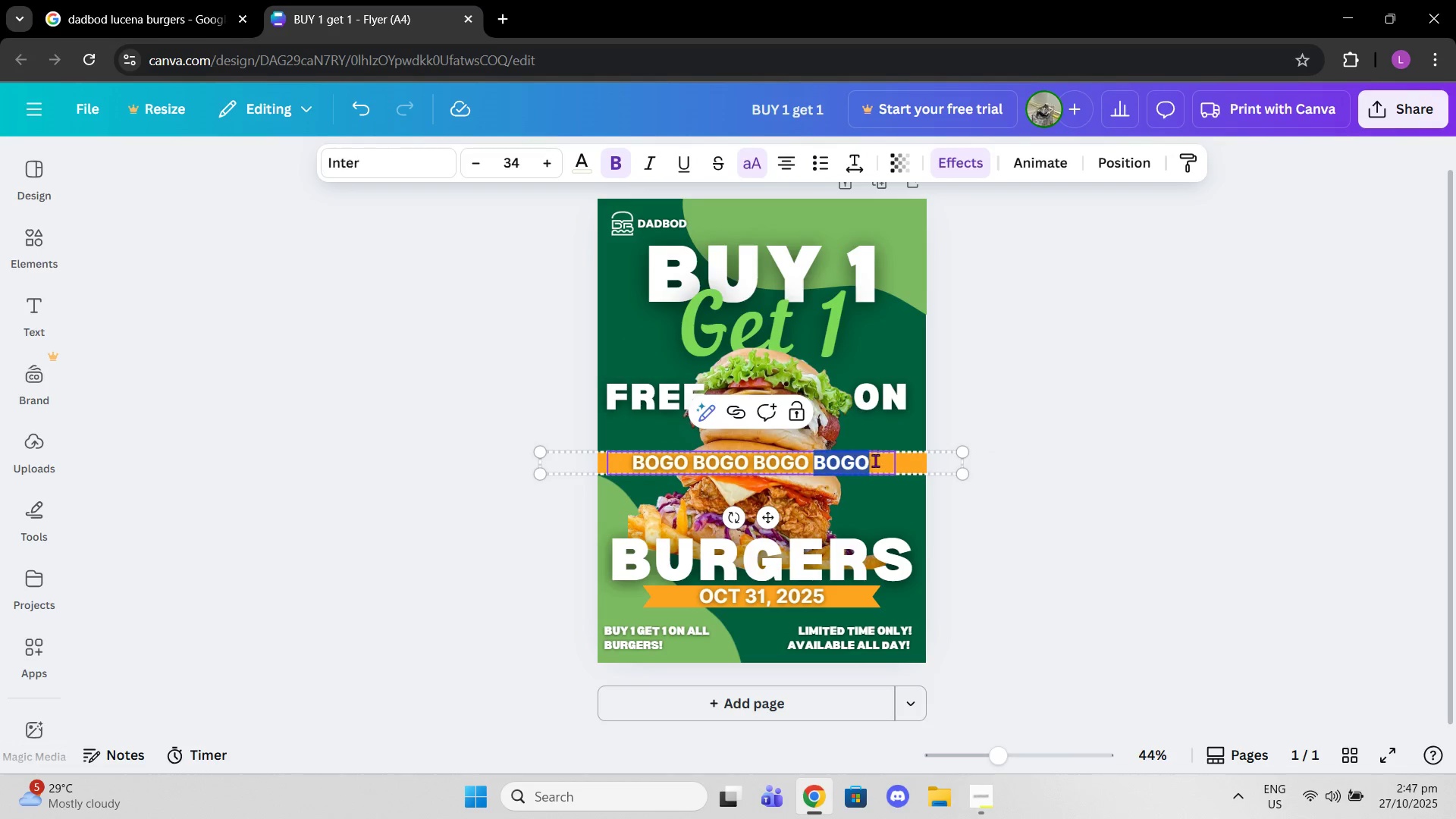 
left_click([875, 460])
 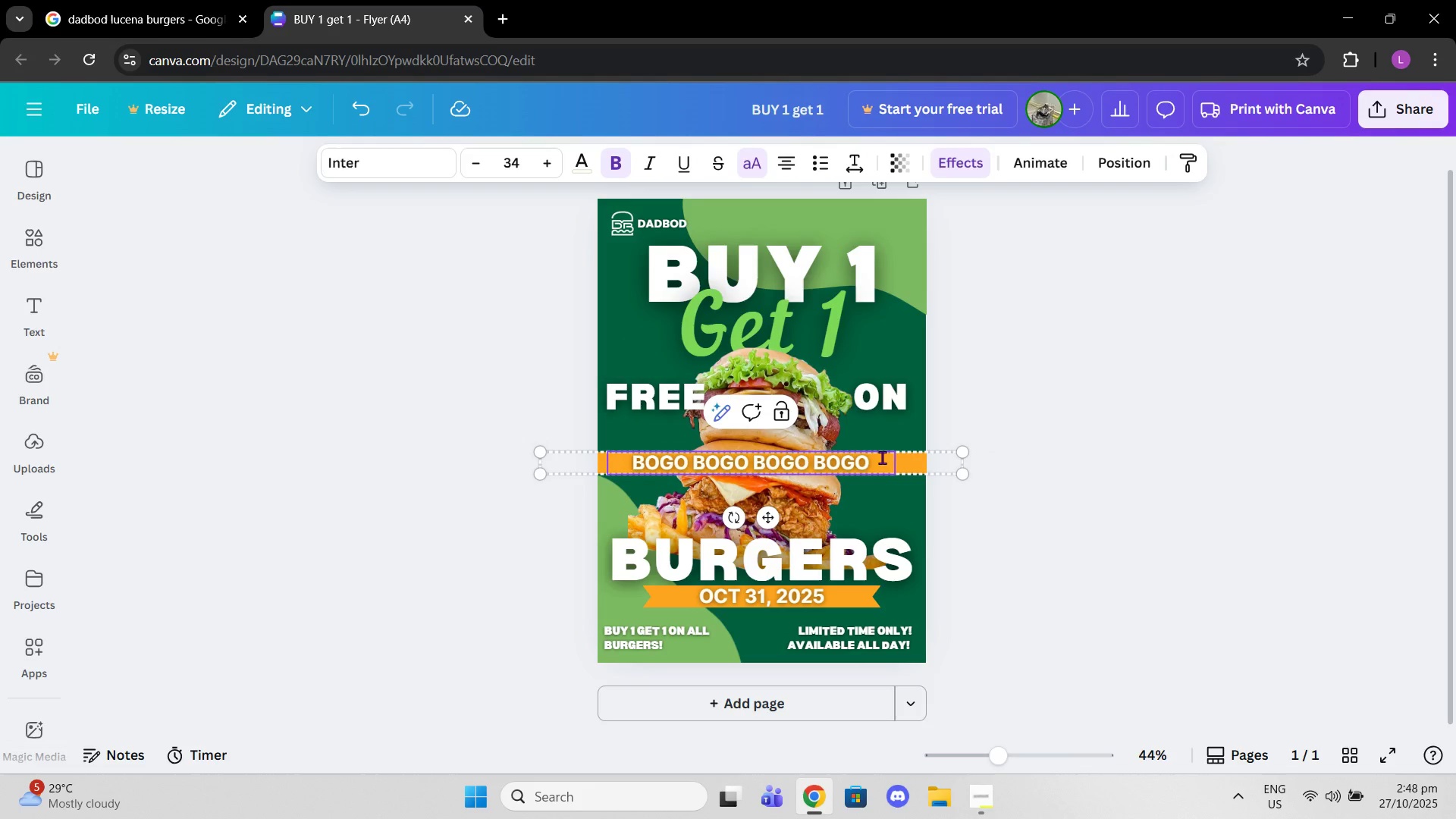 
type( bogo bgo)
key(Backspace)
key(Backspace)
type(ogo bogo)
 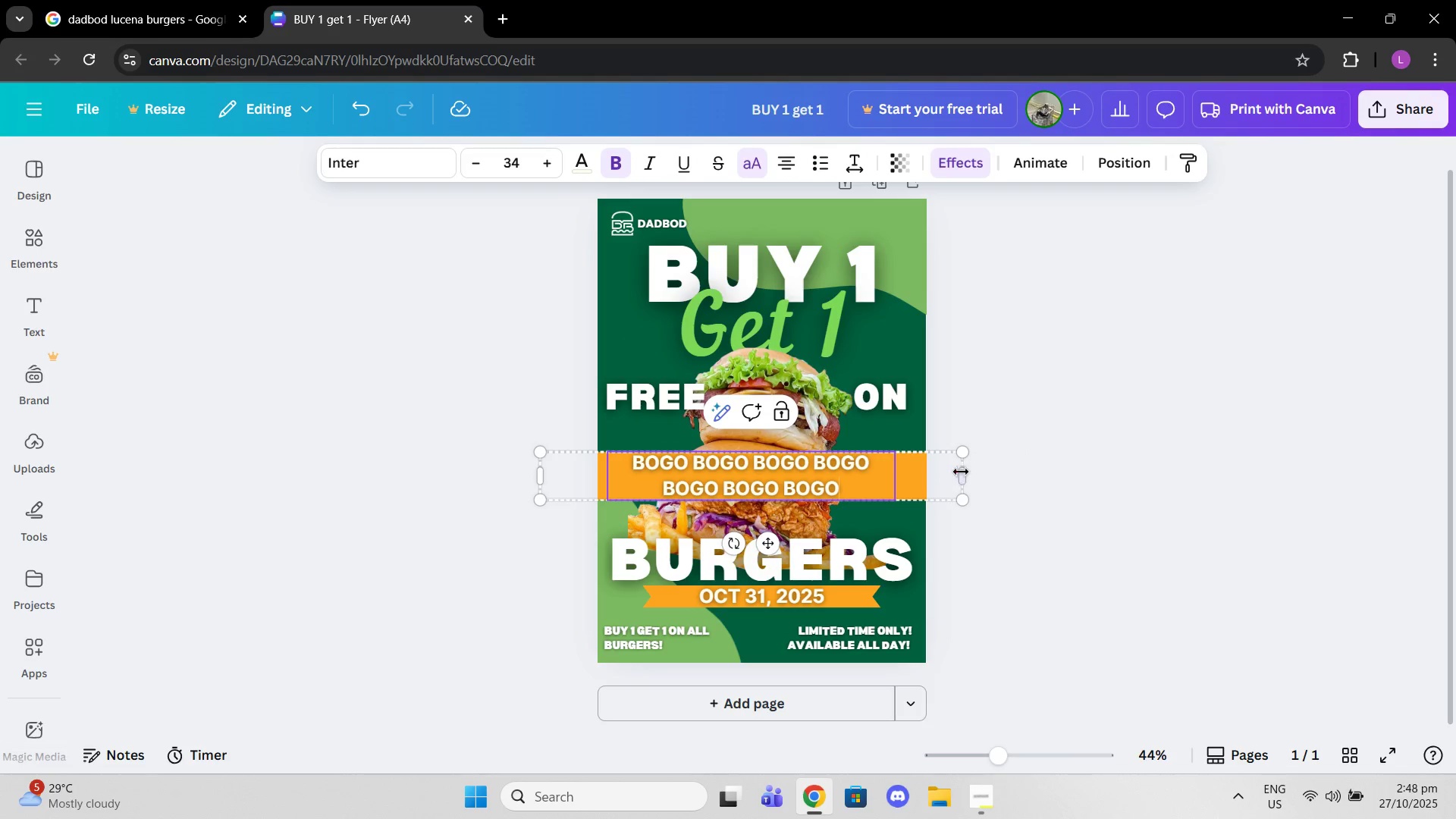 
left_click_drag(start_coordinate=[966, 473], to_coordinate=[1277, 448])
 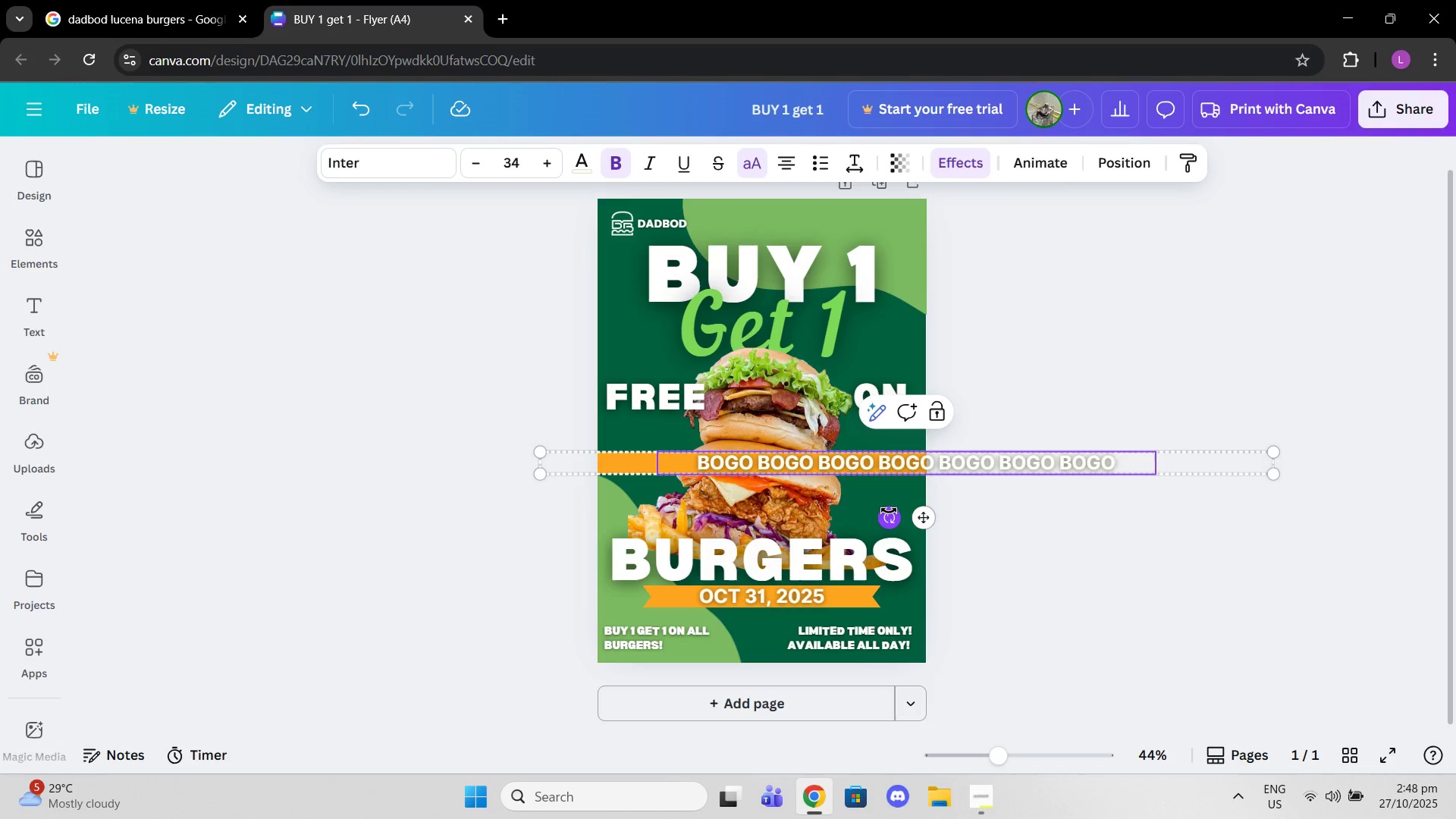 
left_click_drag(start_coordinate=[891, 514], to_coordinate=[903, 527])
 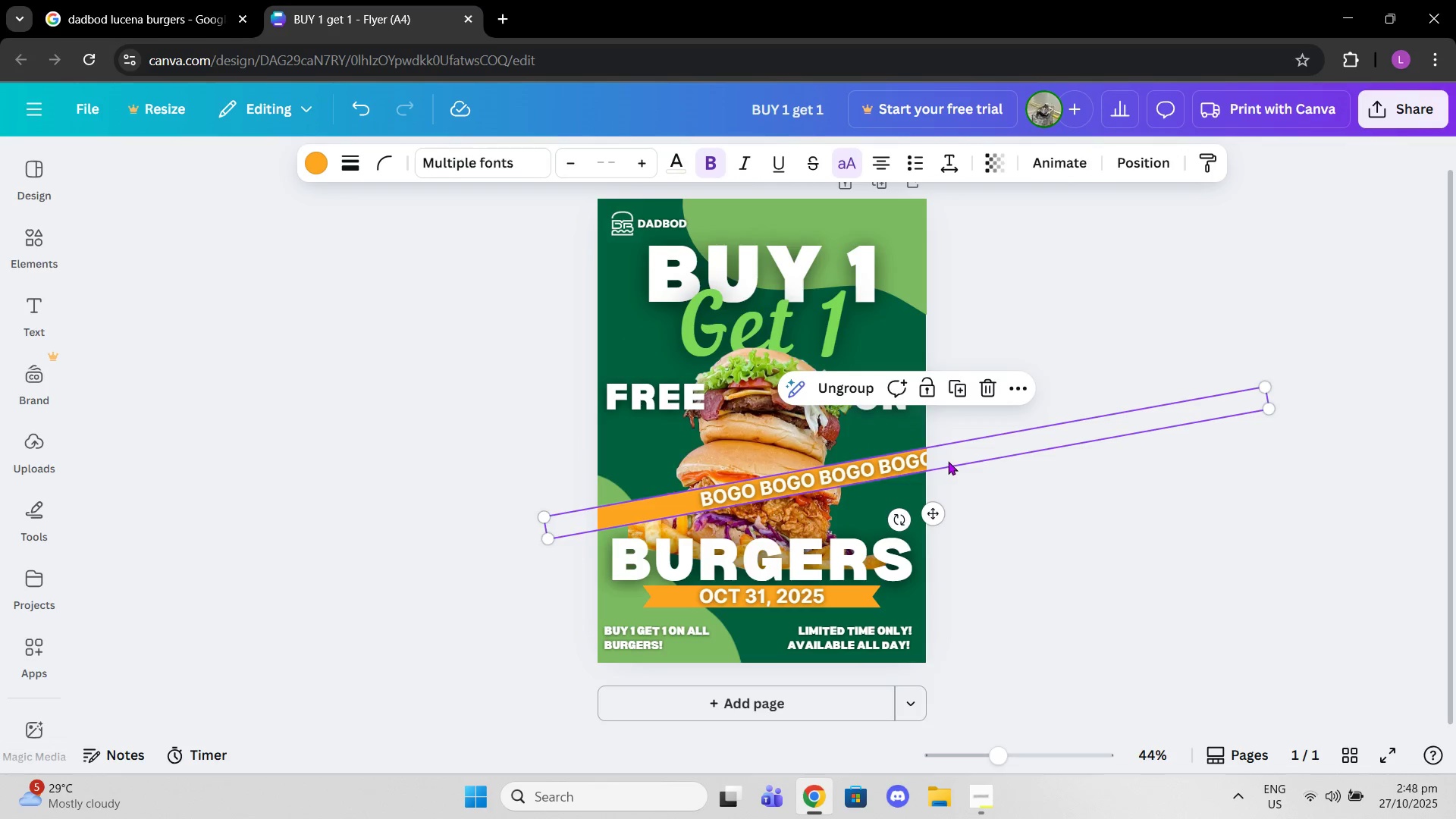 
left_click_drag(start_coordinate=[948, 461], to_coordinate=[824, 456])
 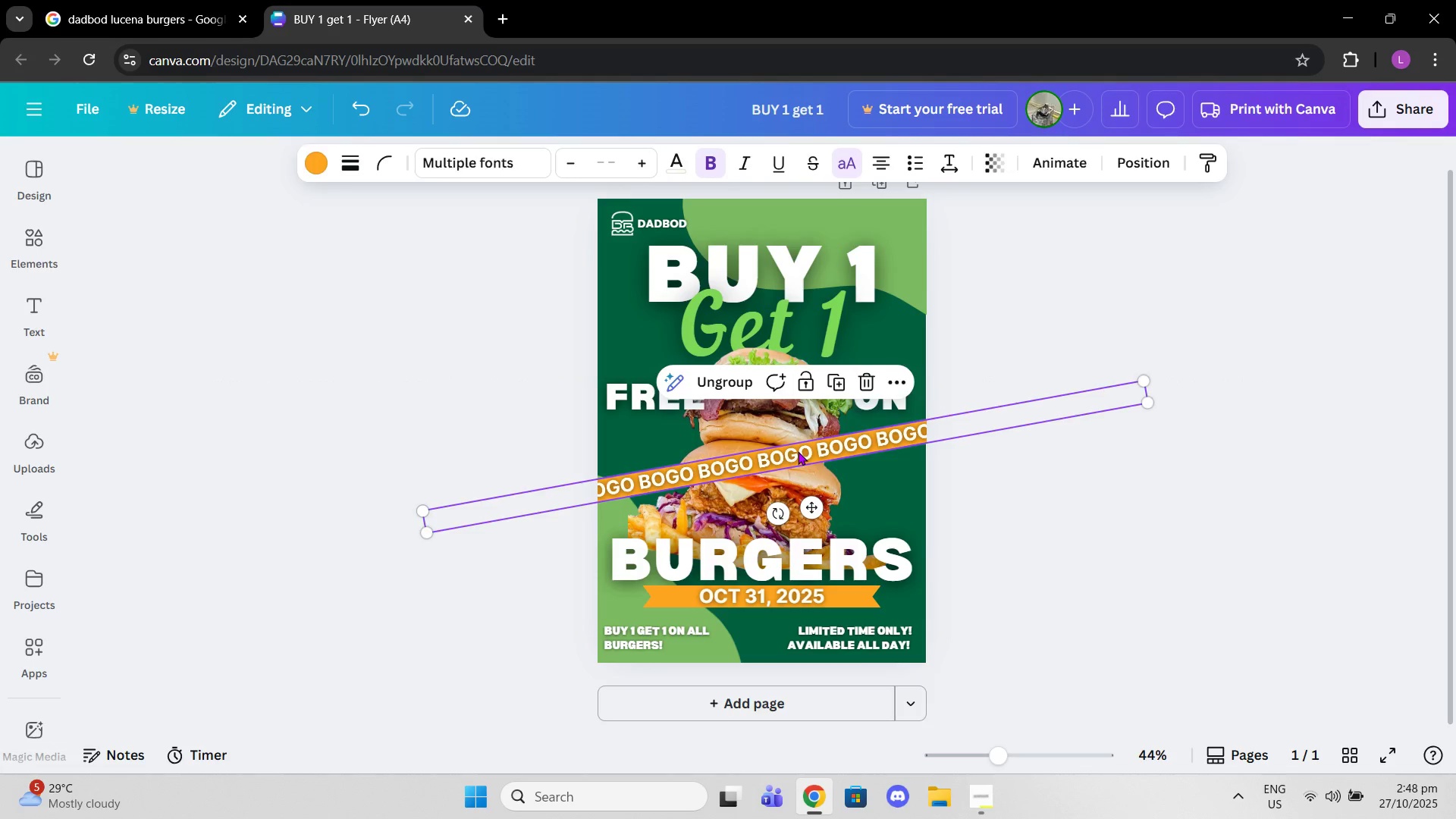 
left_click([798, 451])
 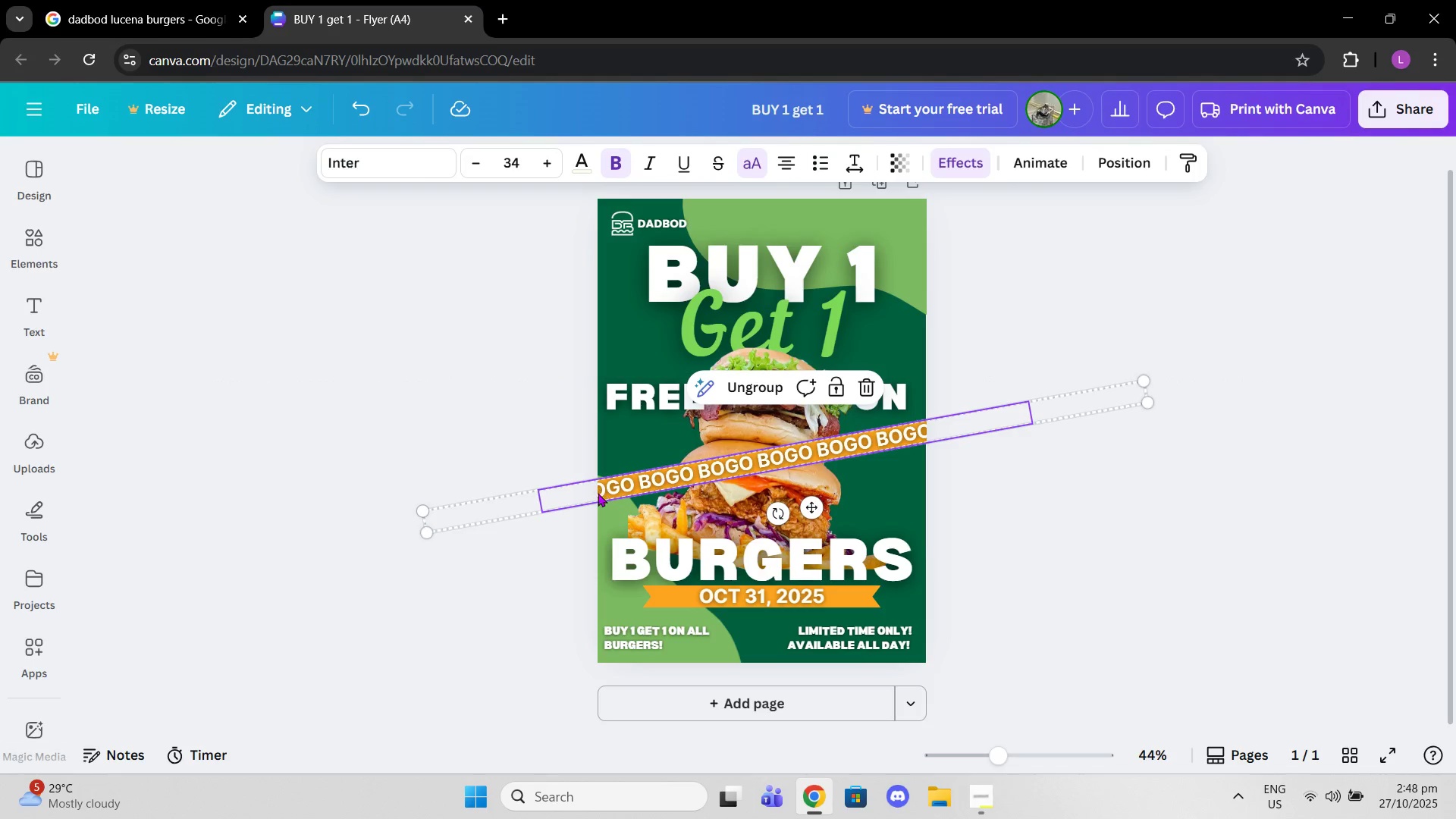 
double_click([598, 493])
 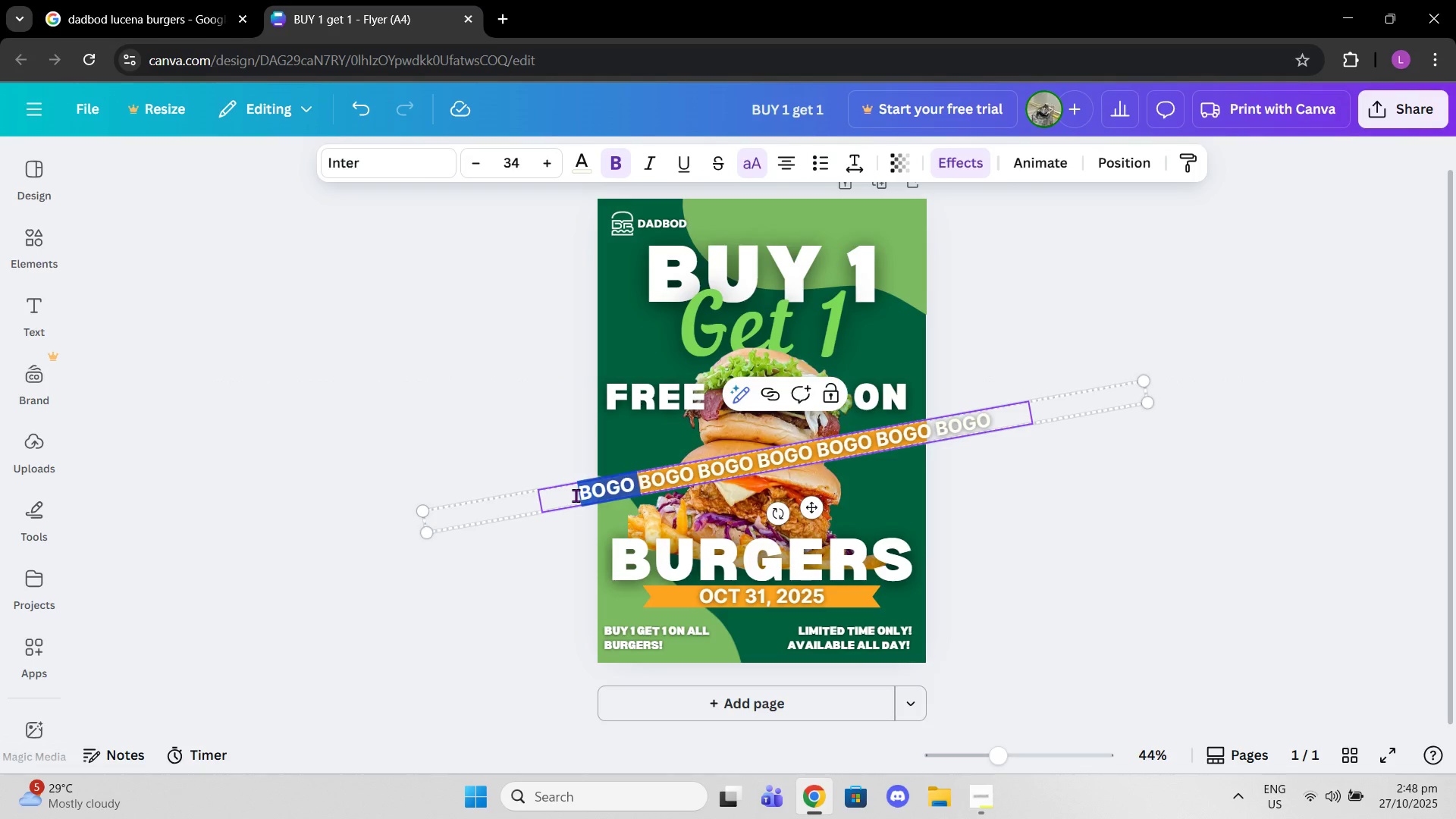 
left_click([576, 495])
 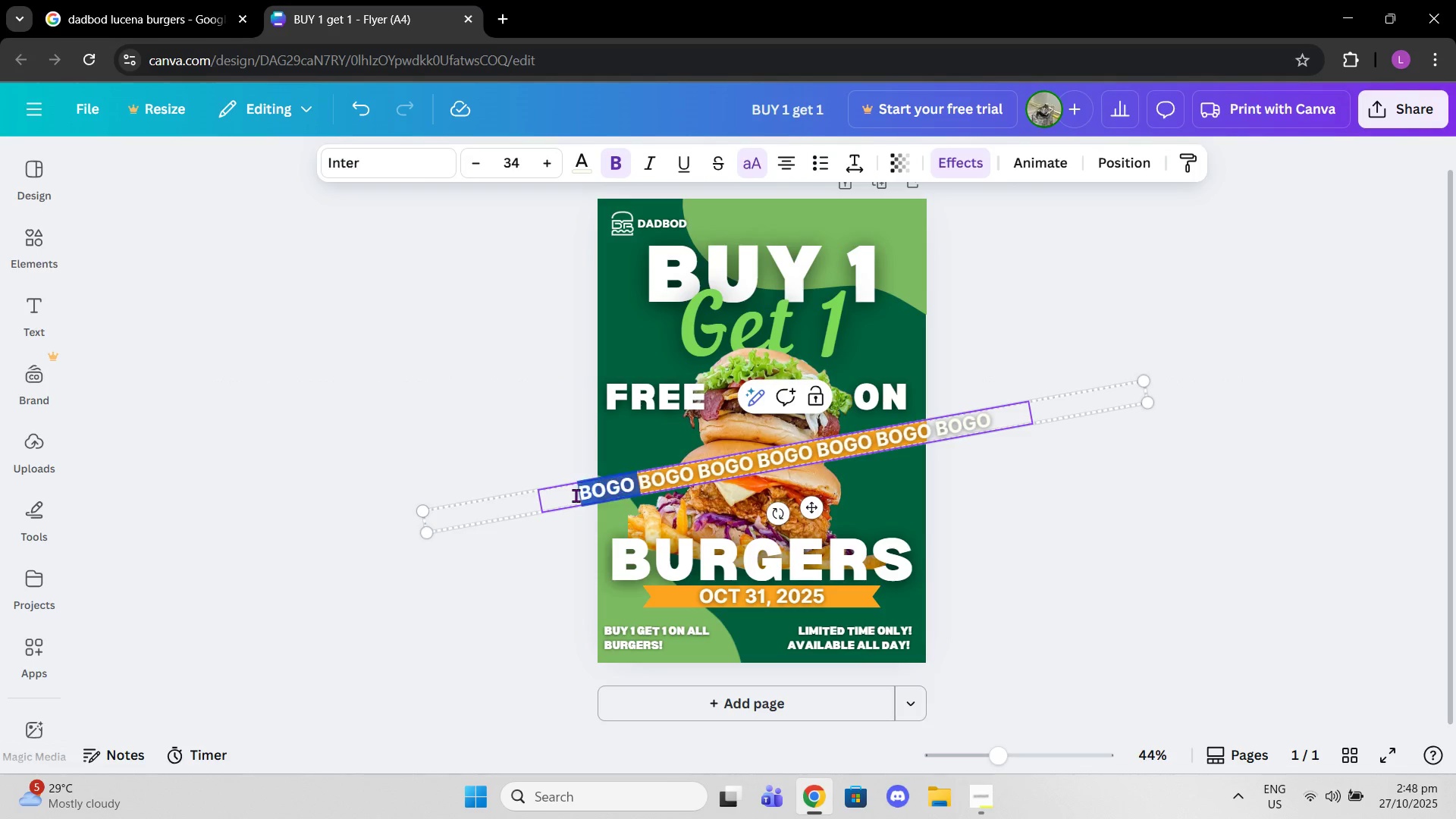 
left_click_drag(start_coordinate=[576, 495], to_coordinate=[978, 411])
 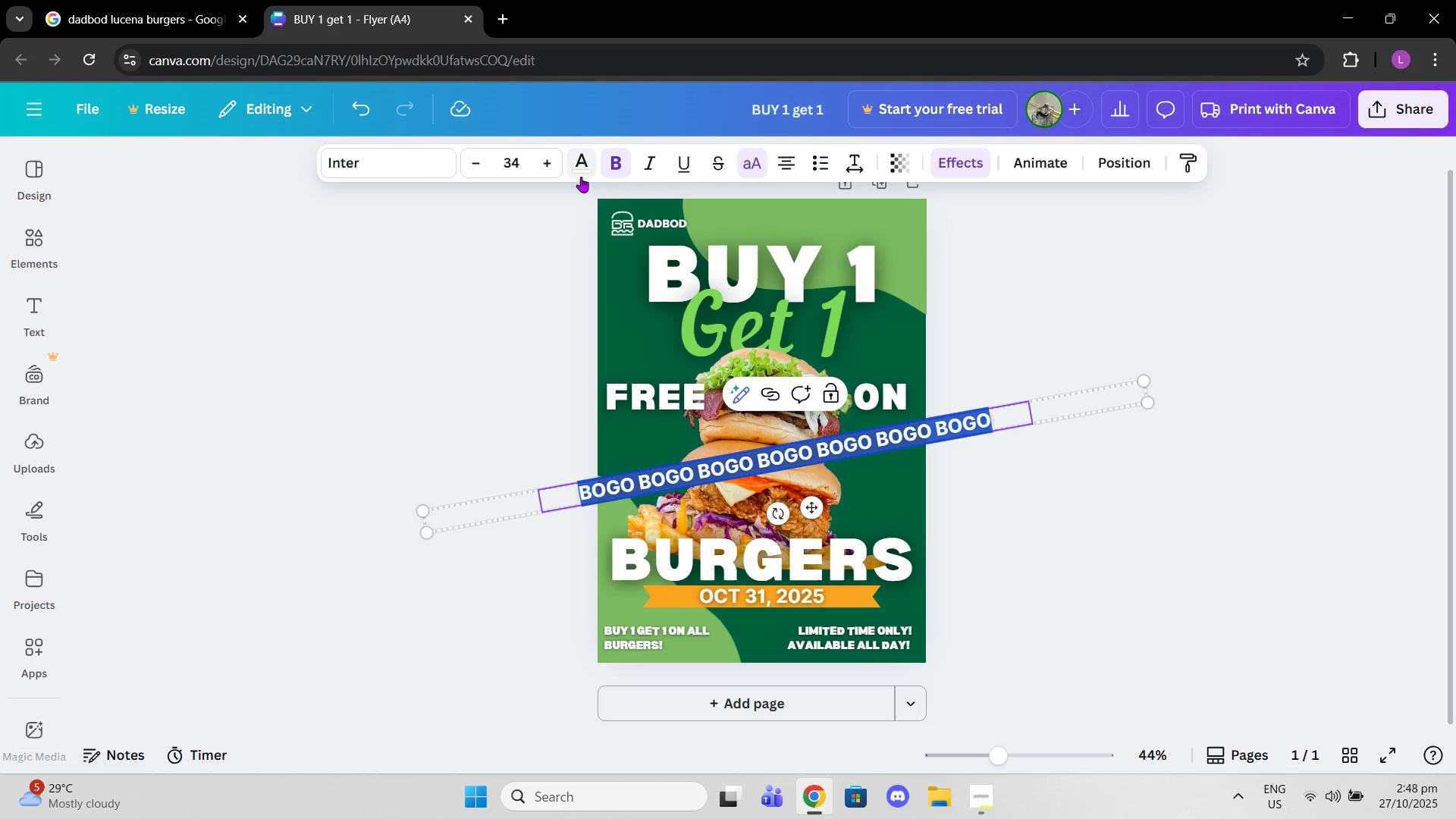 
left_click([581, 177])
 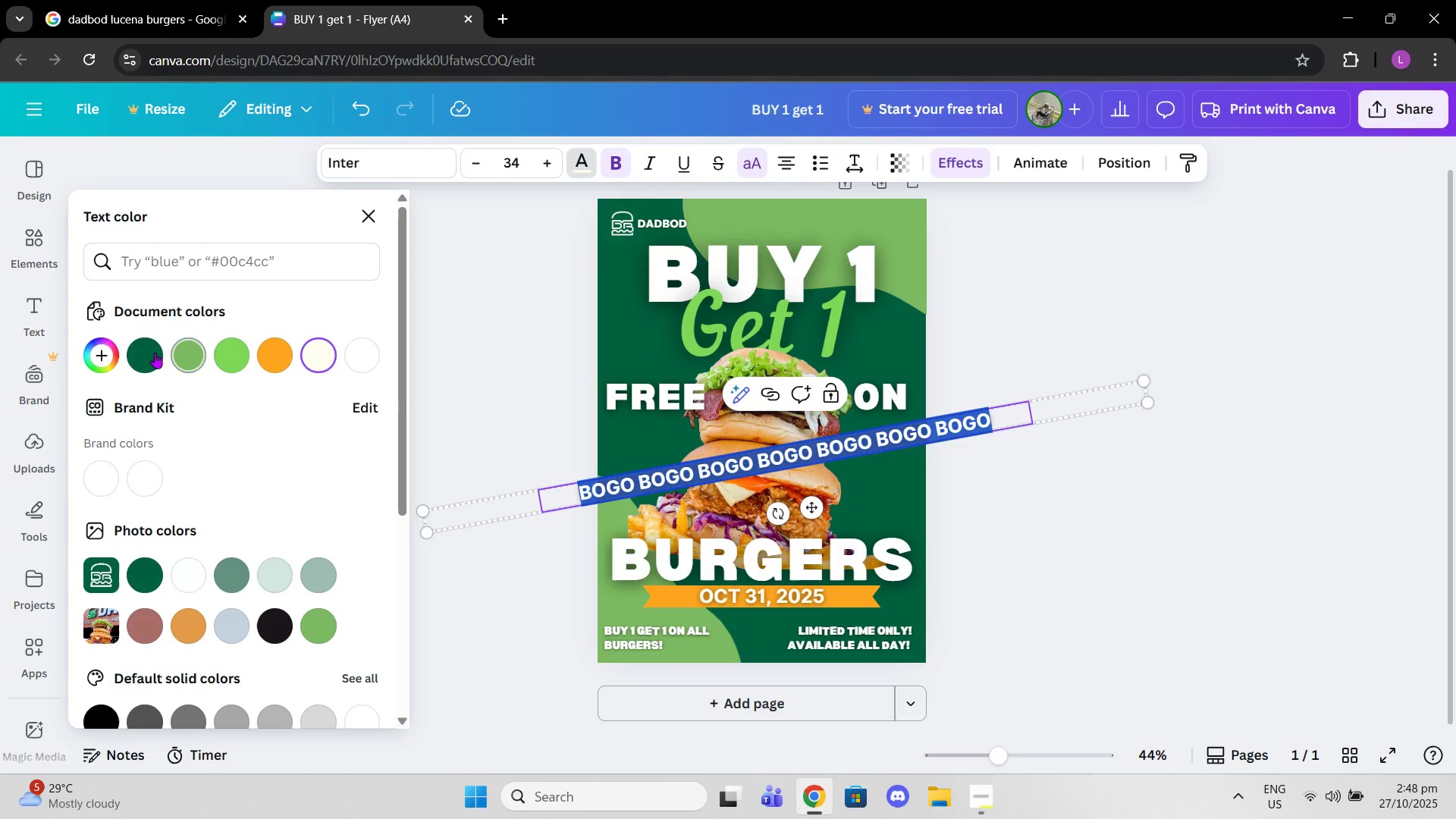 
left_click([153, 353])
 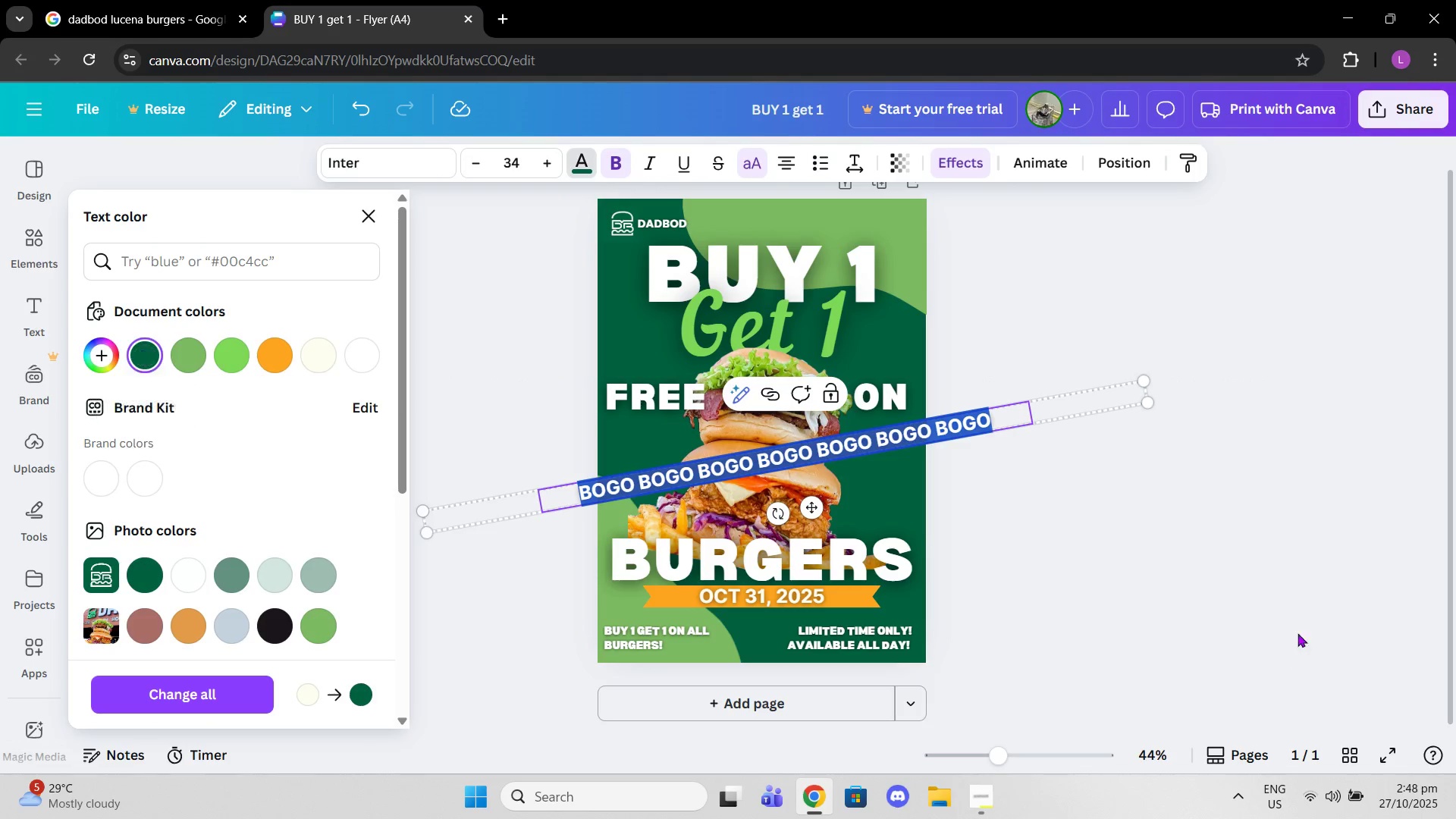 
left_click([1307, 584])
 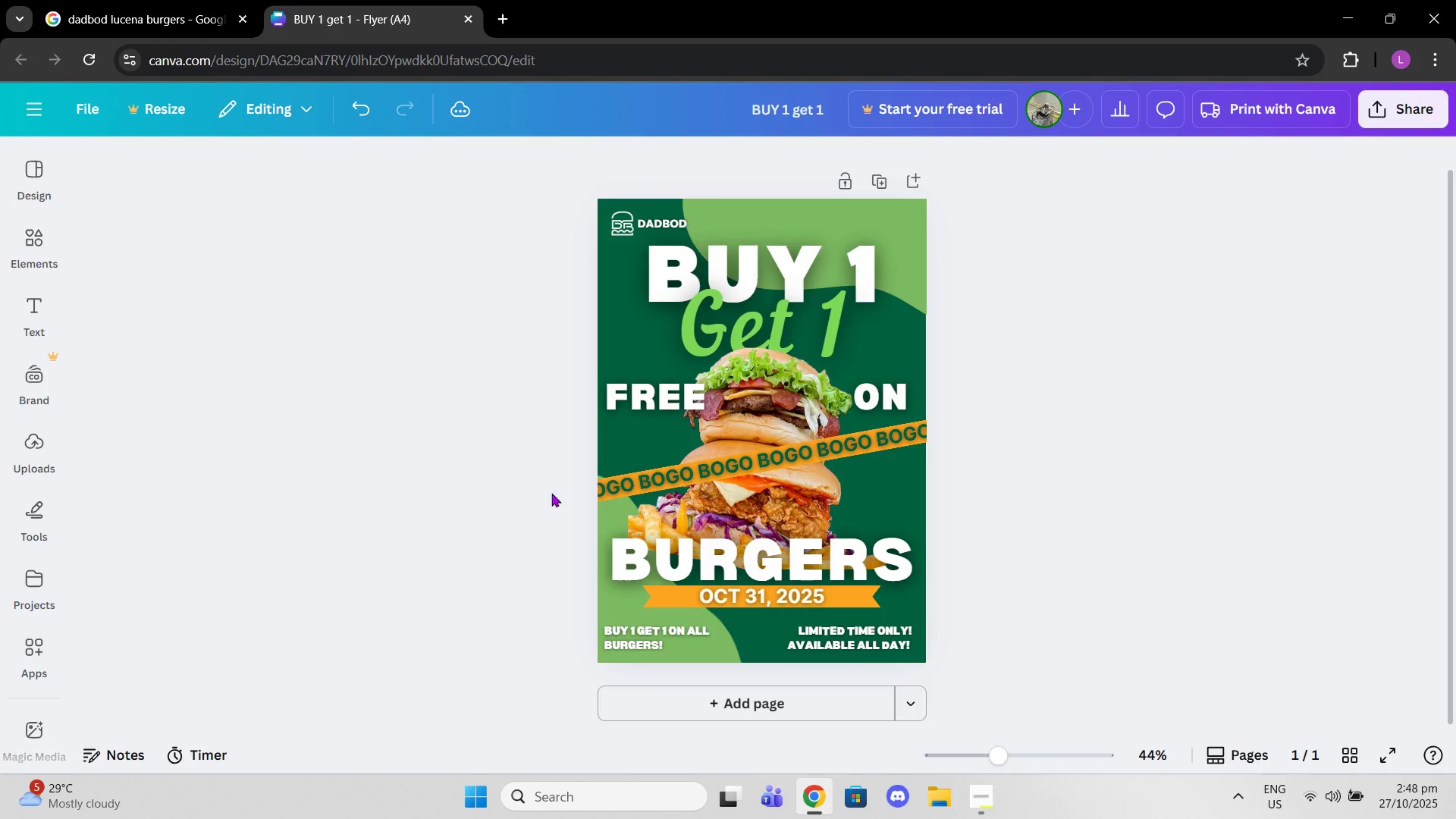 
double_click([621, 486])
 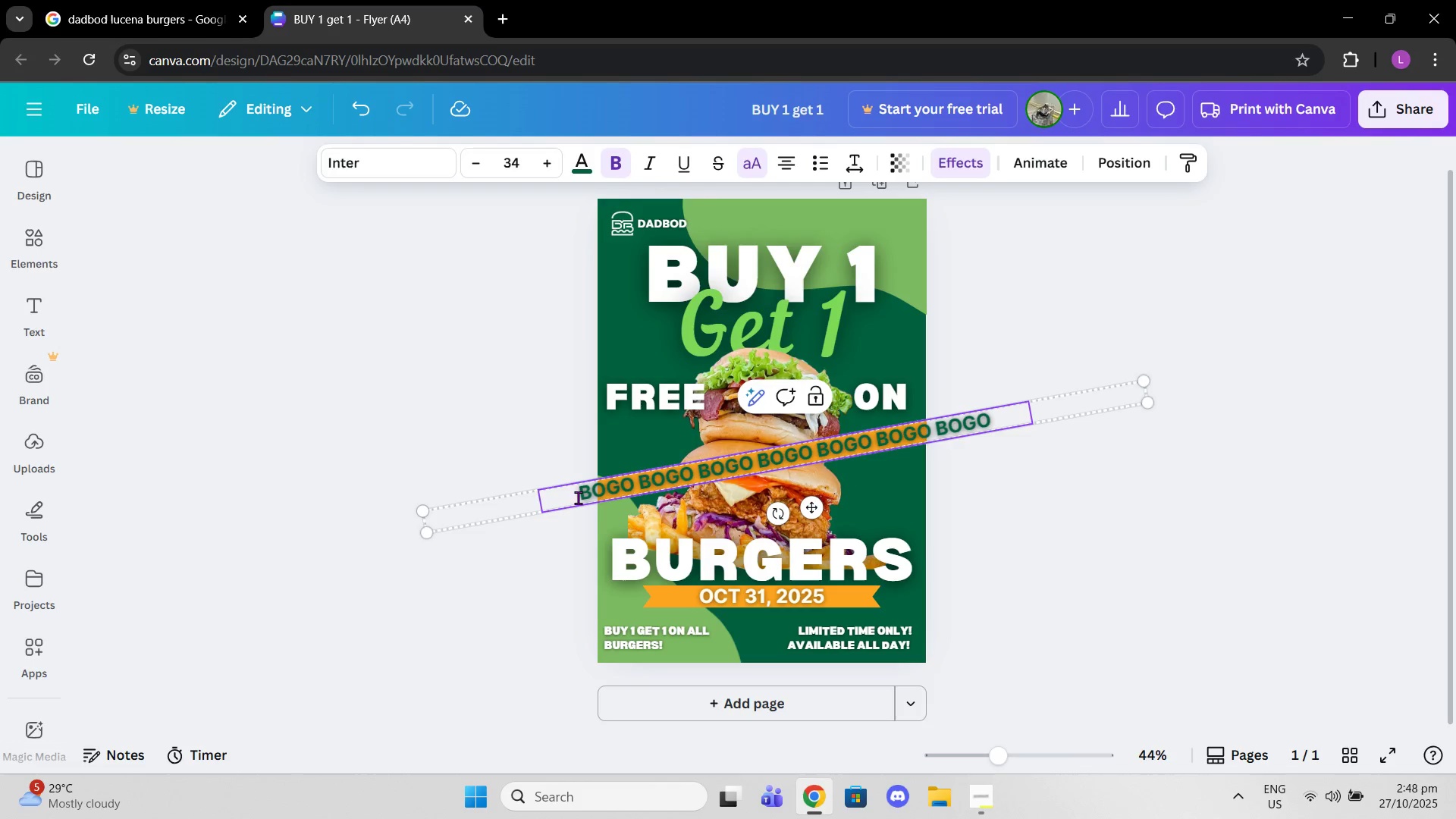 
left_click_drag(start_coordinate=[578, 497], to_coordinate=[1017, 408])
 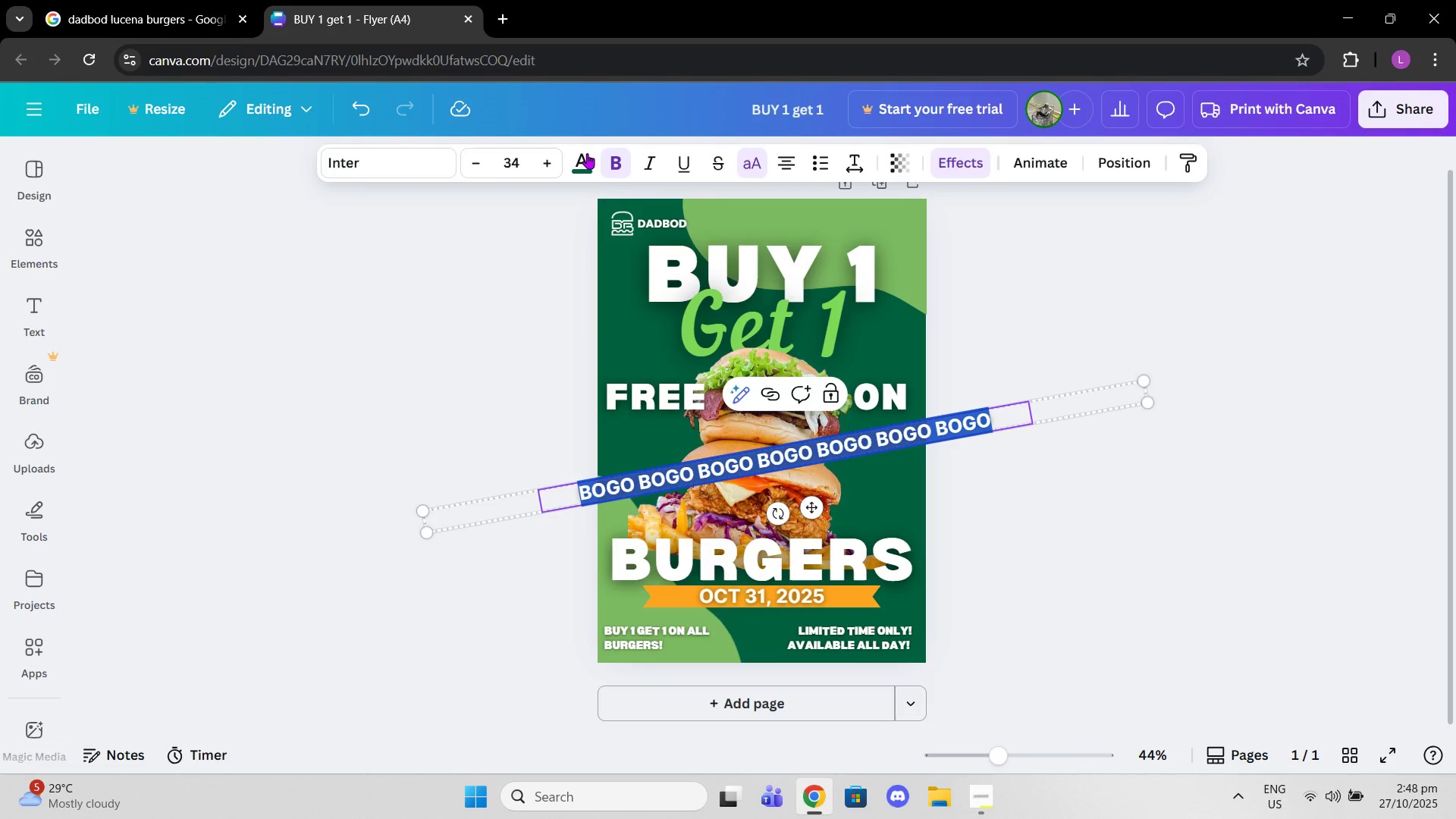 
left_click([577, 155])
 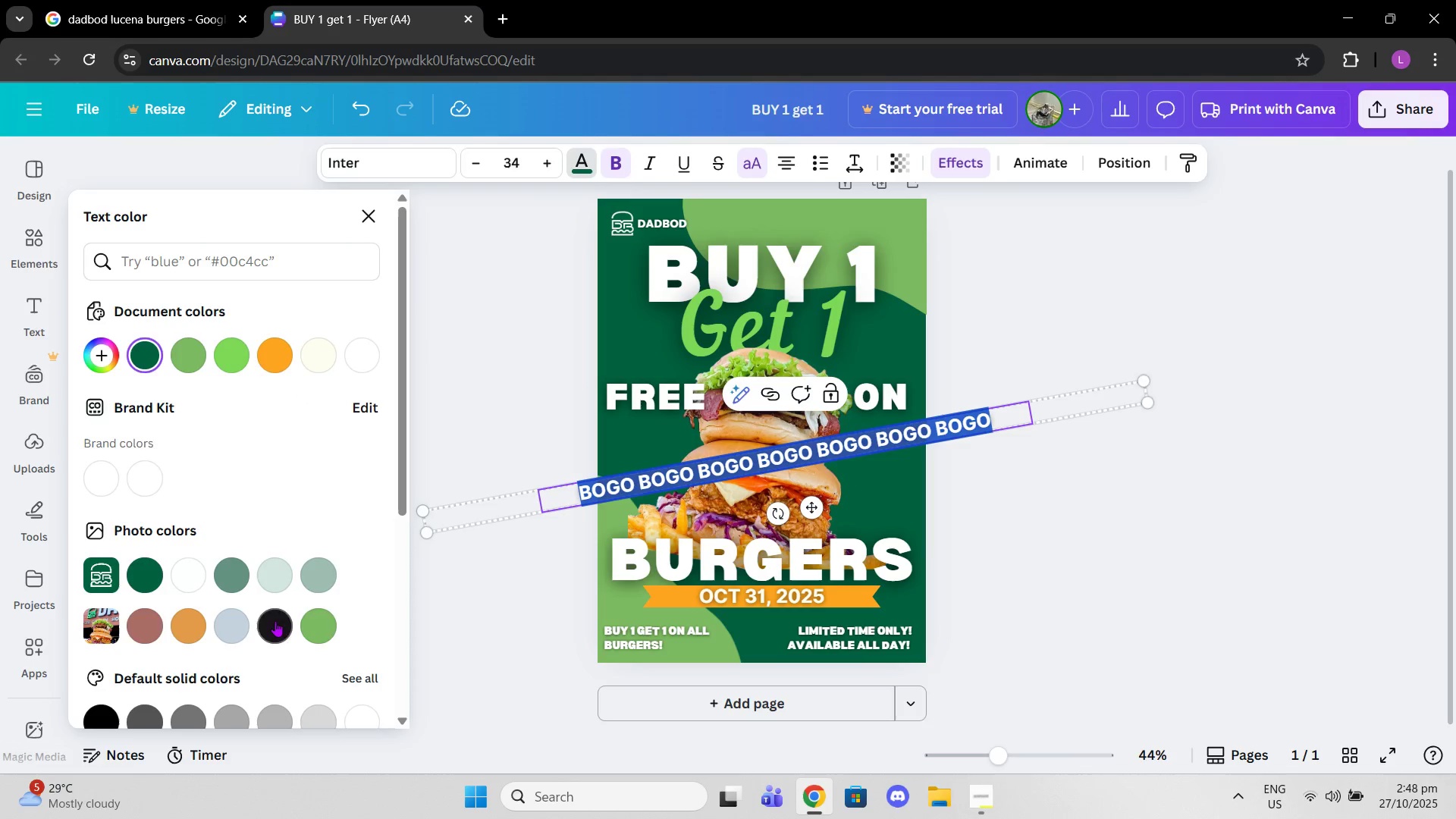 
scroll: coordinate [179, 635], scroll_direction: down, amount: 2.0
 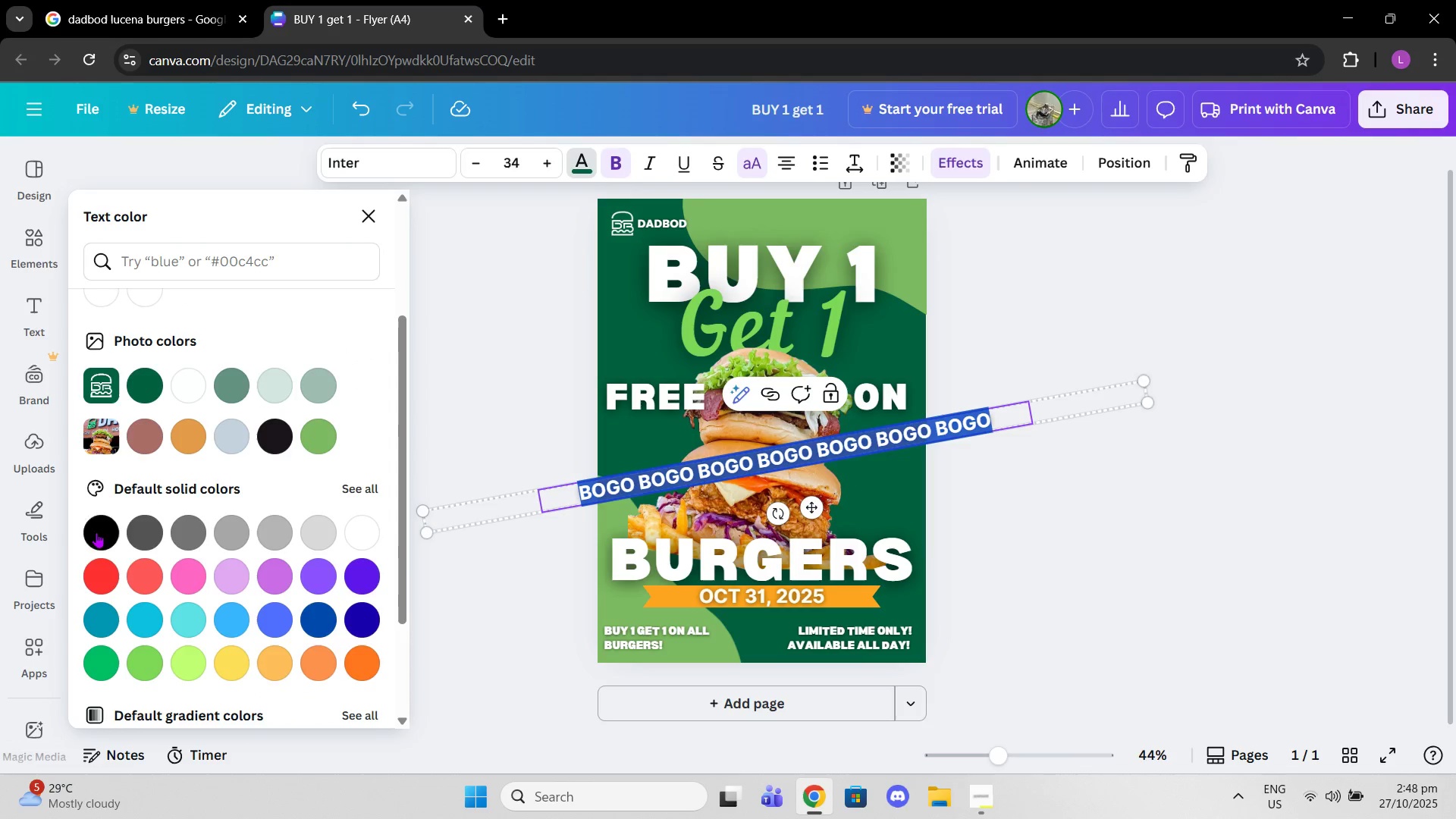 
left_click([96, 529])
 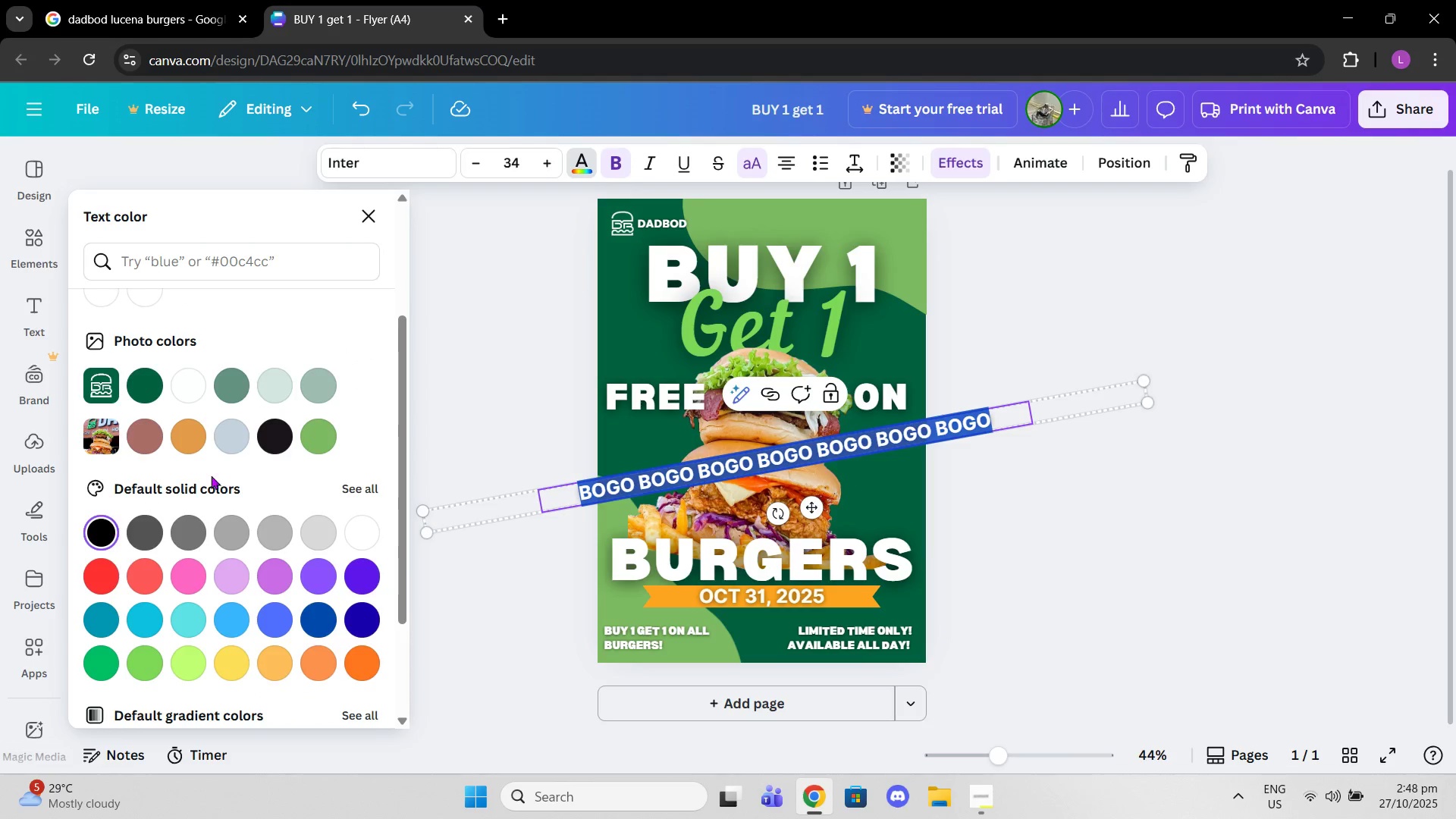 
scroll: coordinate [215, 475], scroll_direction: up, amount: 3.0
 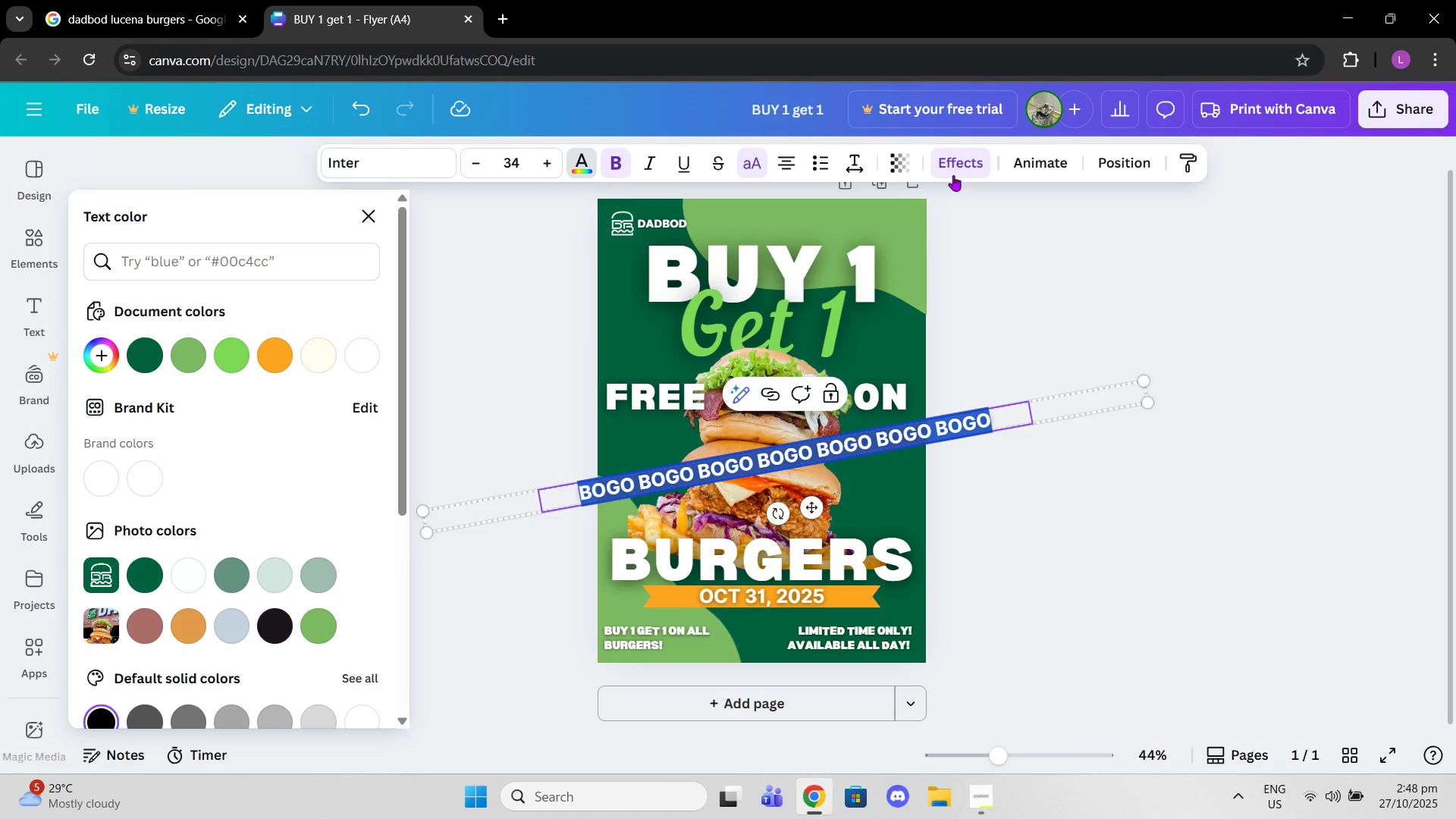 
left_click([953, 168])
 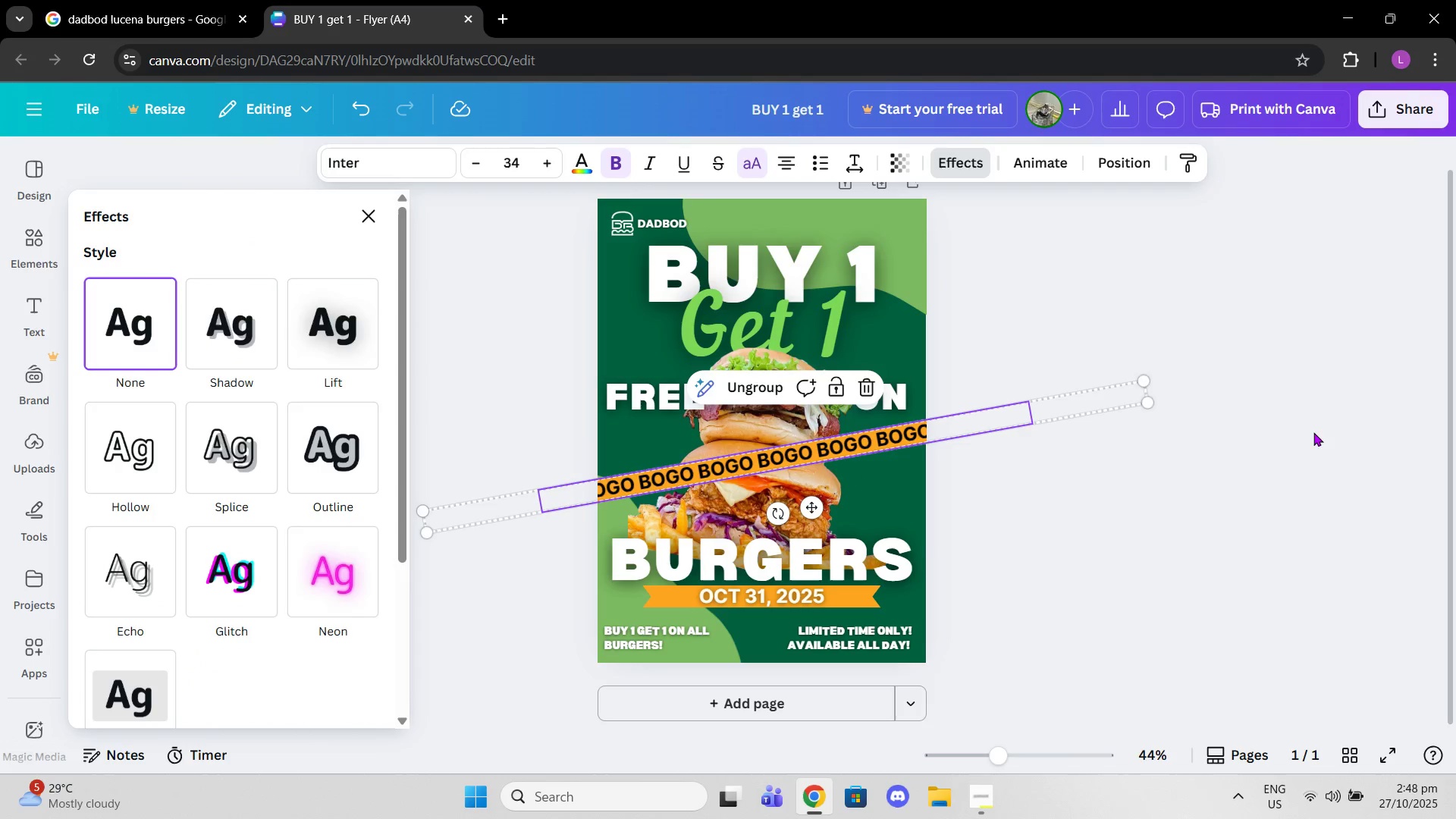 
left_click([1238, 476])
 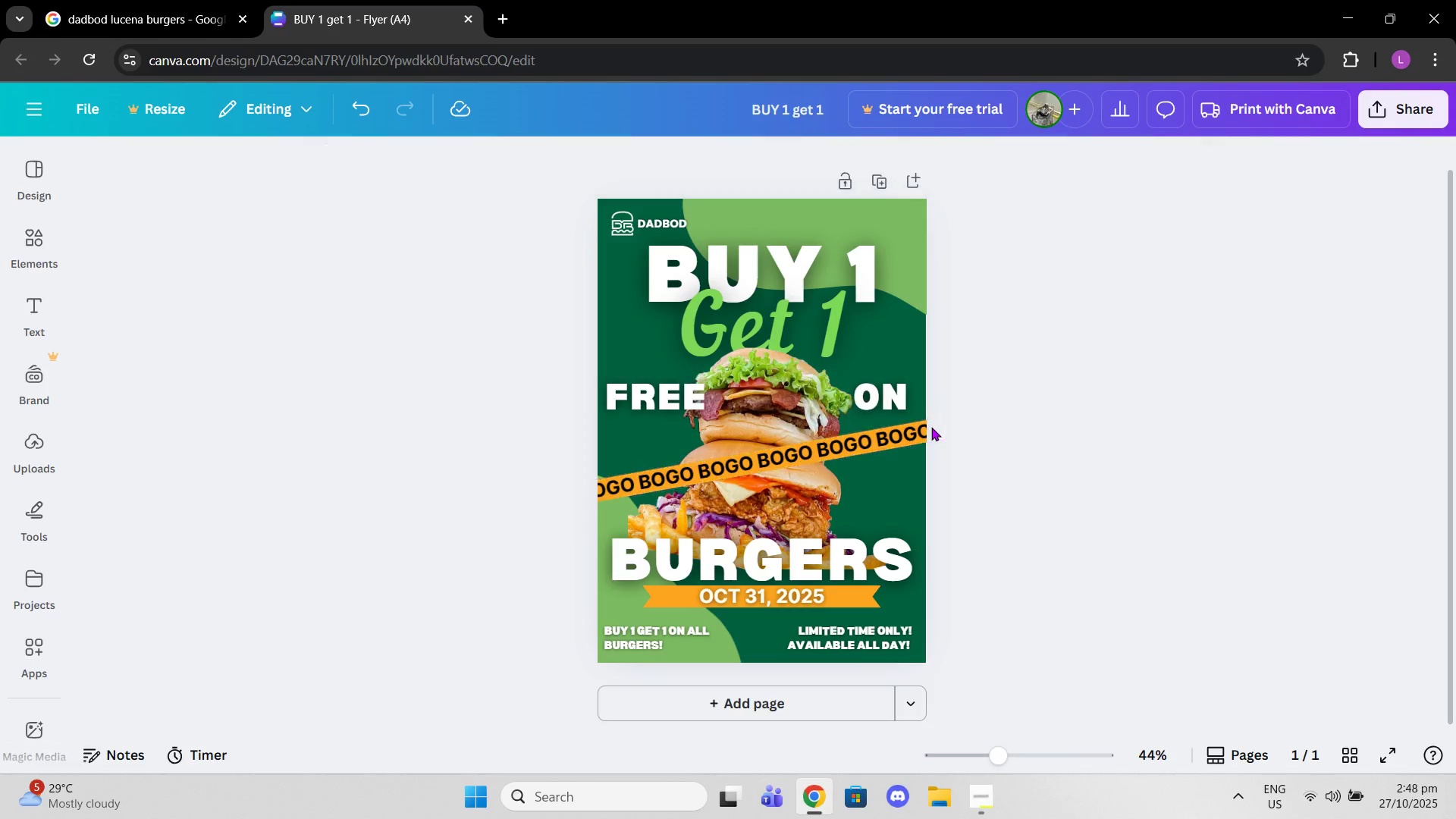 
left_click([913, 429])
 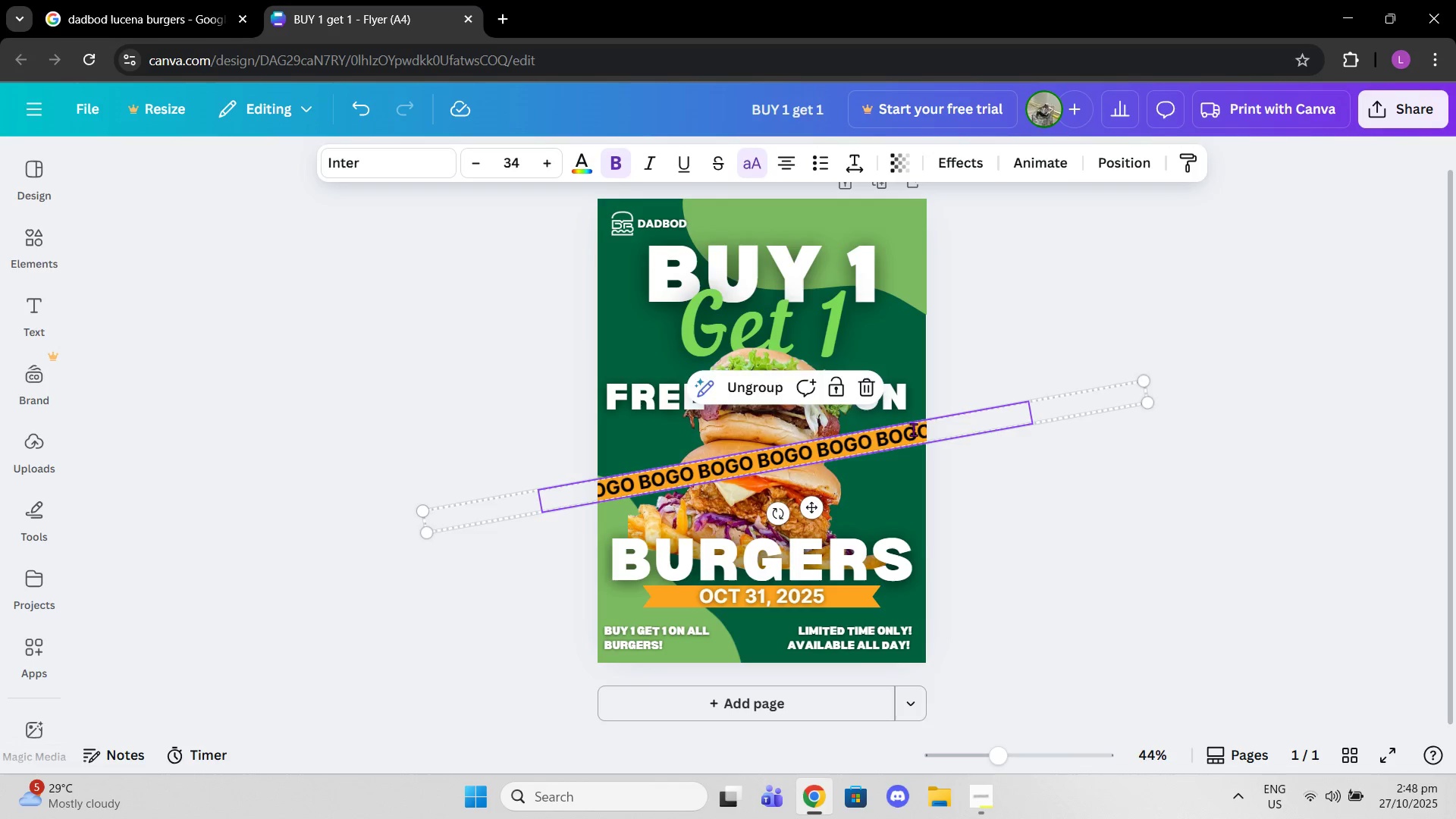 
 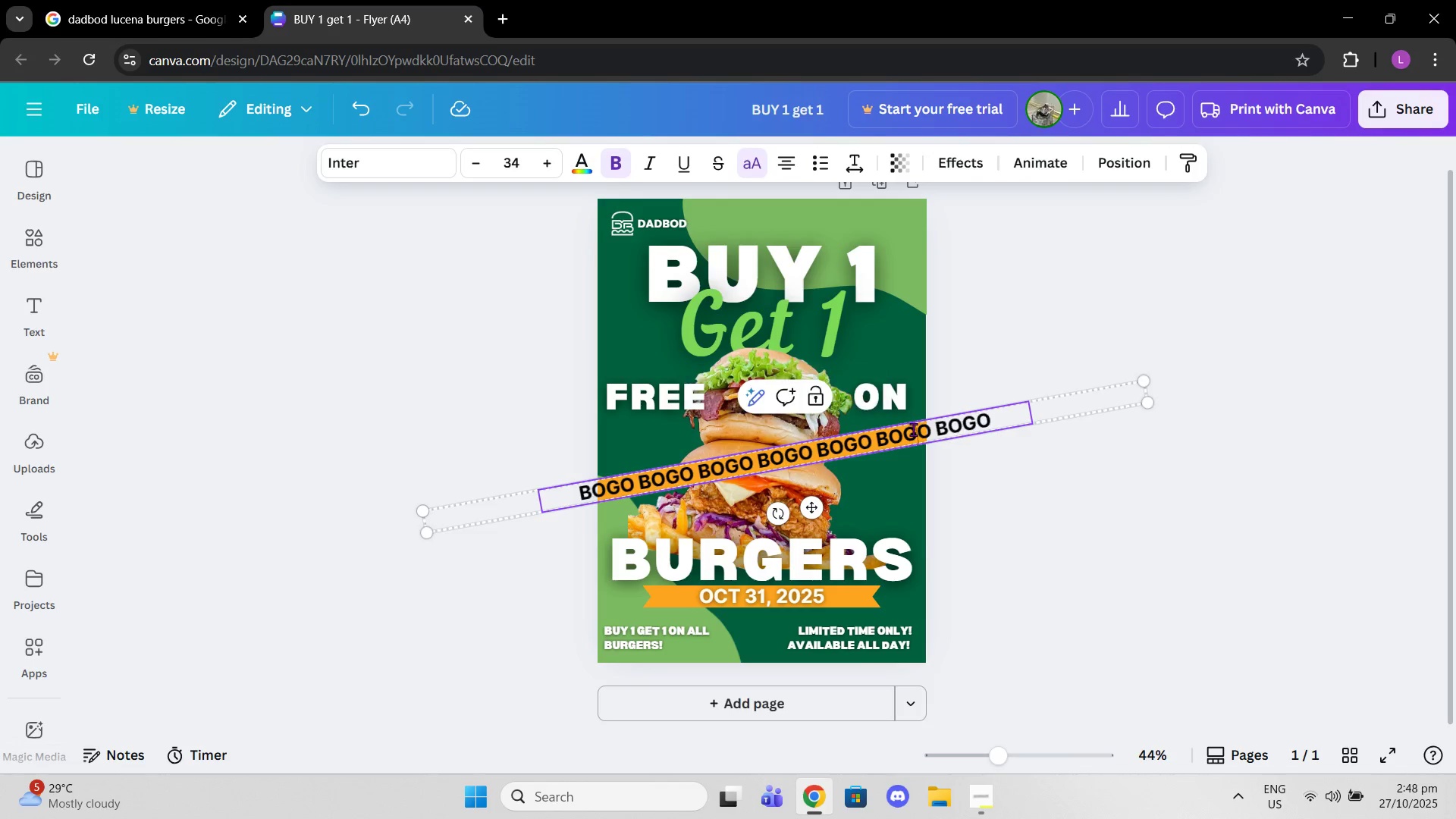 
left_click([913, 429])
 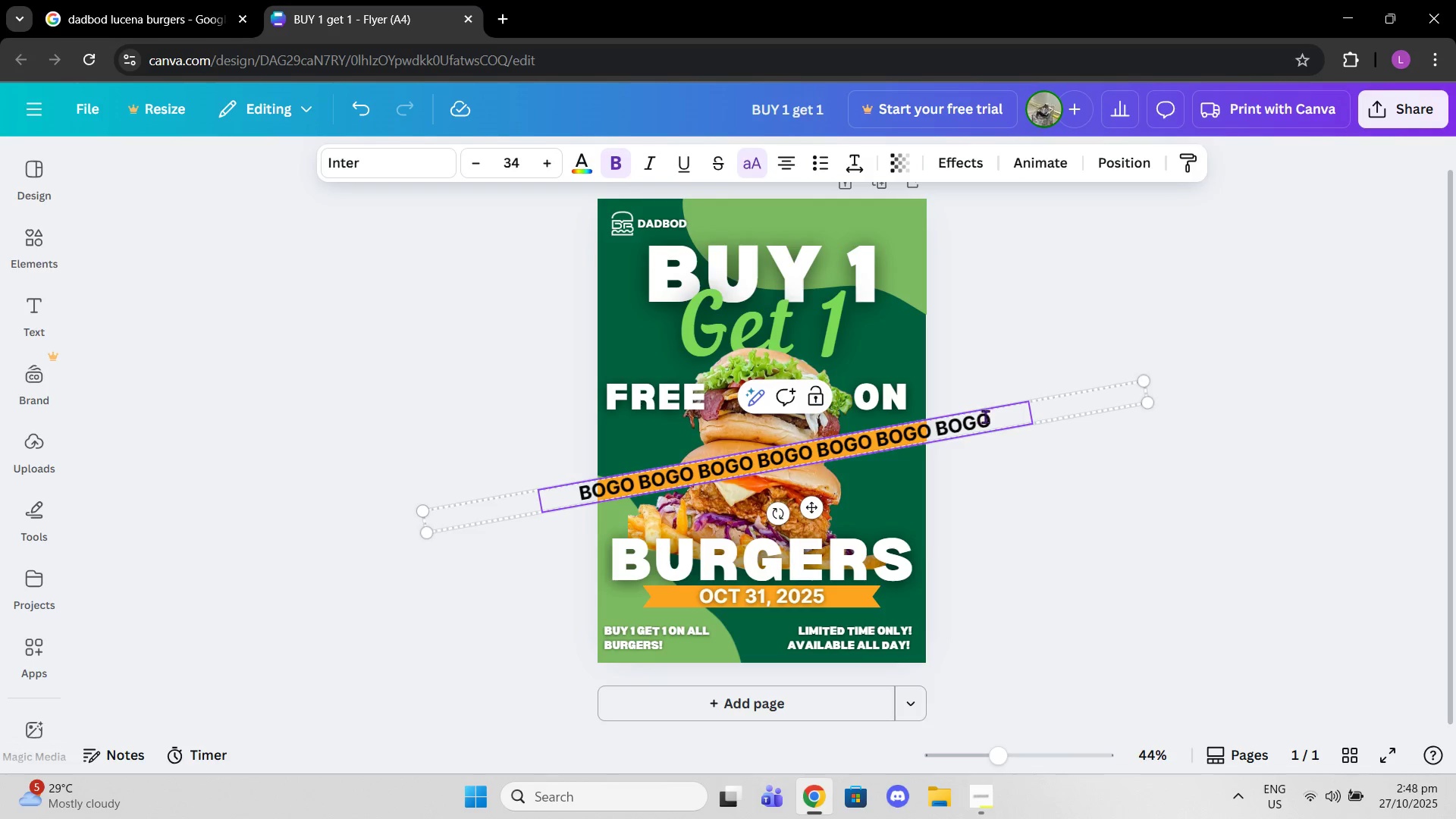 
left_click_drag(start_coordinate=[992, 424], to_coordinate=[579, 507])
 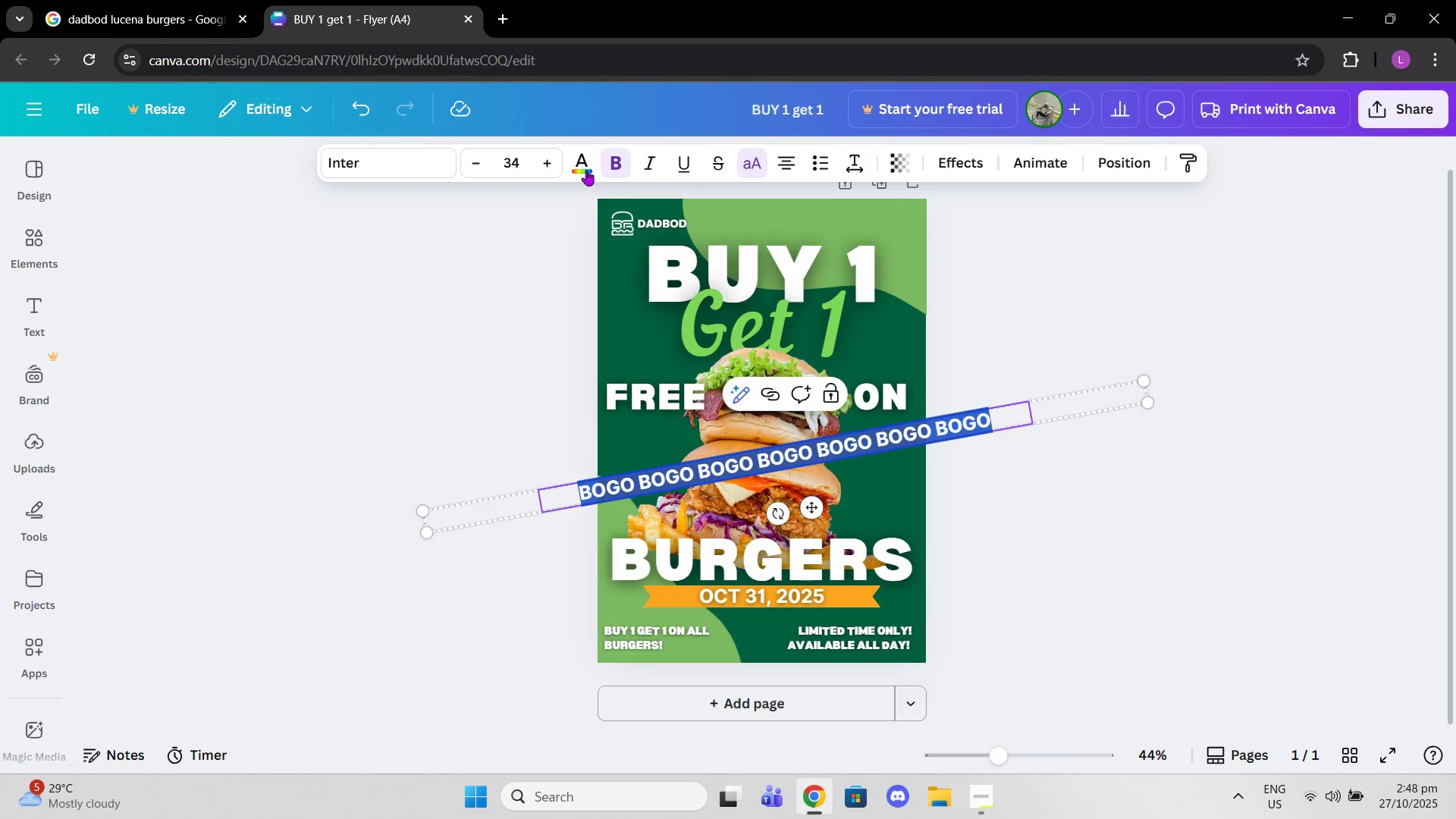 
left_click([584, 167])
 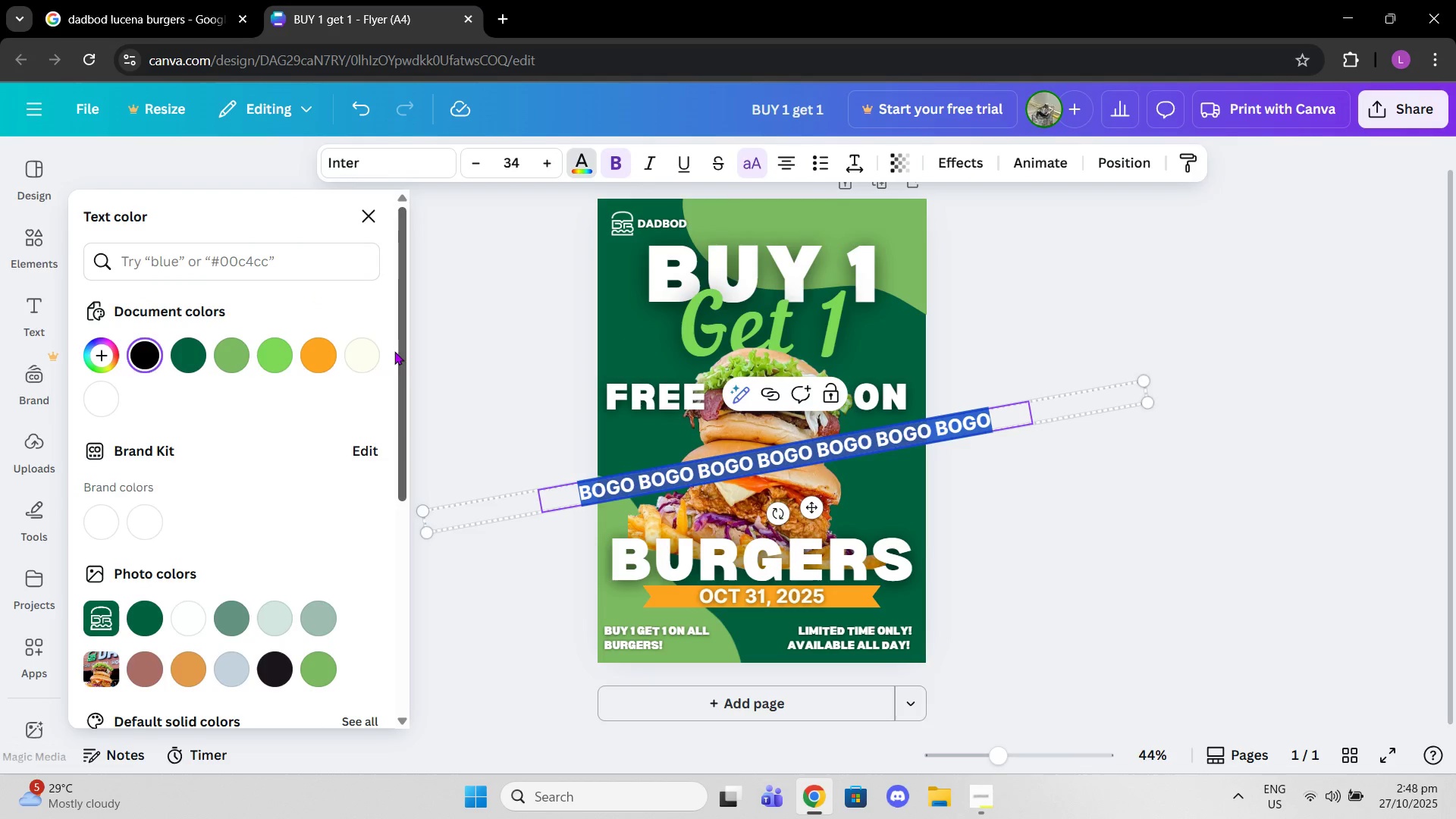 
left_click([360, 354])
 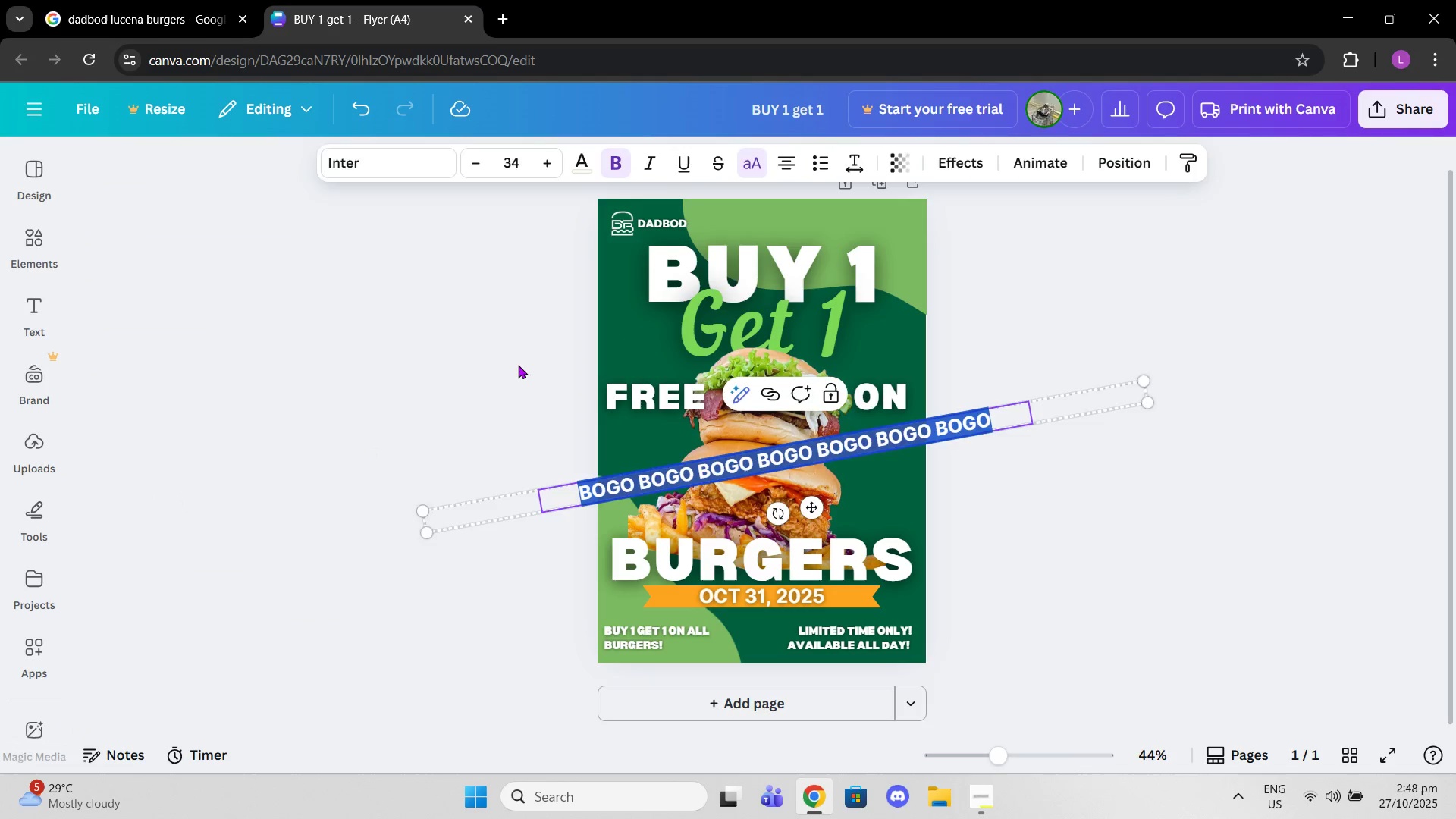 
double_click([518, 365])
 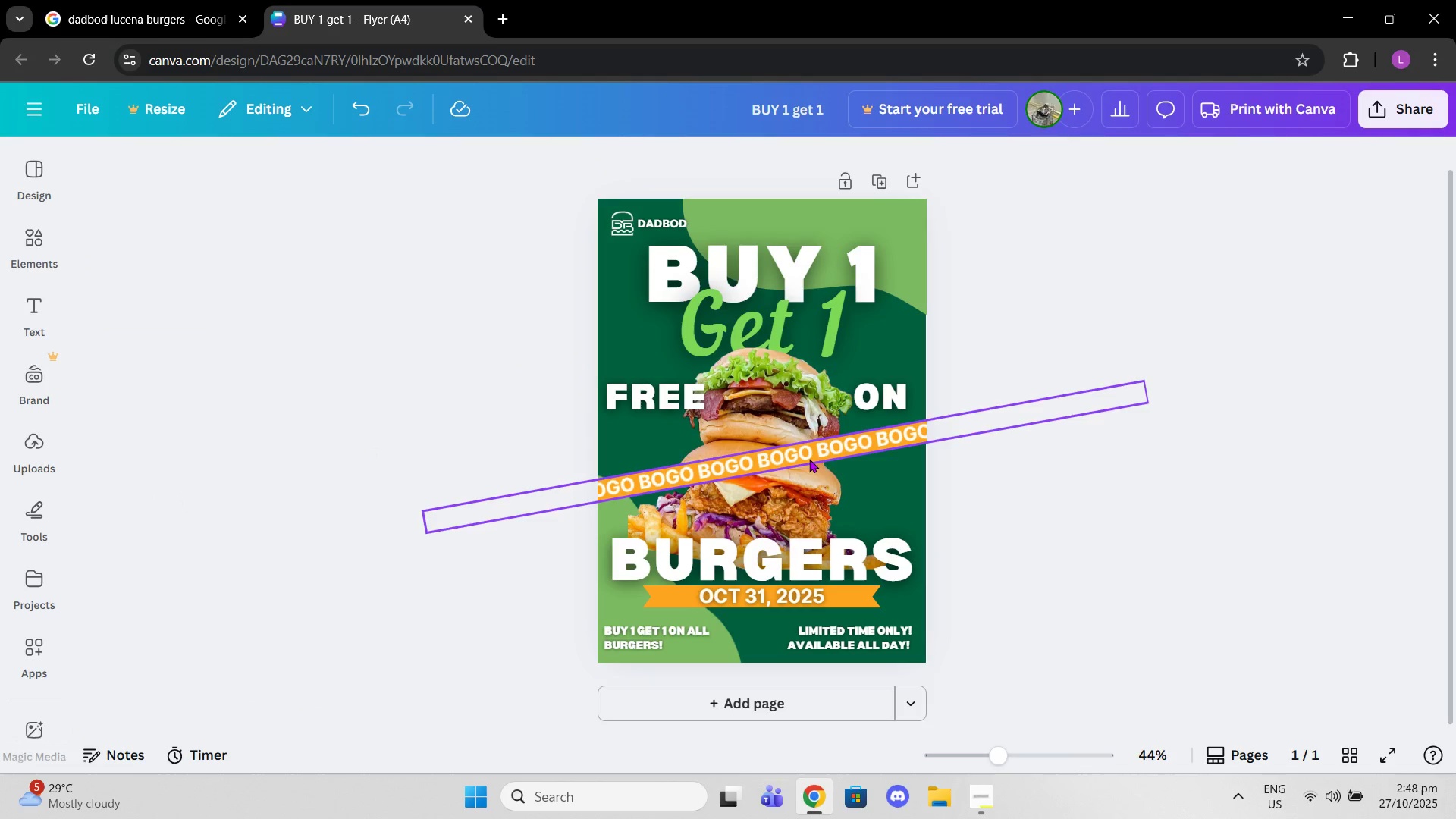 
left_click_drag(start_coordinate=[821, 463], to_coordinate=[809, 463])
 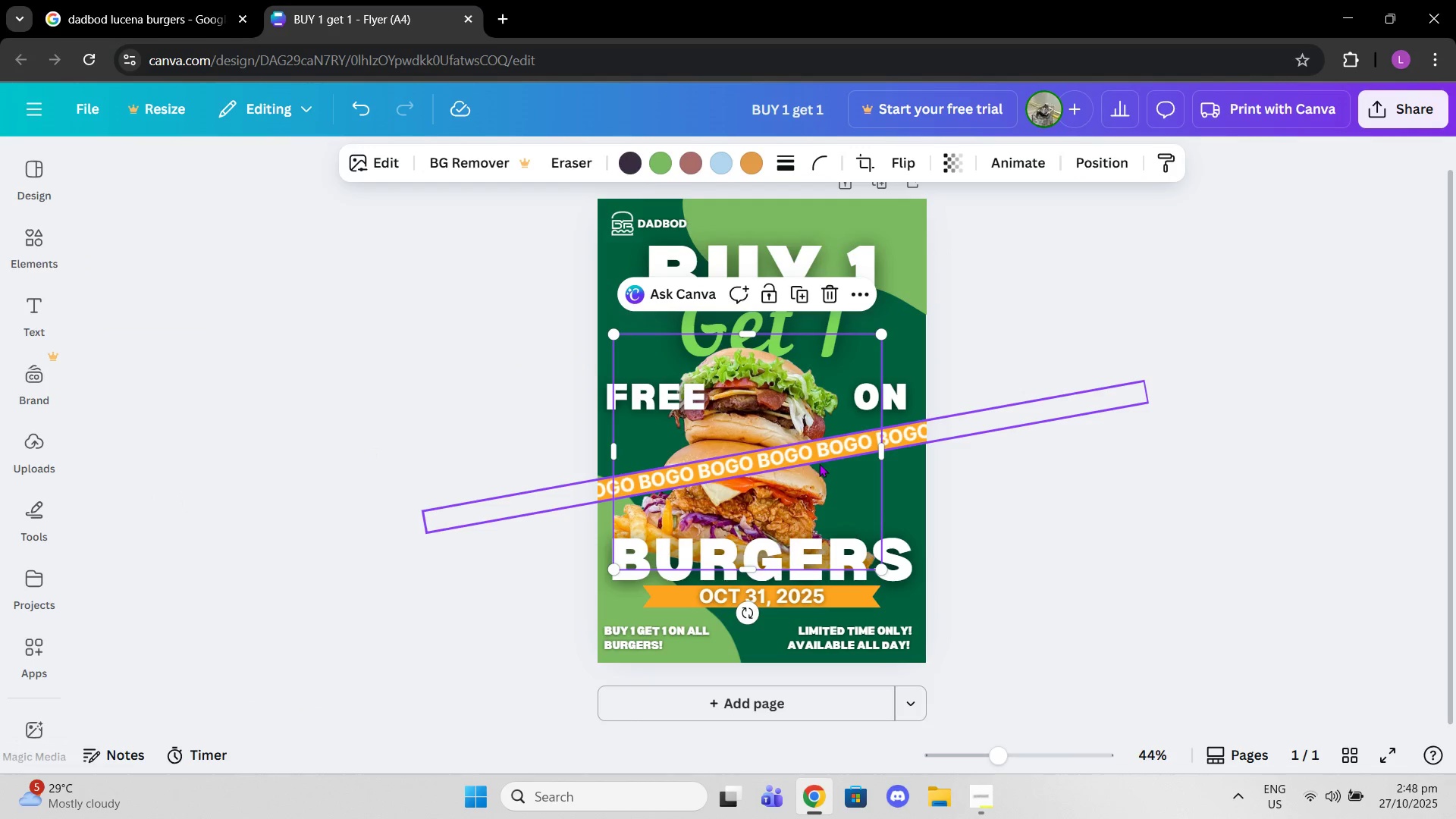 
key(Control+Z)
 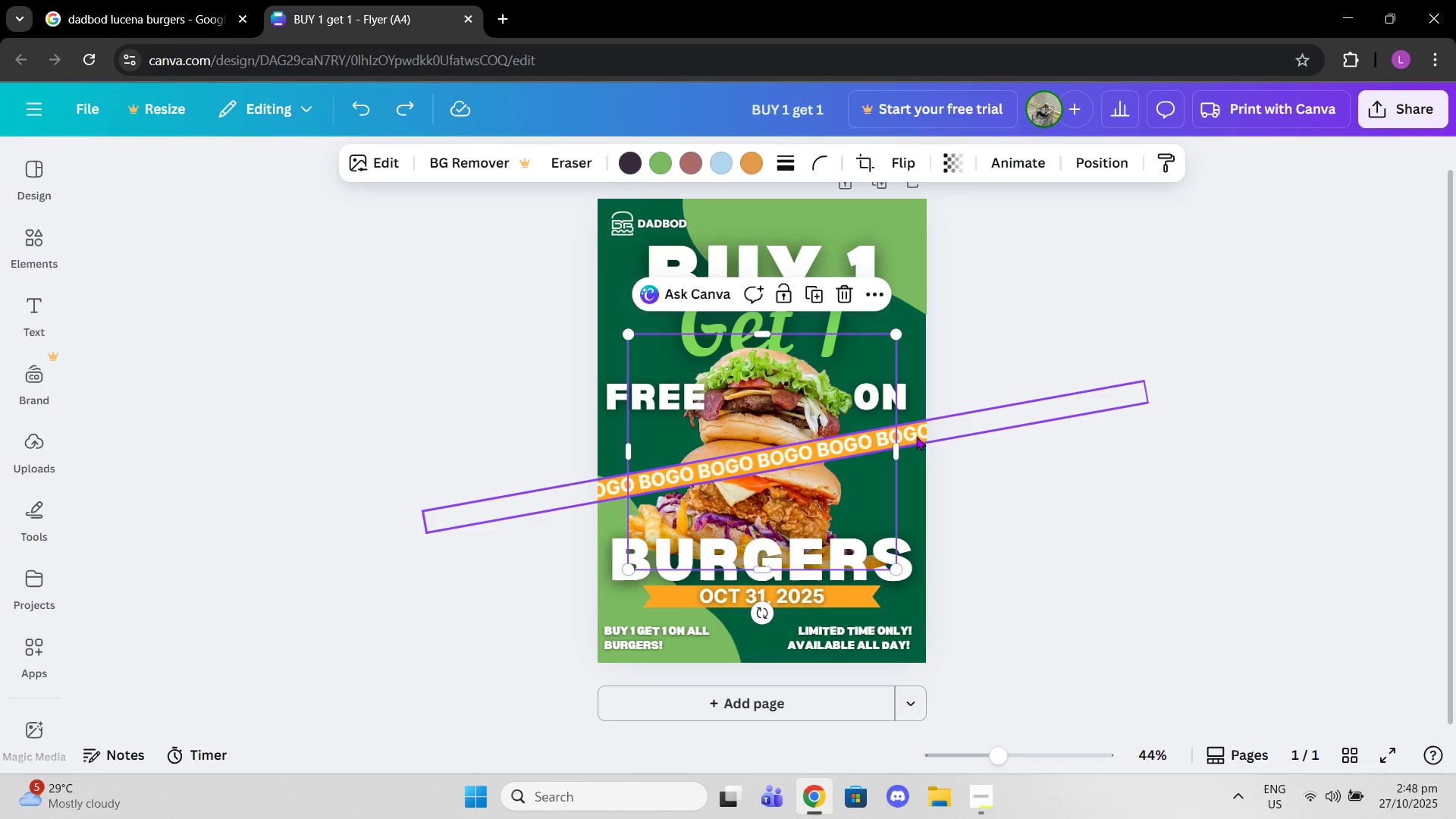 
left_click_drag(start_coordinate=[915, 436], to_coordinate=[907, 439])
 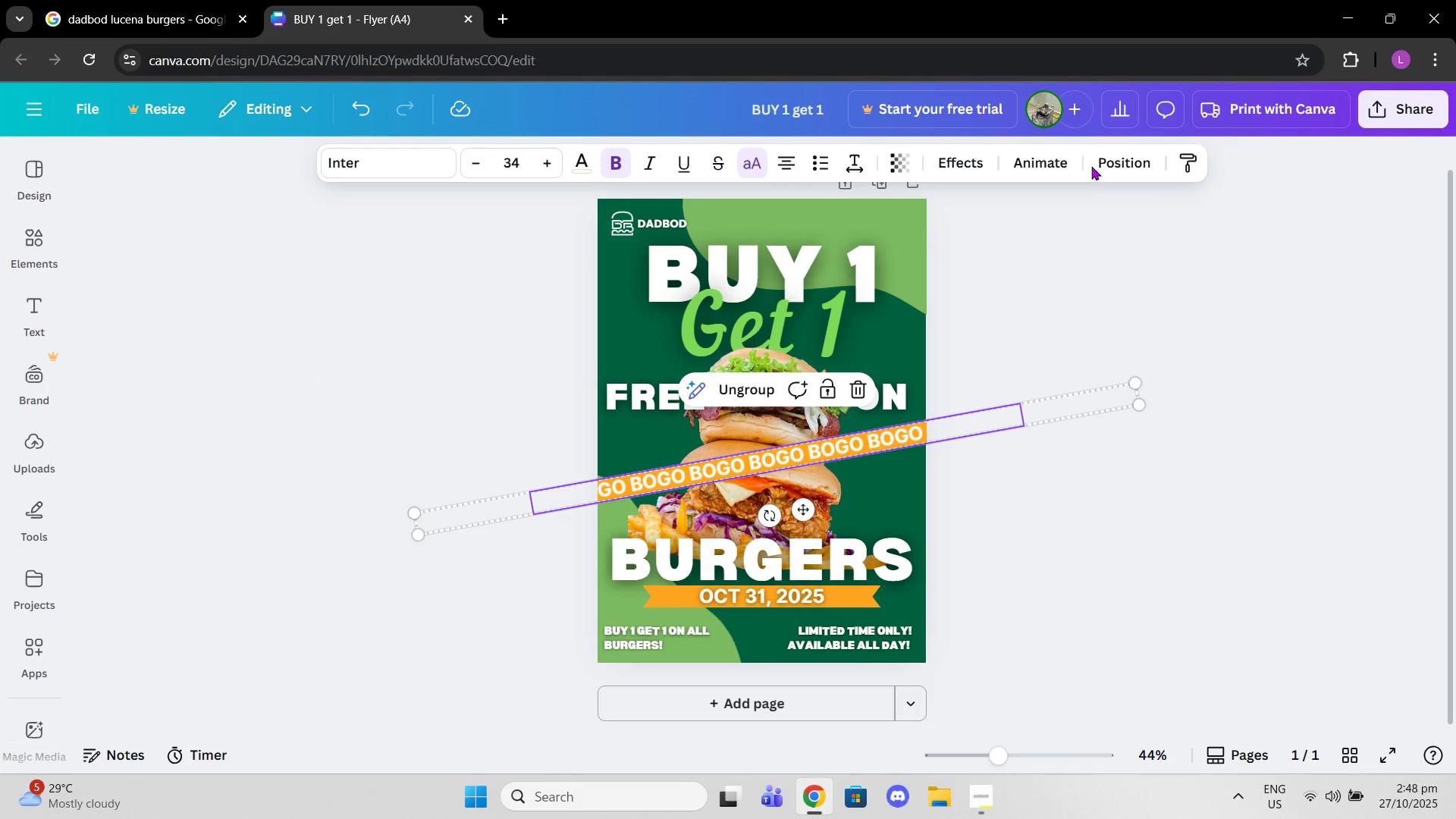 
left_click([1116, 156])
 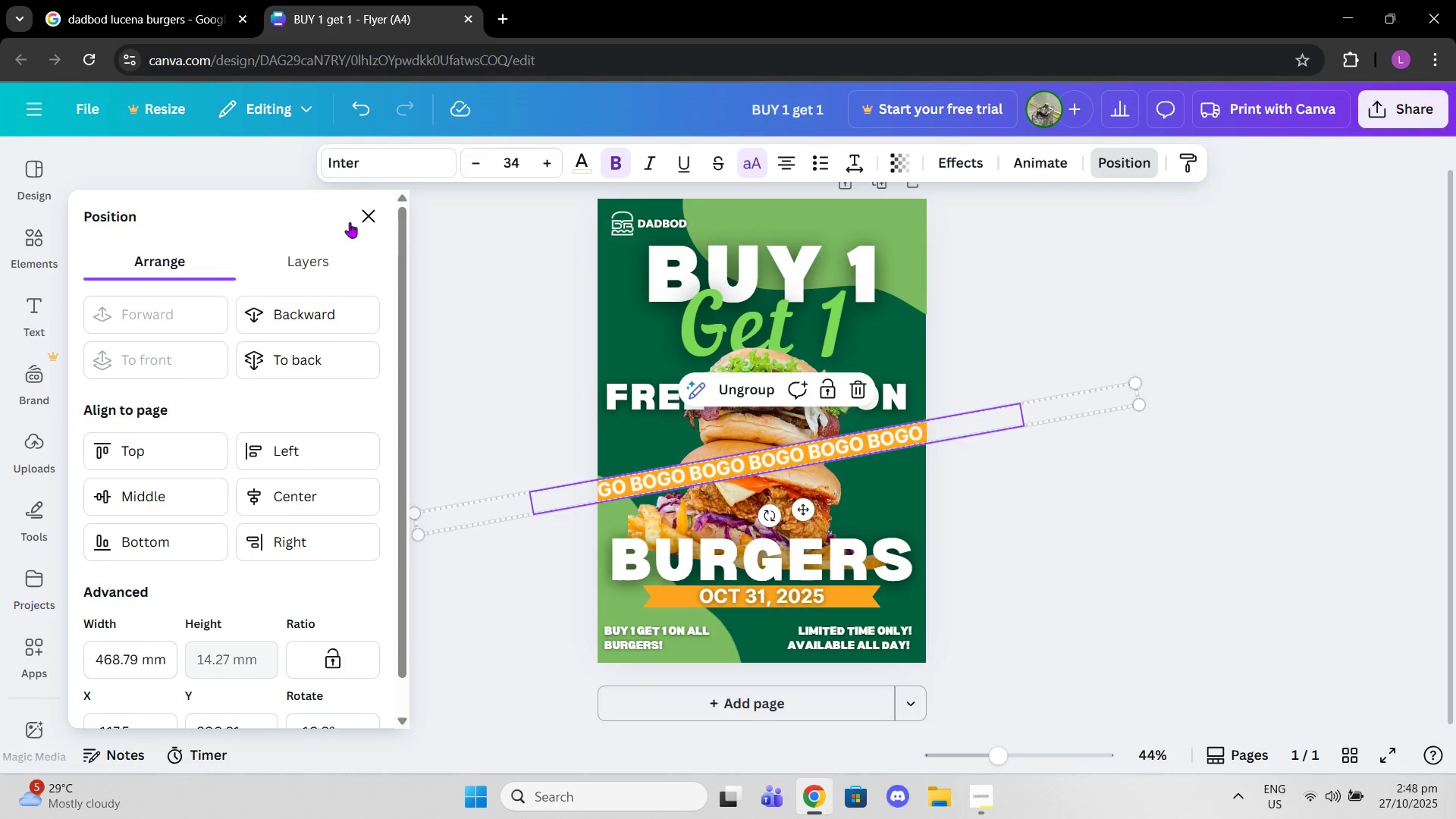 
left_click([293, 263])
 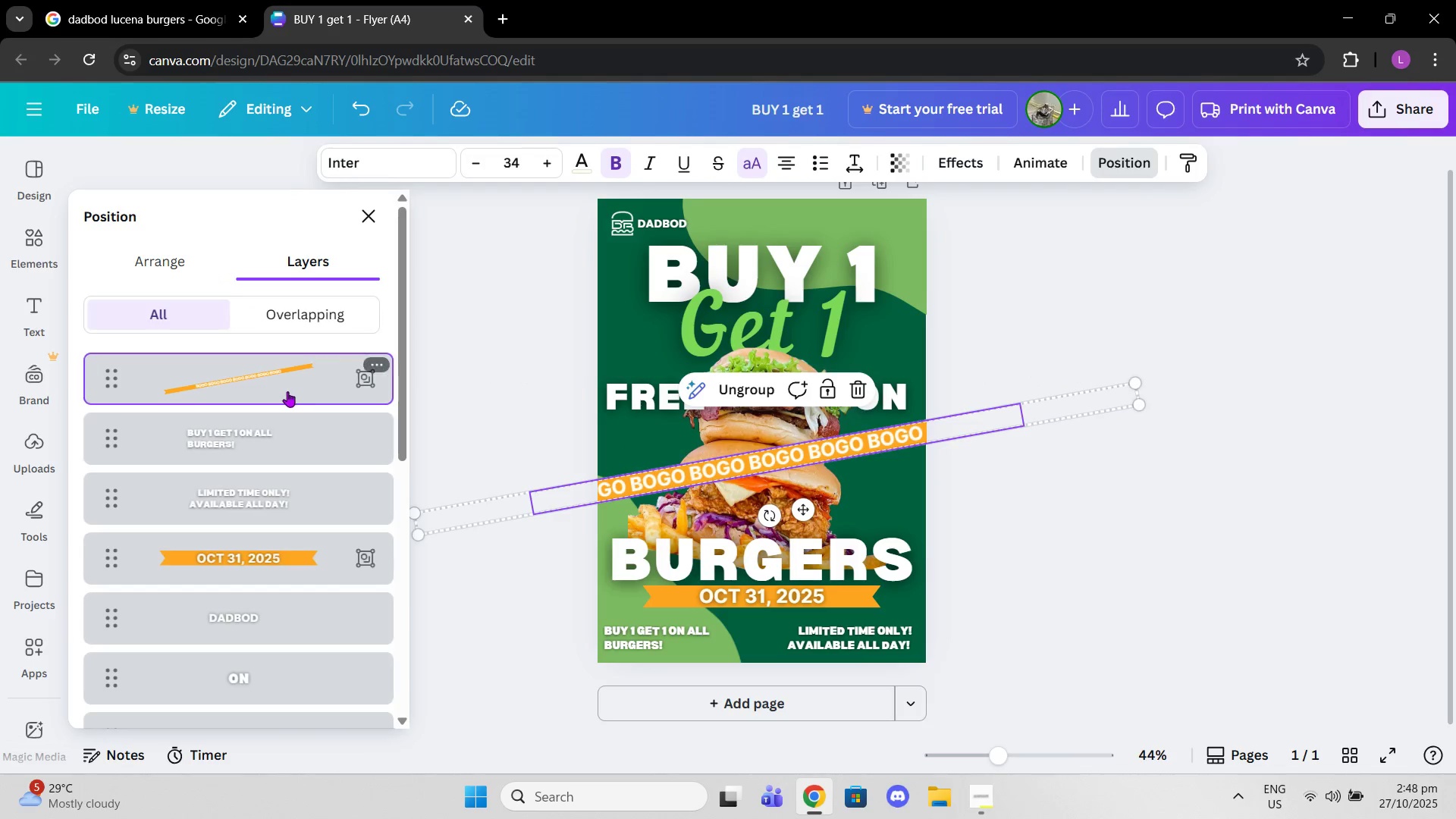 
left_click_drag(start_coordinate=[247, 372], to_coordinate=[251, 604])
 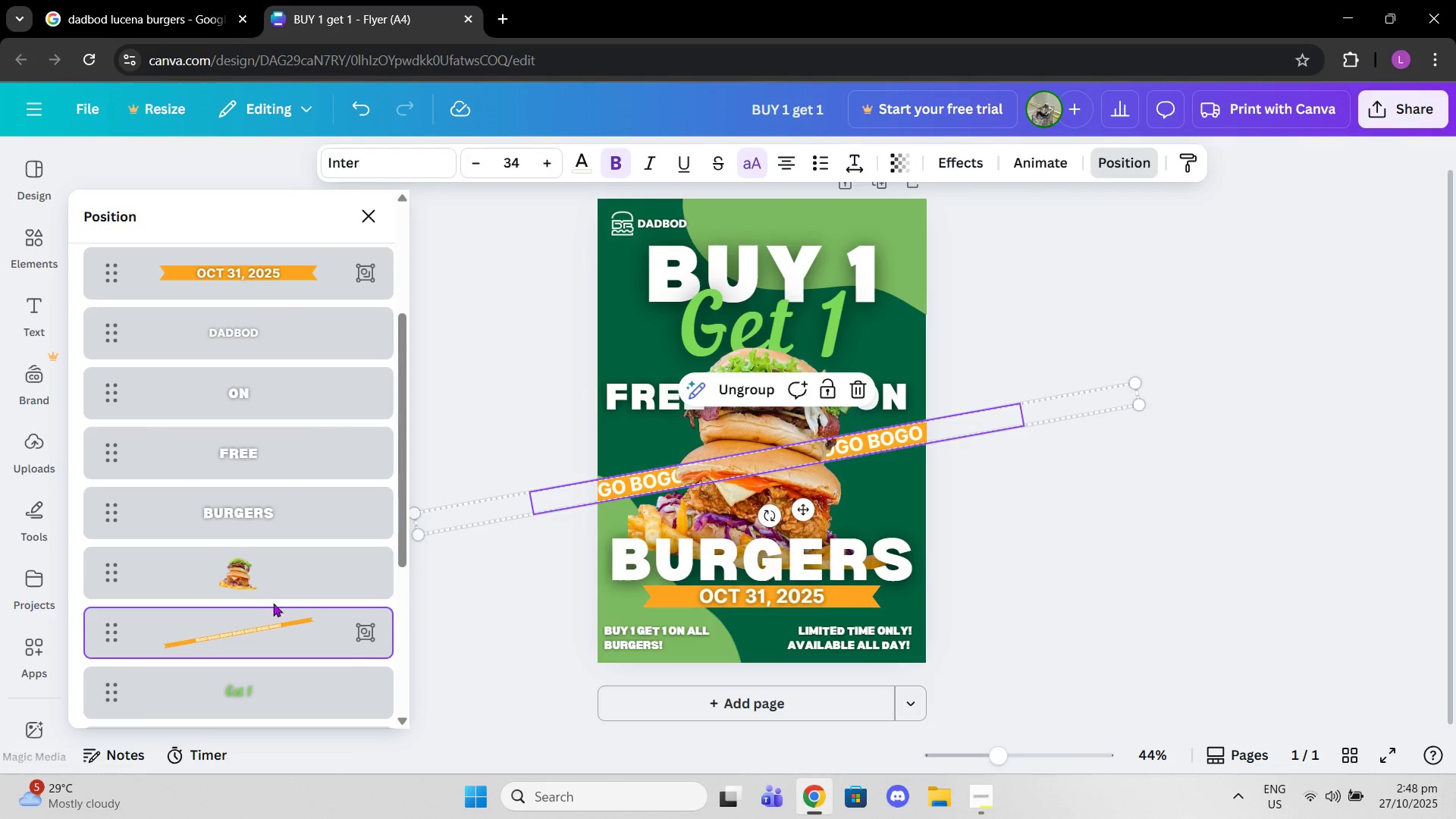 
scroll: coordinate [309, 571], scroll_direction: down, amount: 4.0
 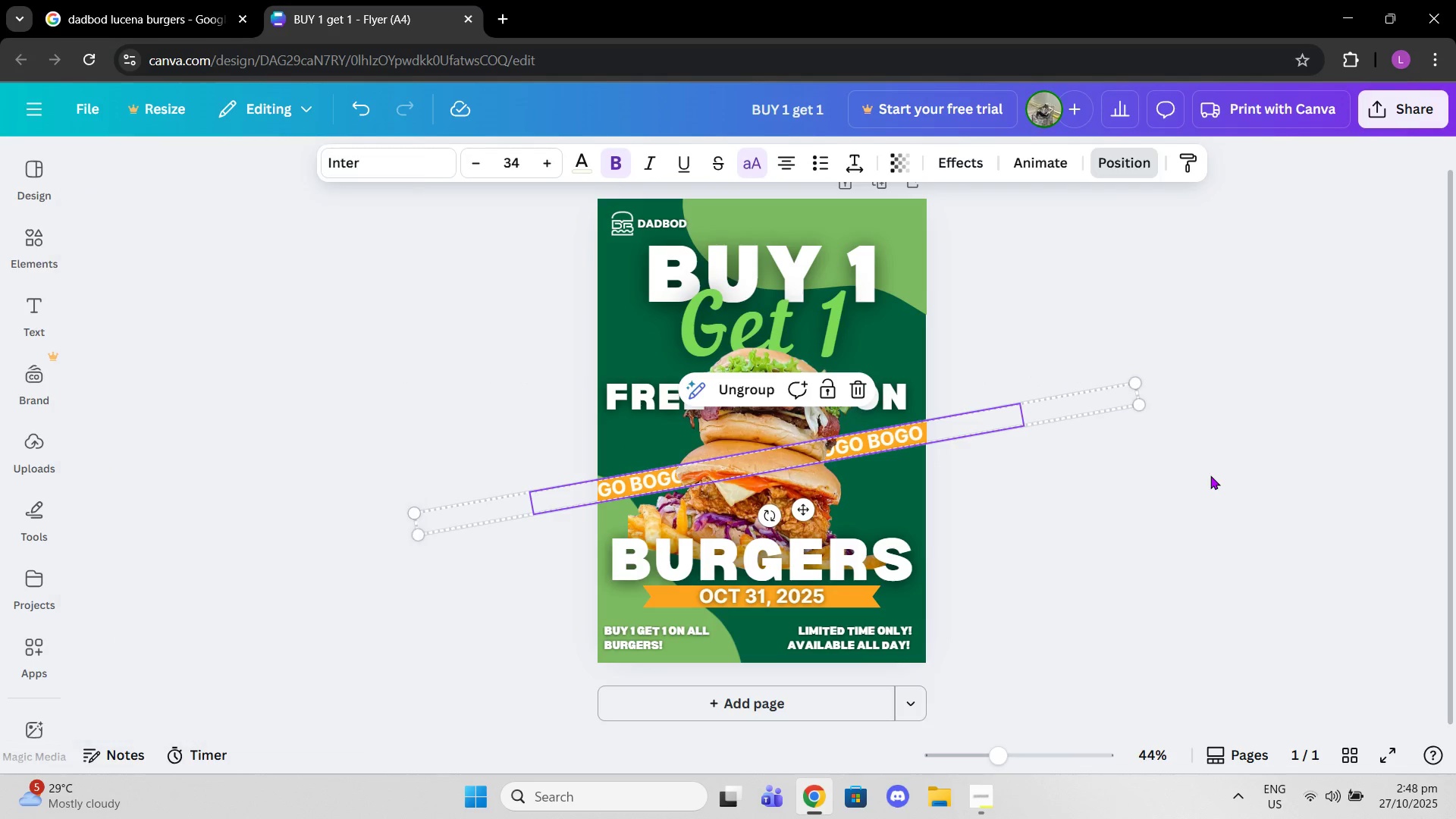 
double_click([1208, 475])
 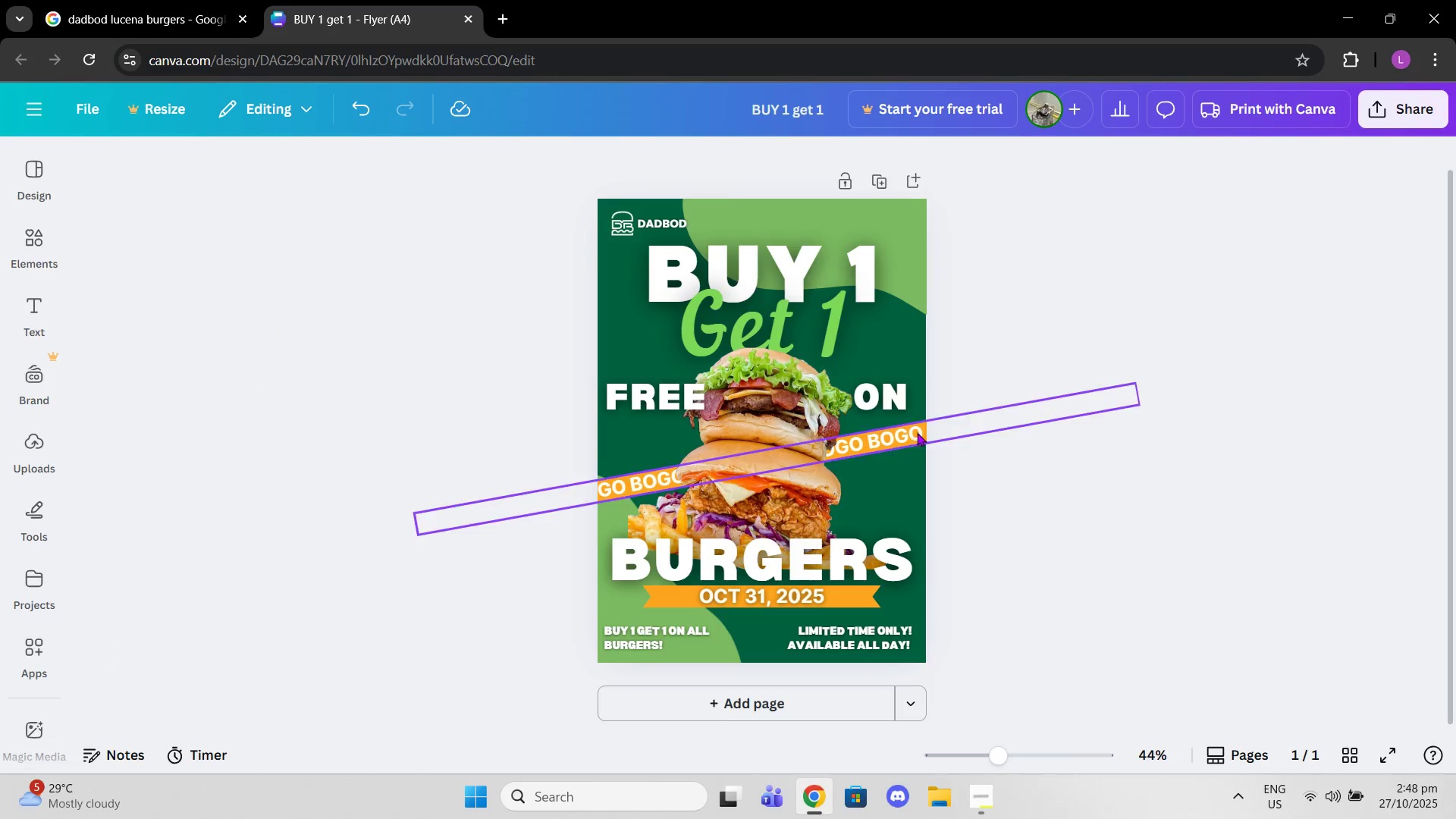 
left_click_drag(start_coordinate=[897, 432], to_coordinate=[883, 425])
 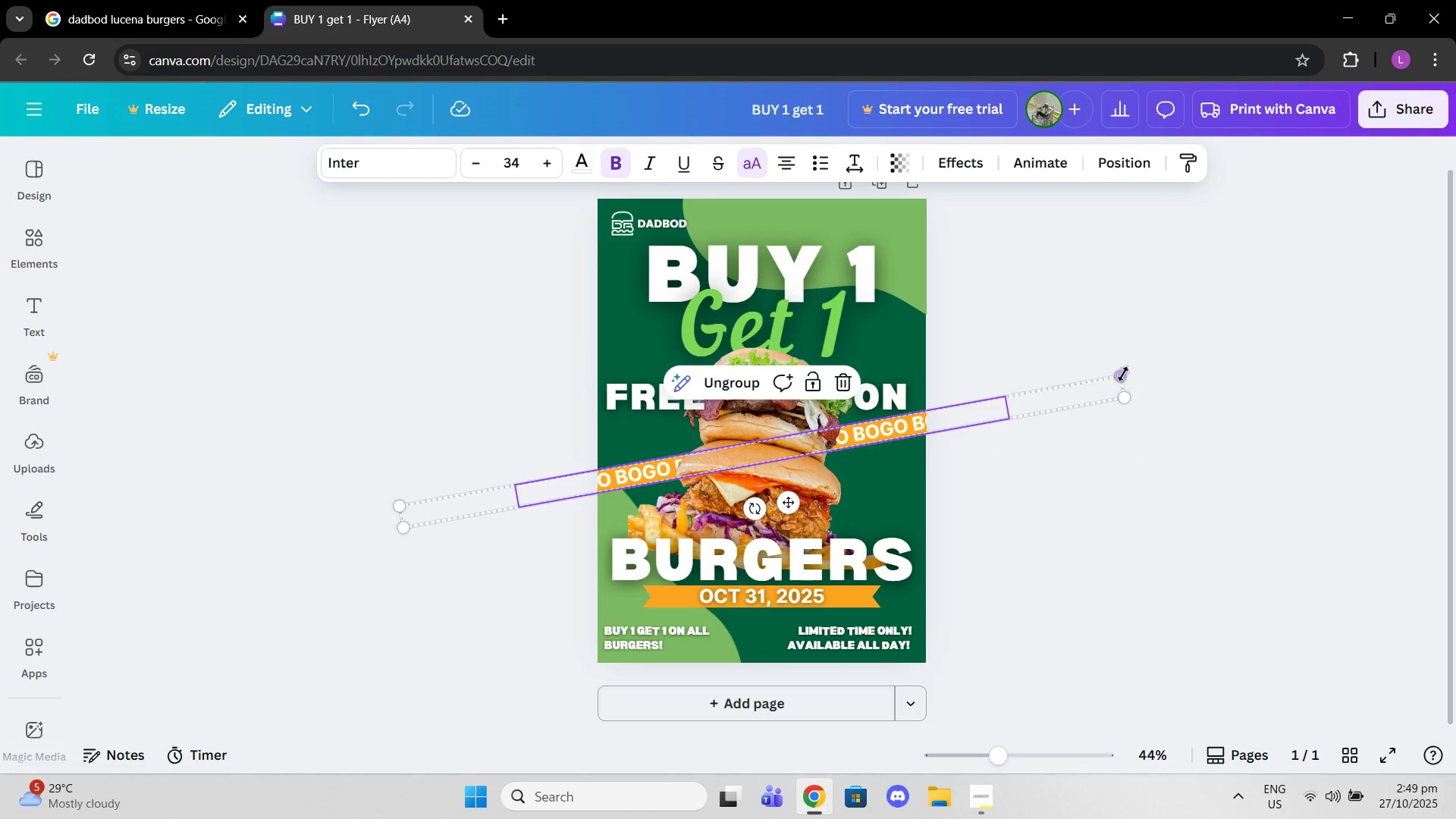 
left_click_drag(start_coordinate=[1122, 374], to_coordinate=[1054, 358])
 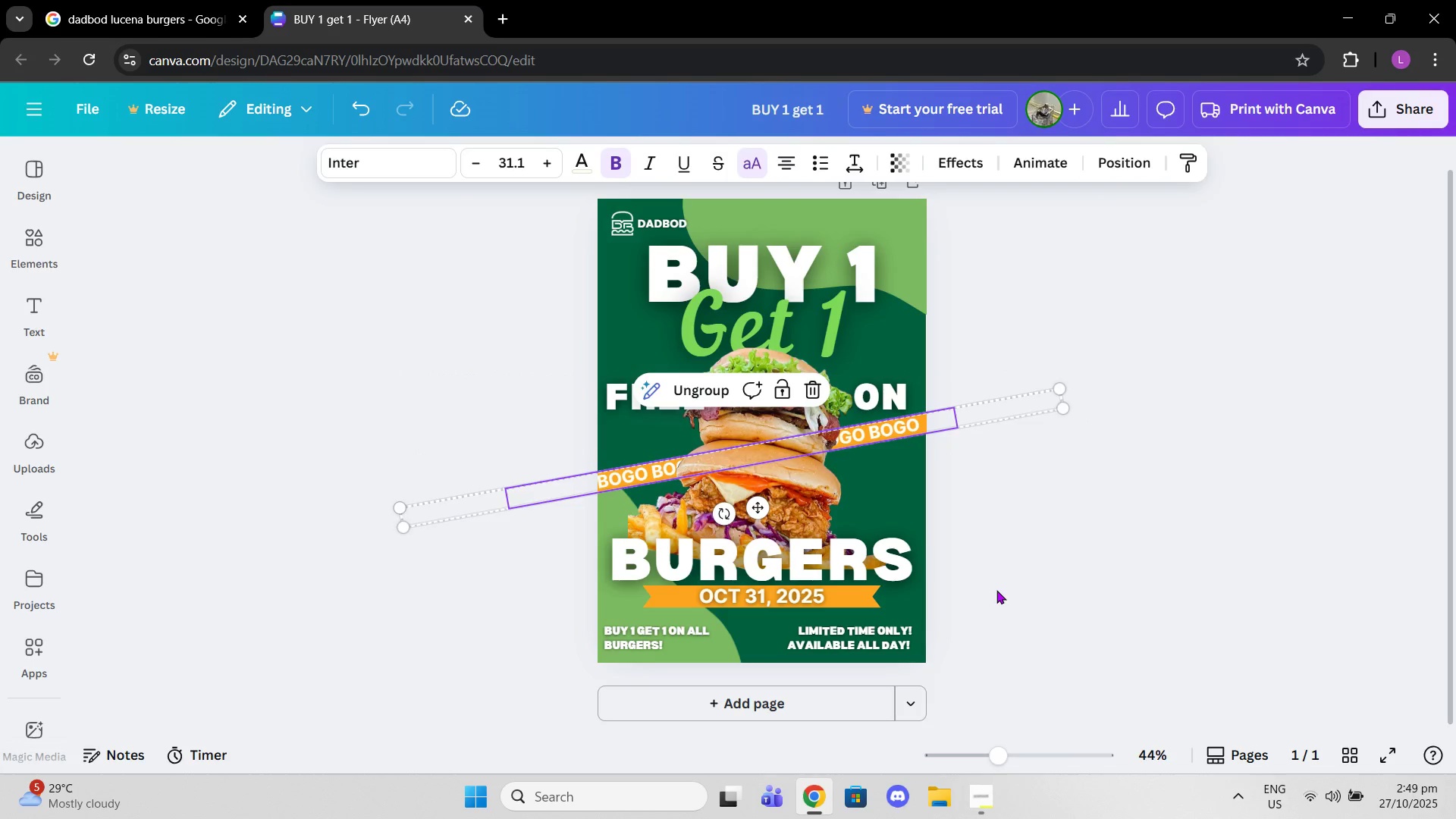 
left_click([996, 590])
 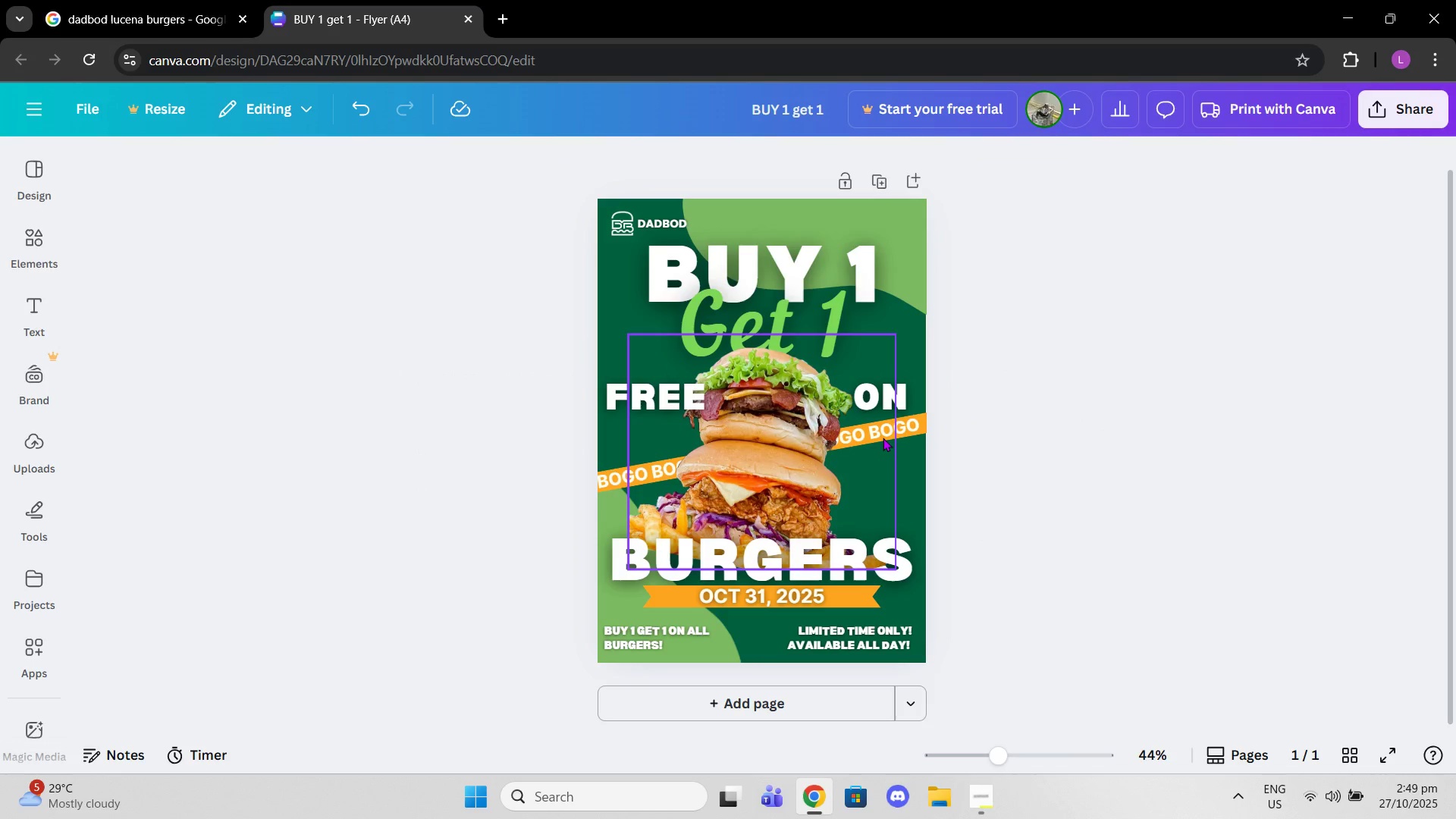 
left_click_drag(start_coordinate=[883, 438], to_coordinate=[890, 440])
 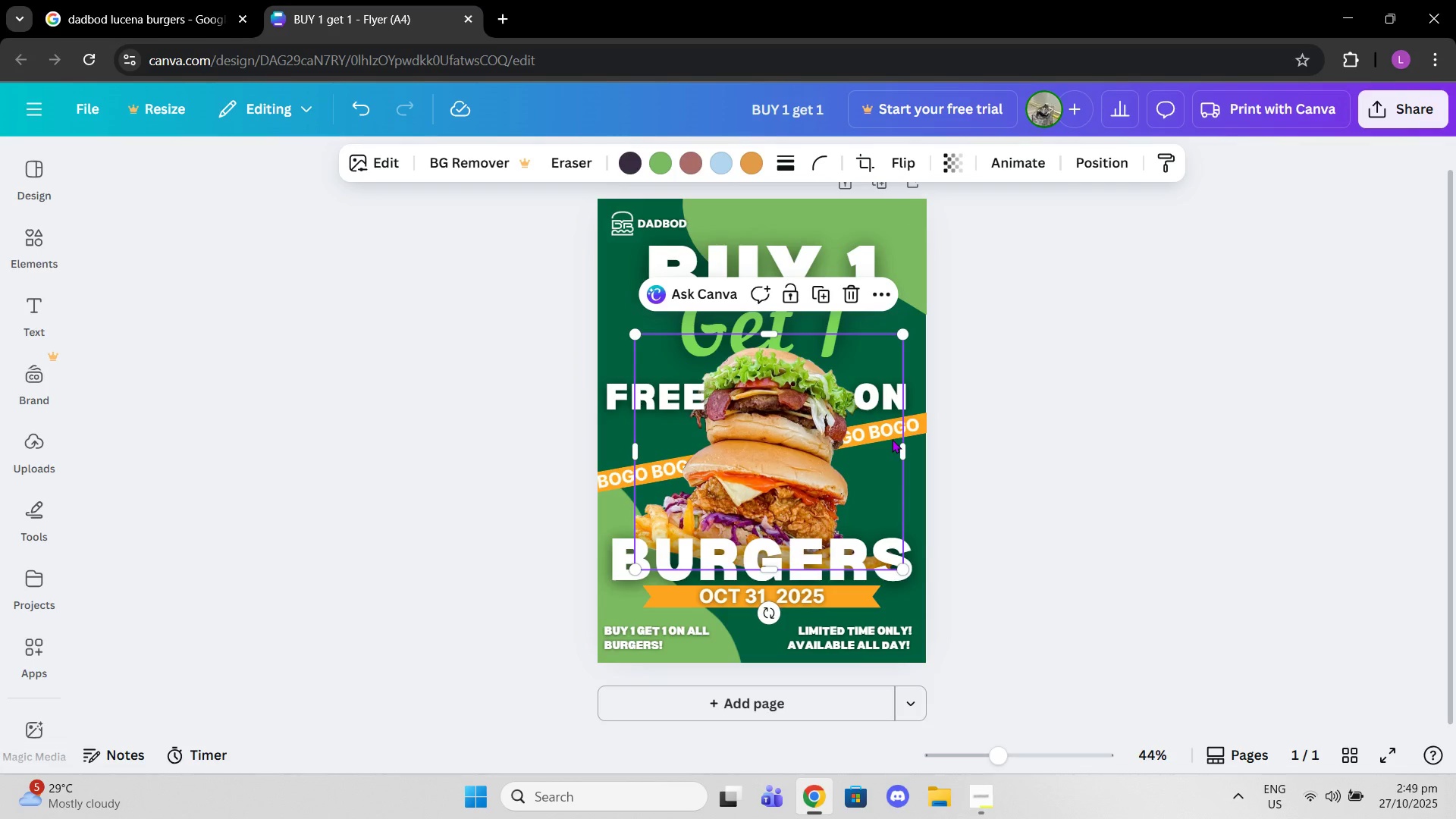 
key(Control+Z)
 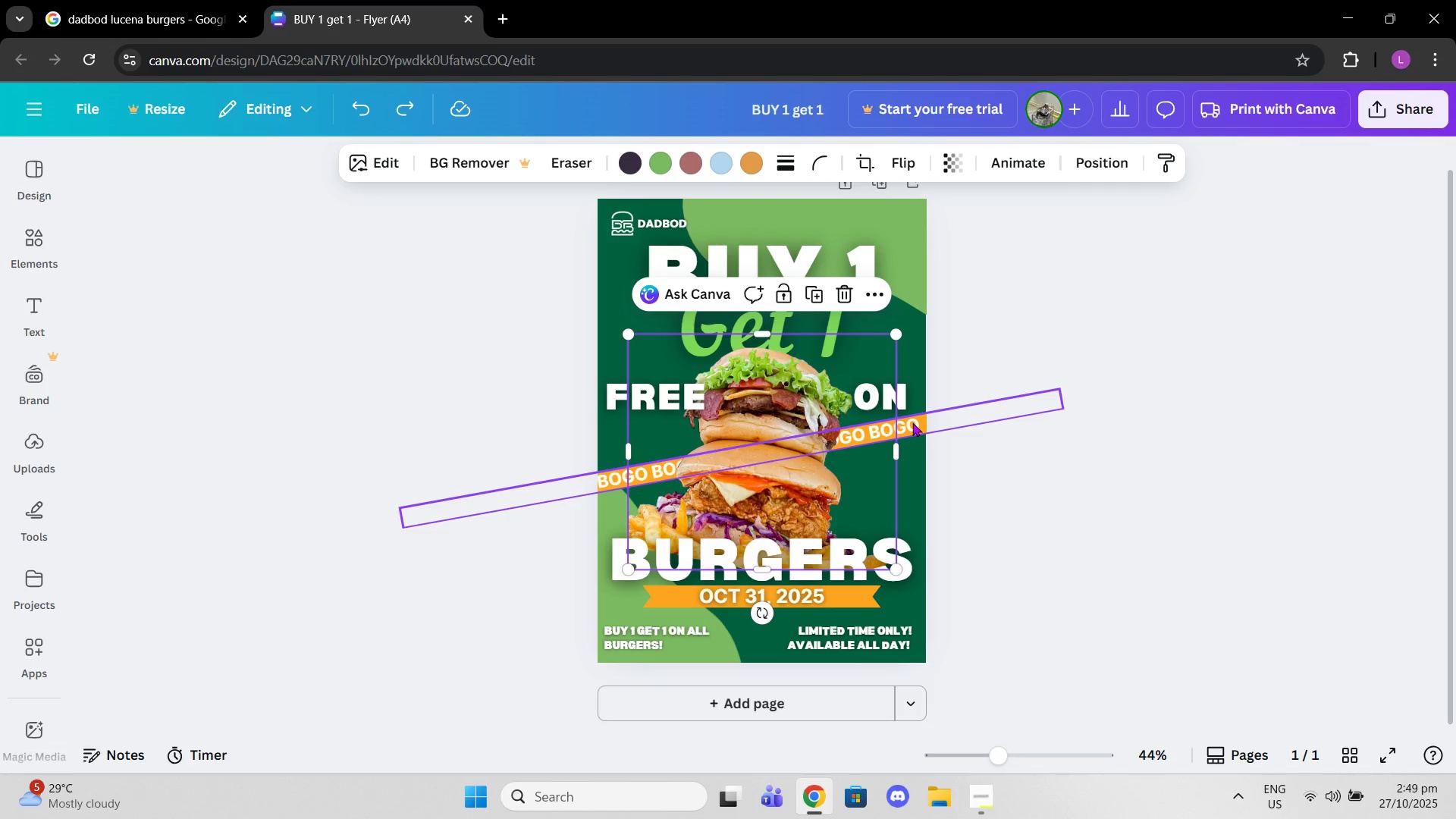 
left_click([912, 422])
 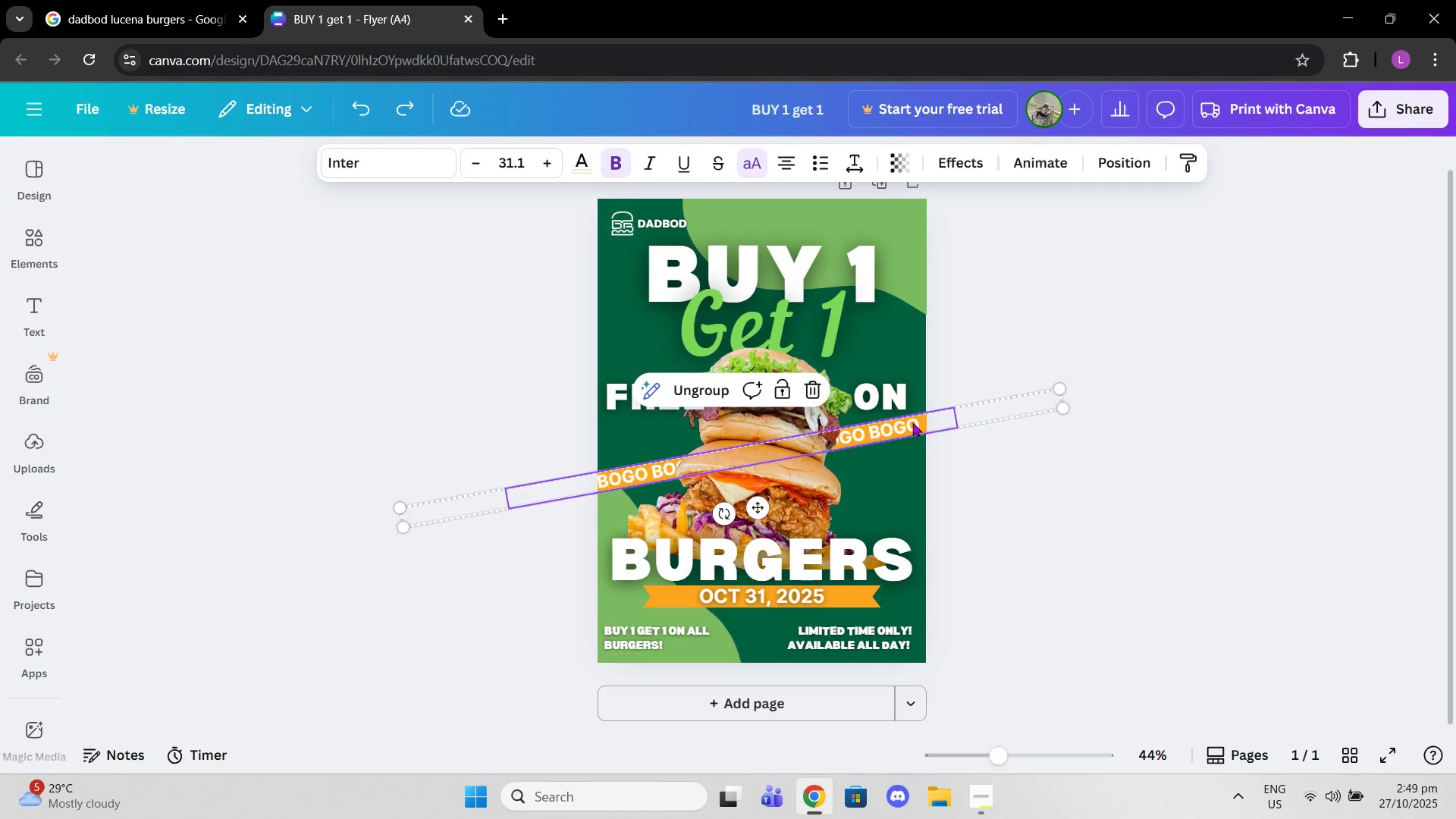 
left_click_drag(start_coordinate=[912, 422], to_coordinate=[918, 424])
 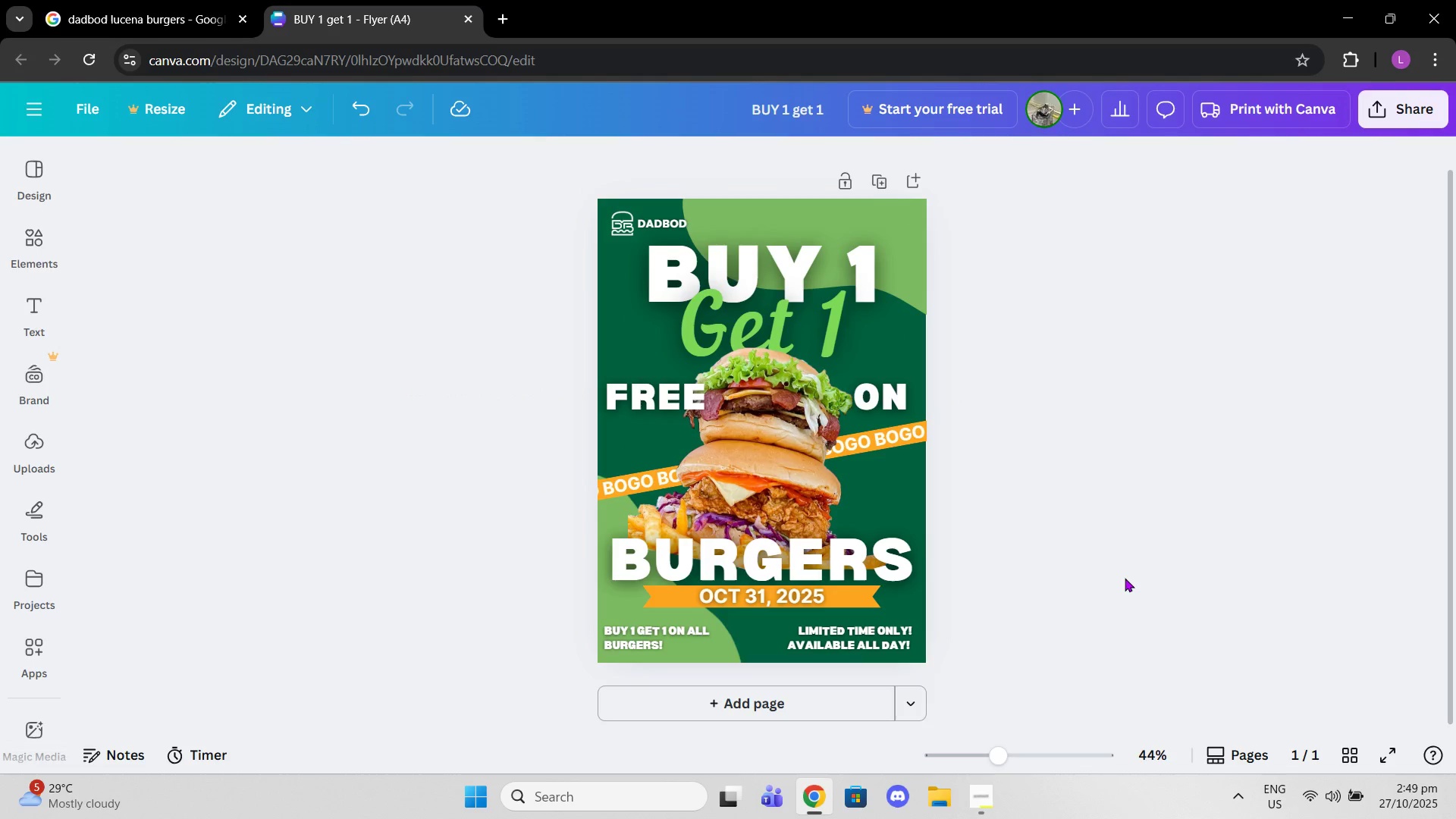 
double_click([1125, 578])
 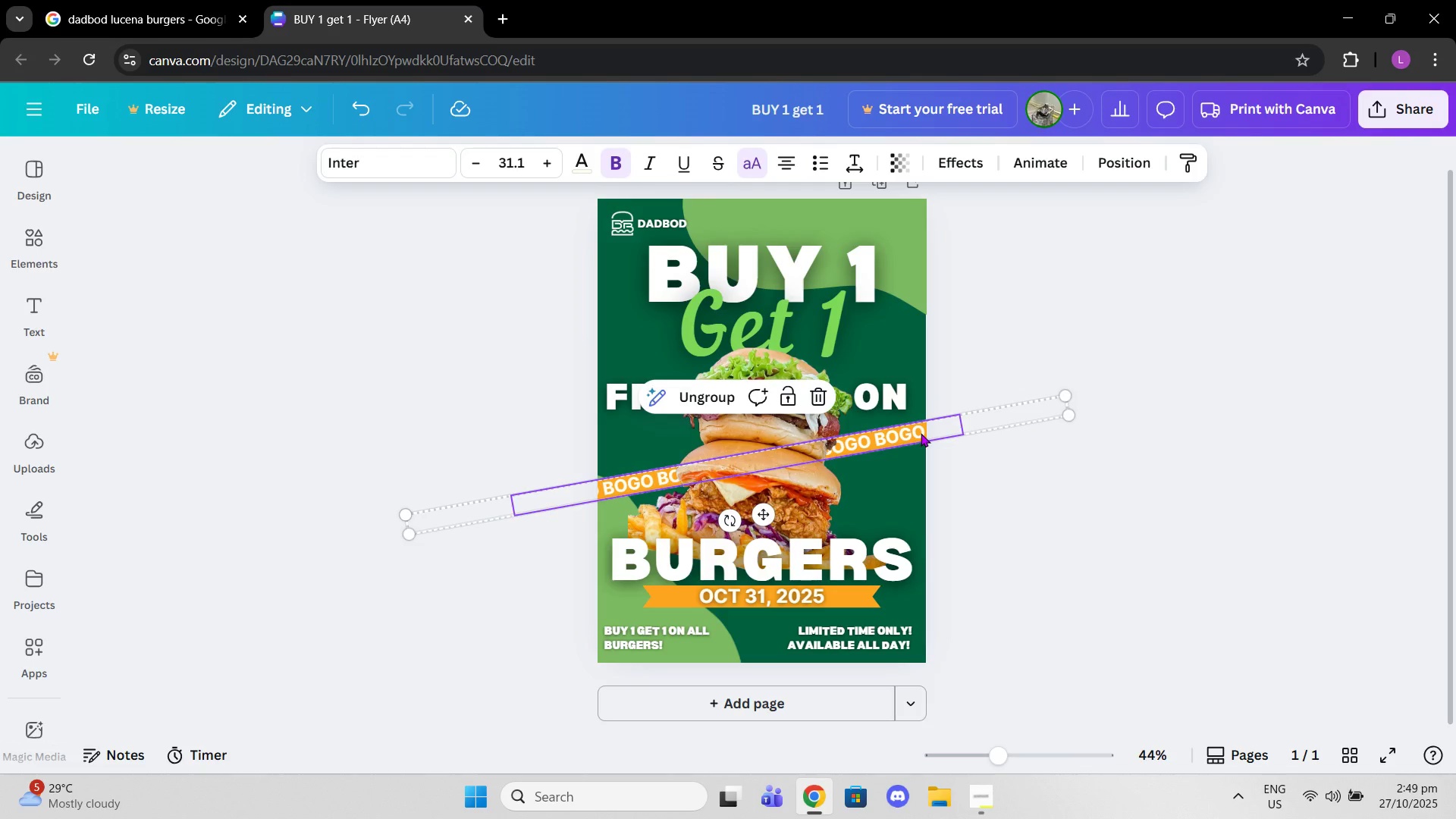 
wait(7.61)
 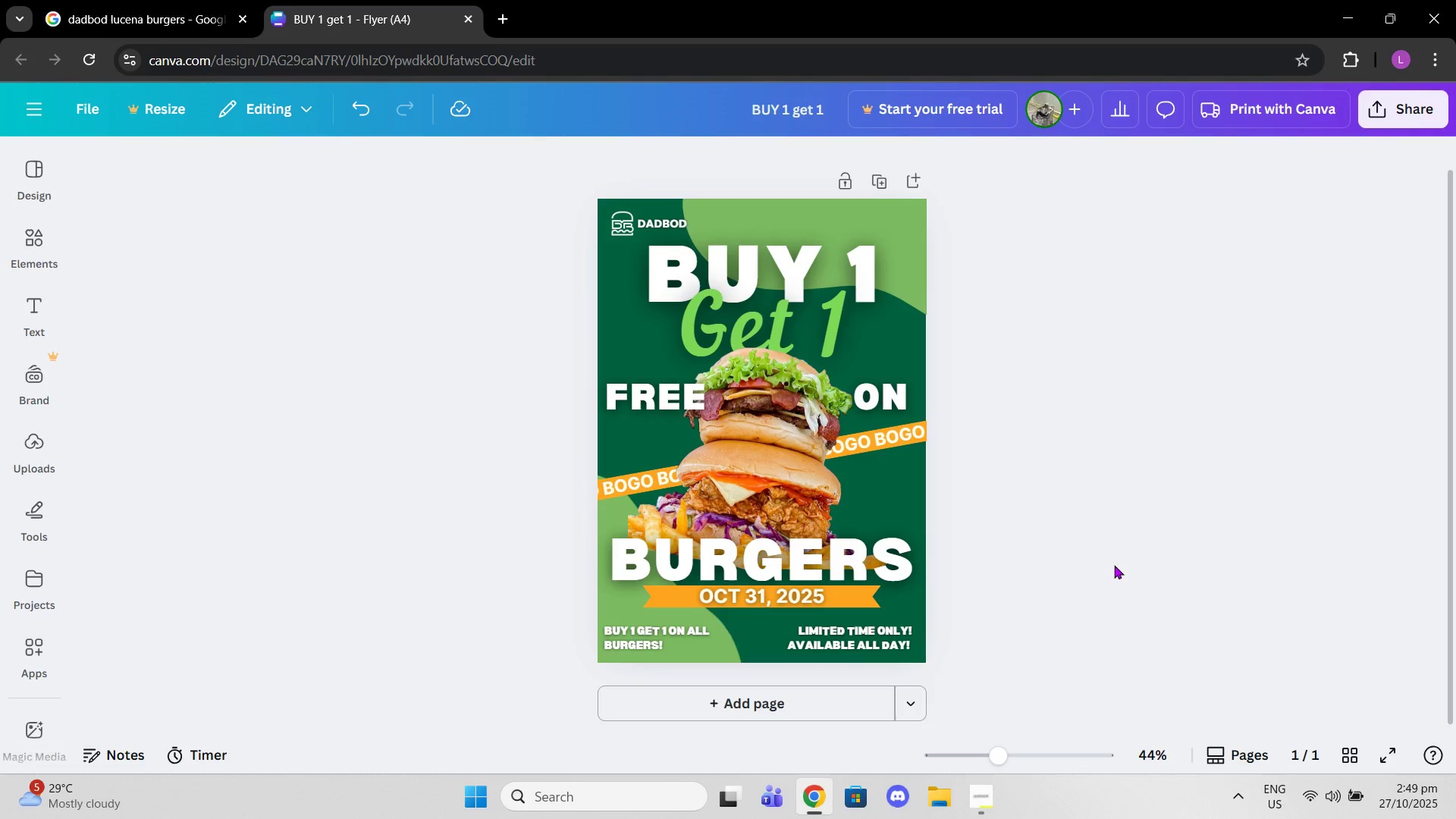 
double_click([919, 433])
 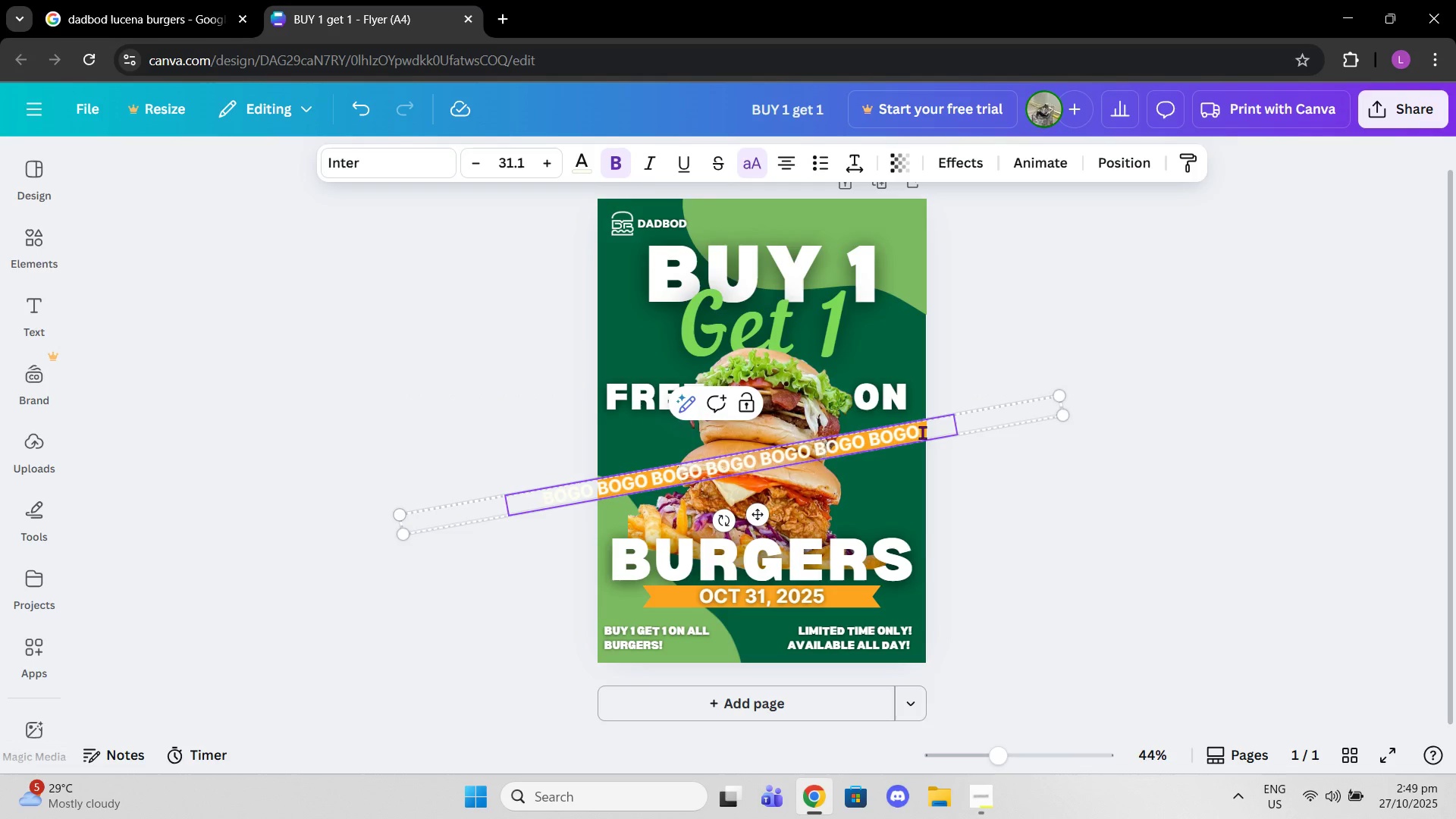 
left_click([922, 432])
 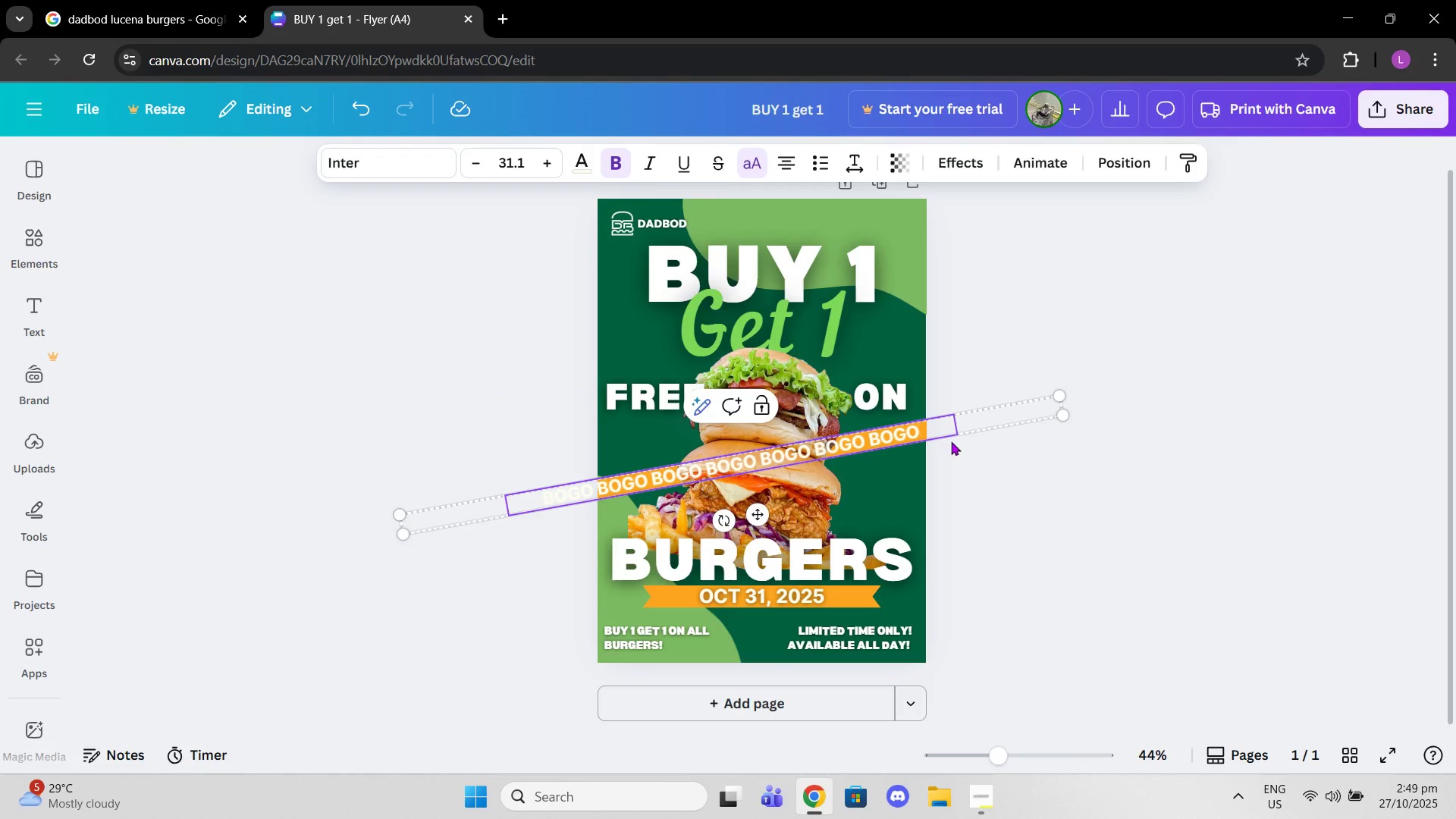 
type( bogo)
 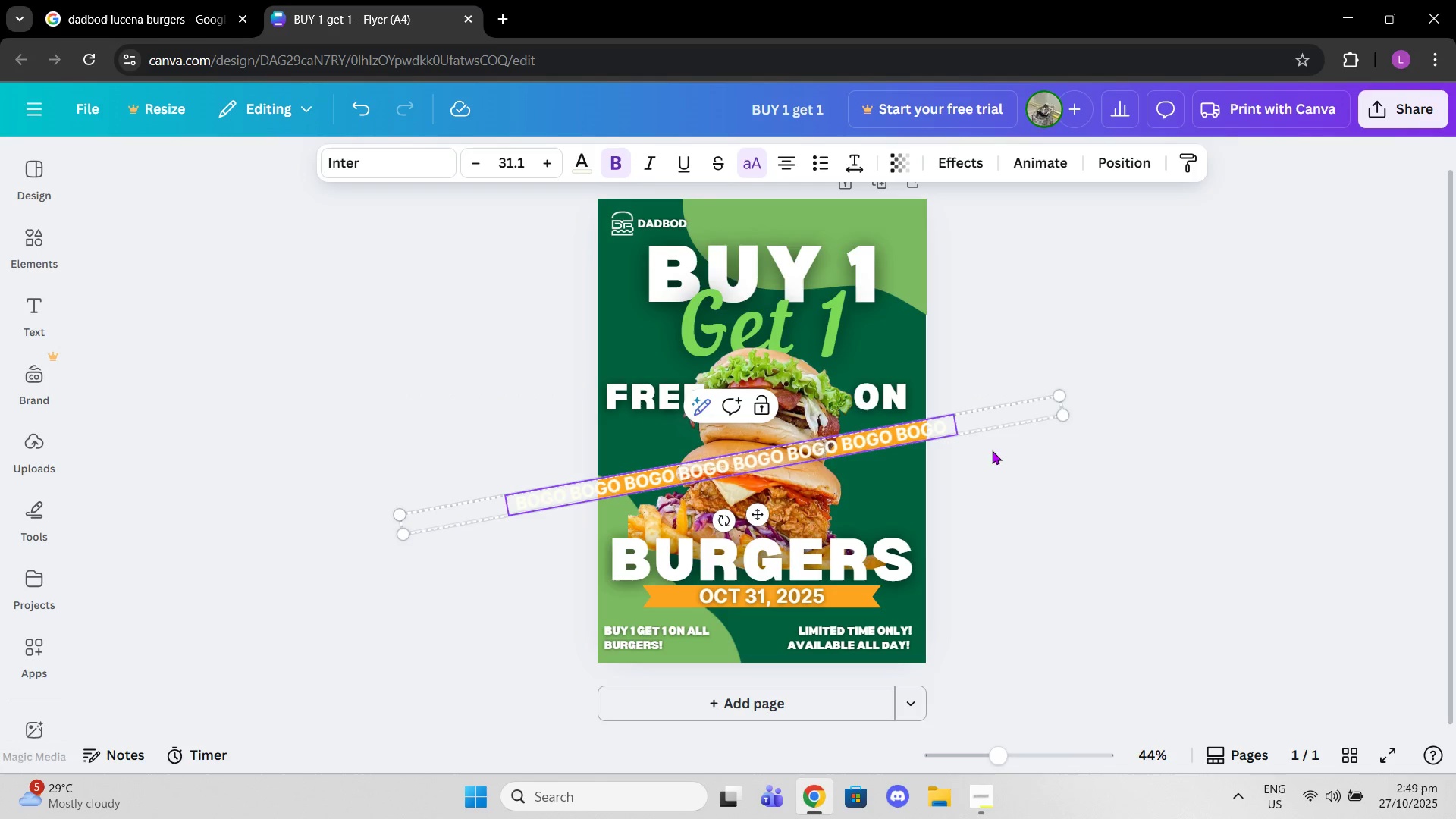 
left_click([1003, 455])
 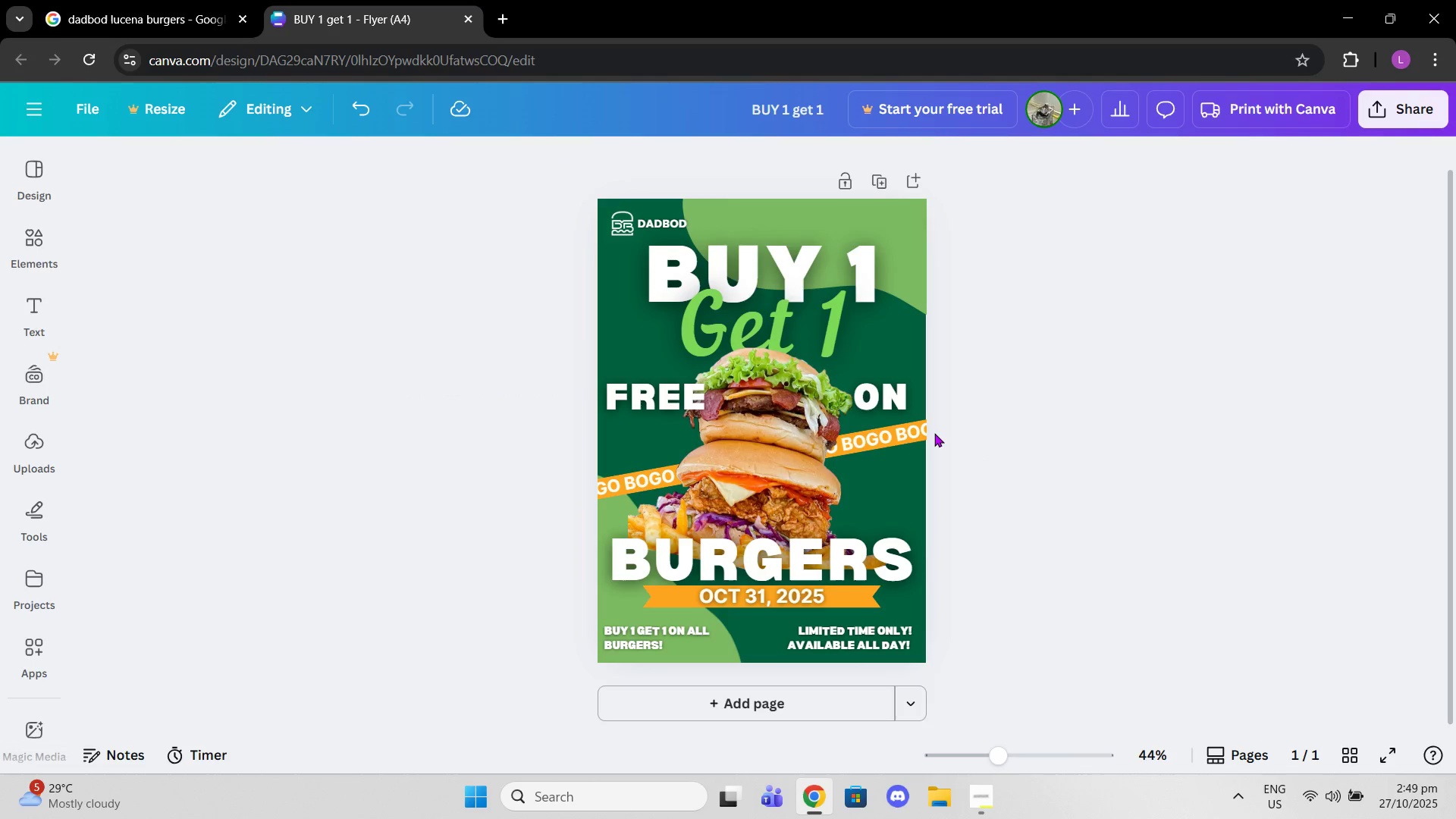 
left_click([934, 433])
 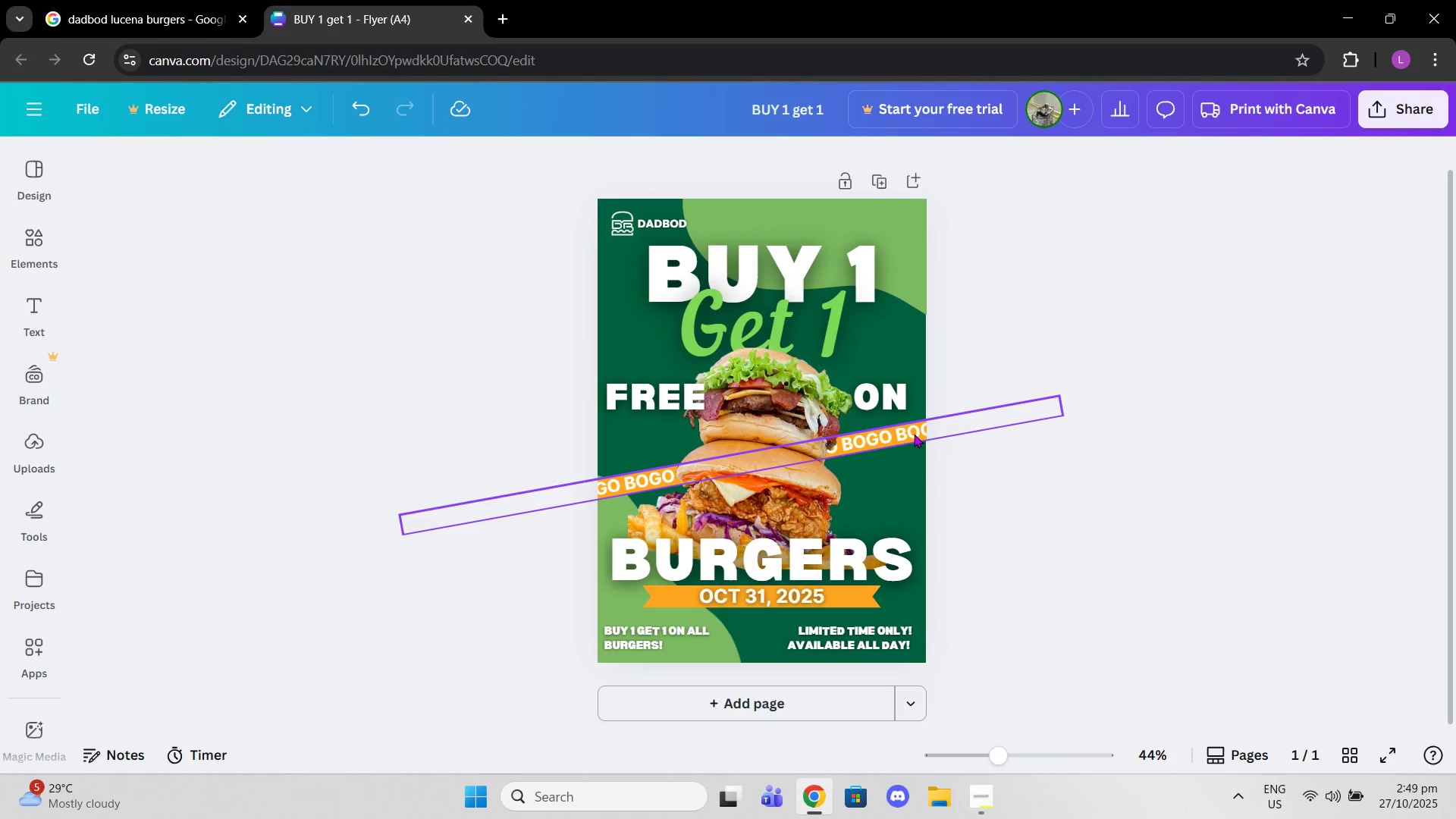 
left_click_drag(start_coordinate=[914, 434], to_coordinate=[941, 428])
 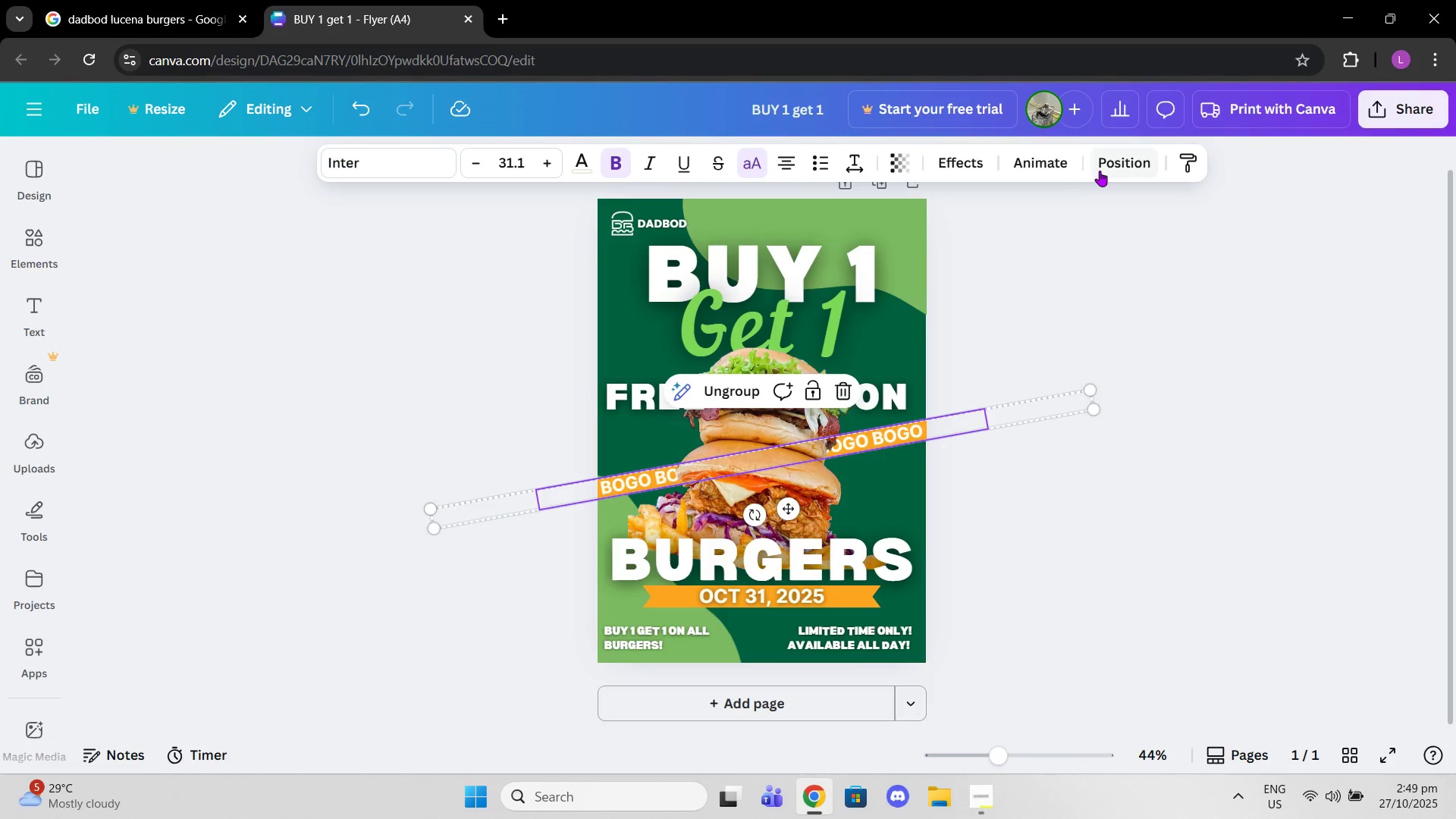 
left_click([1106, 165])
 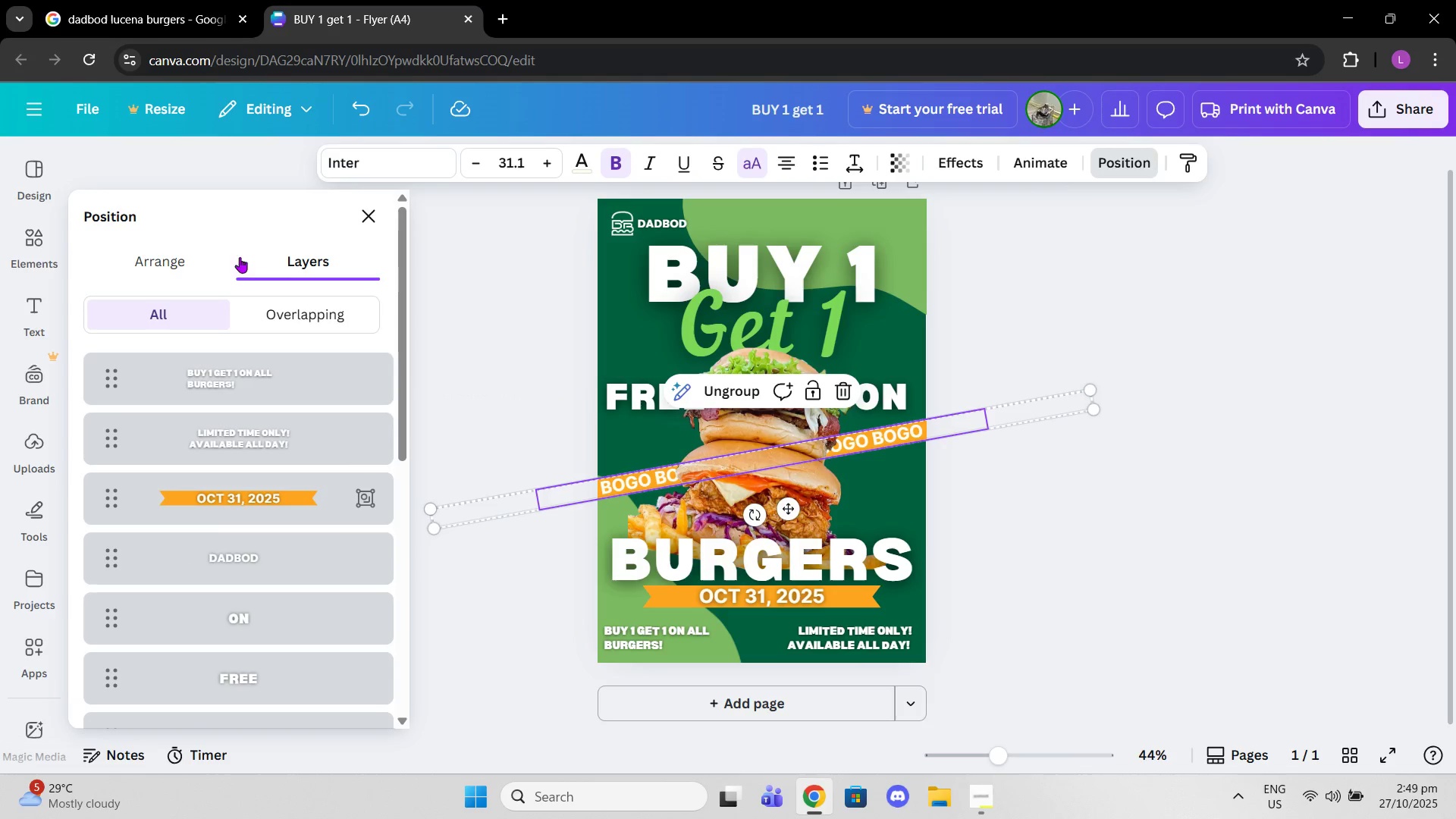 
left_click([216, 267])
 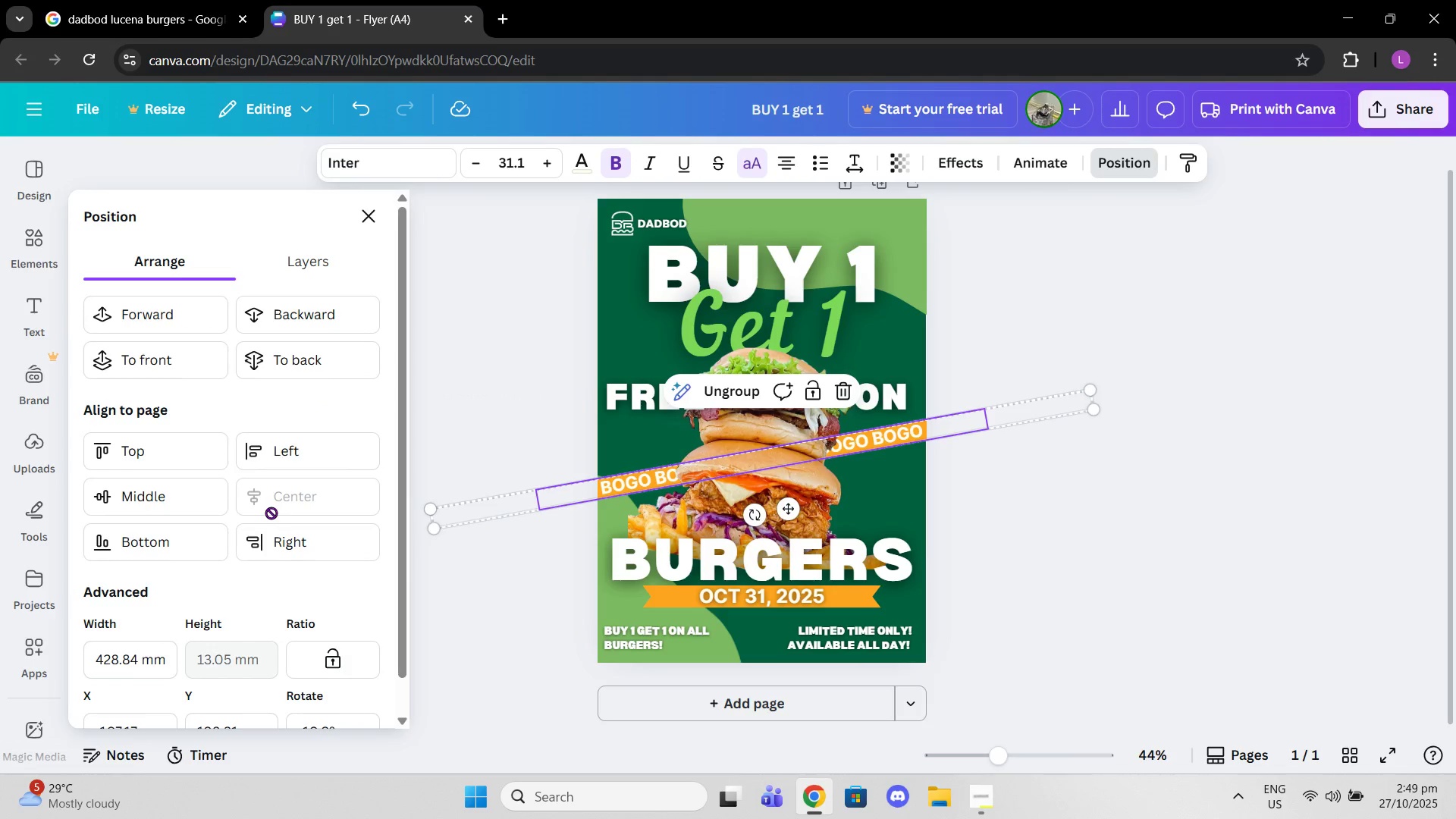 
left_click([270, 506])
 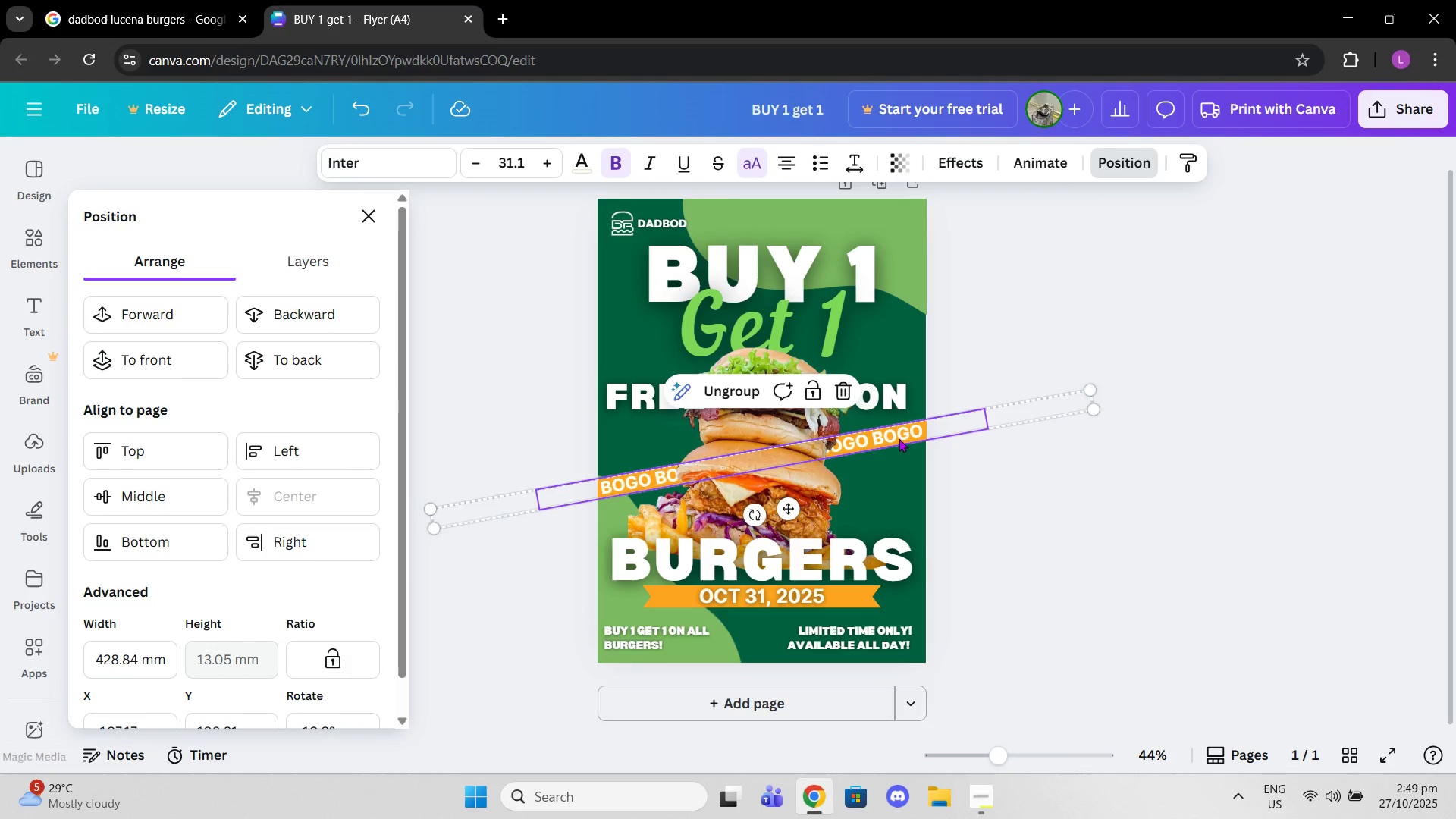 
left_click_drag(start_coordinate=[902, 431], to_coordinate=[902, 425])
 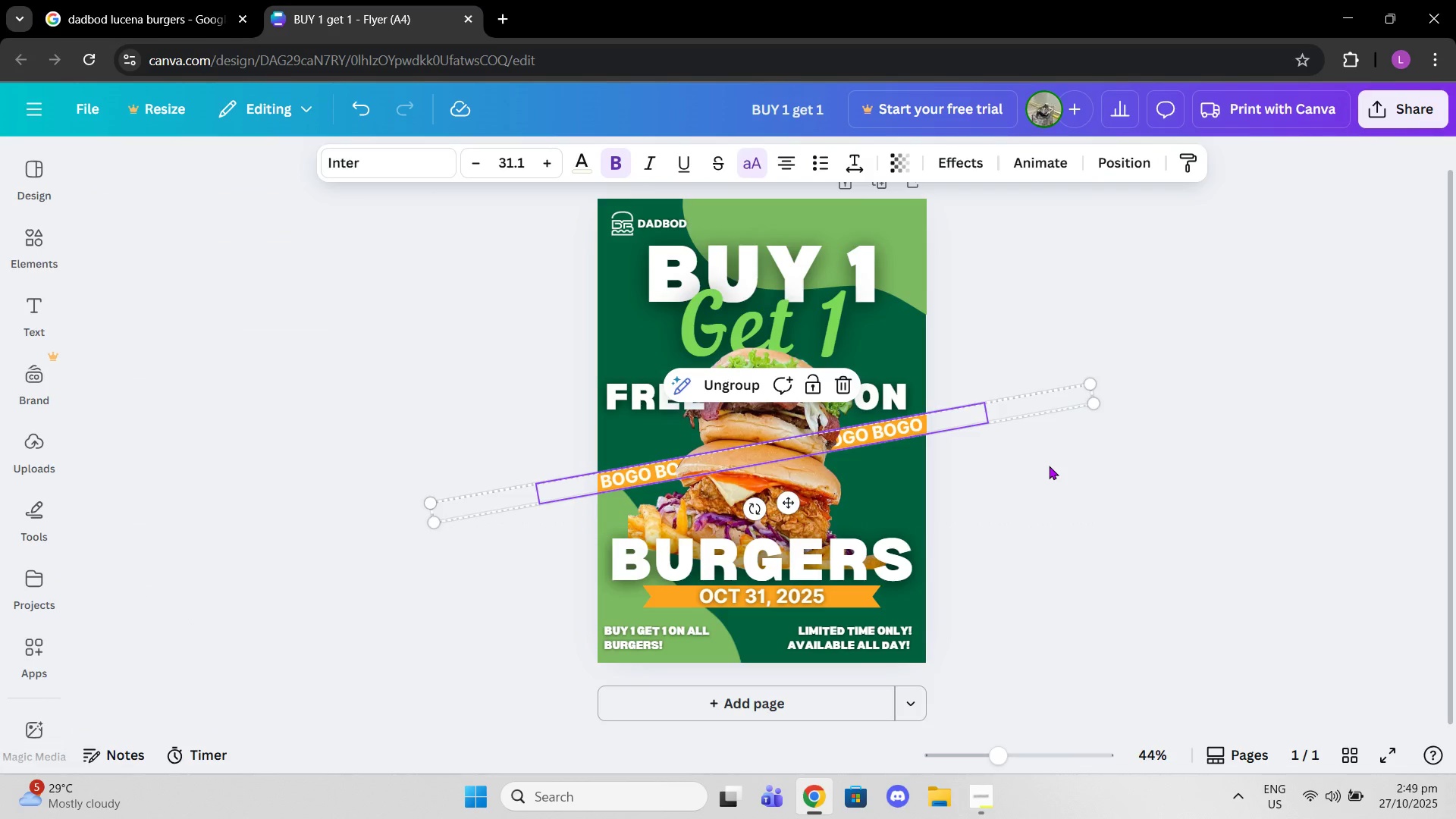 
double_click([1049, 466])
 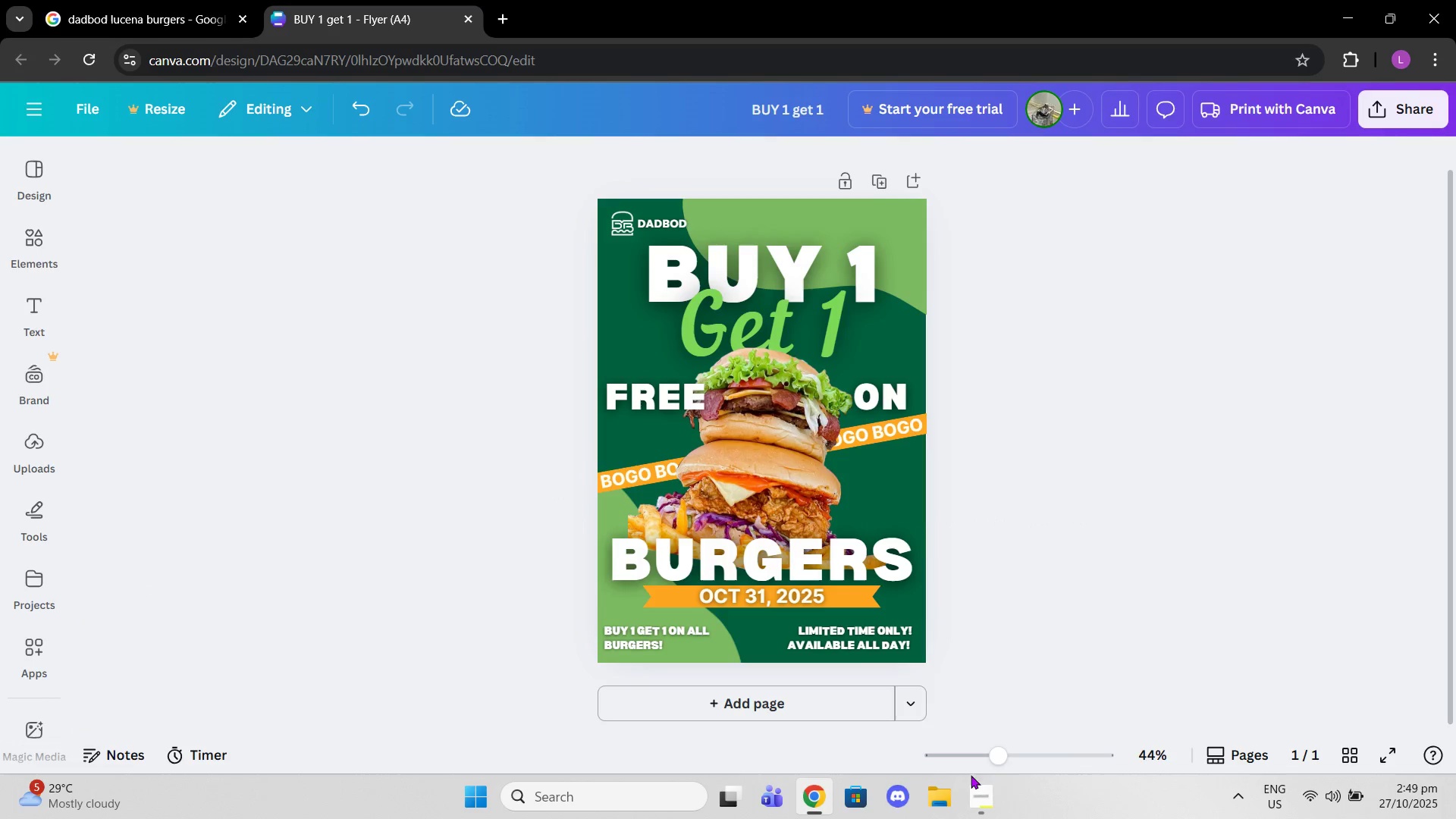 
left_click_drag(start_coordinate=[985, 761], to_coordinate=[1006, 755])
 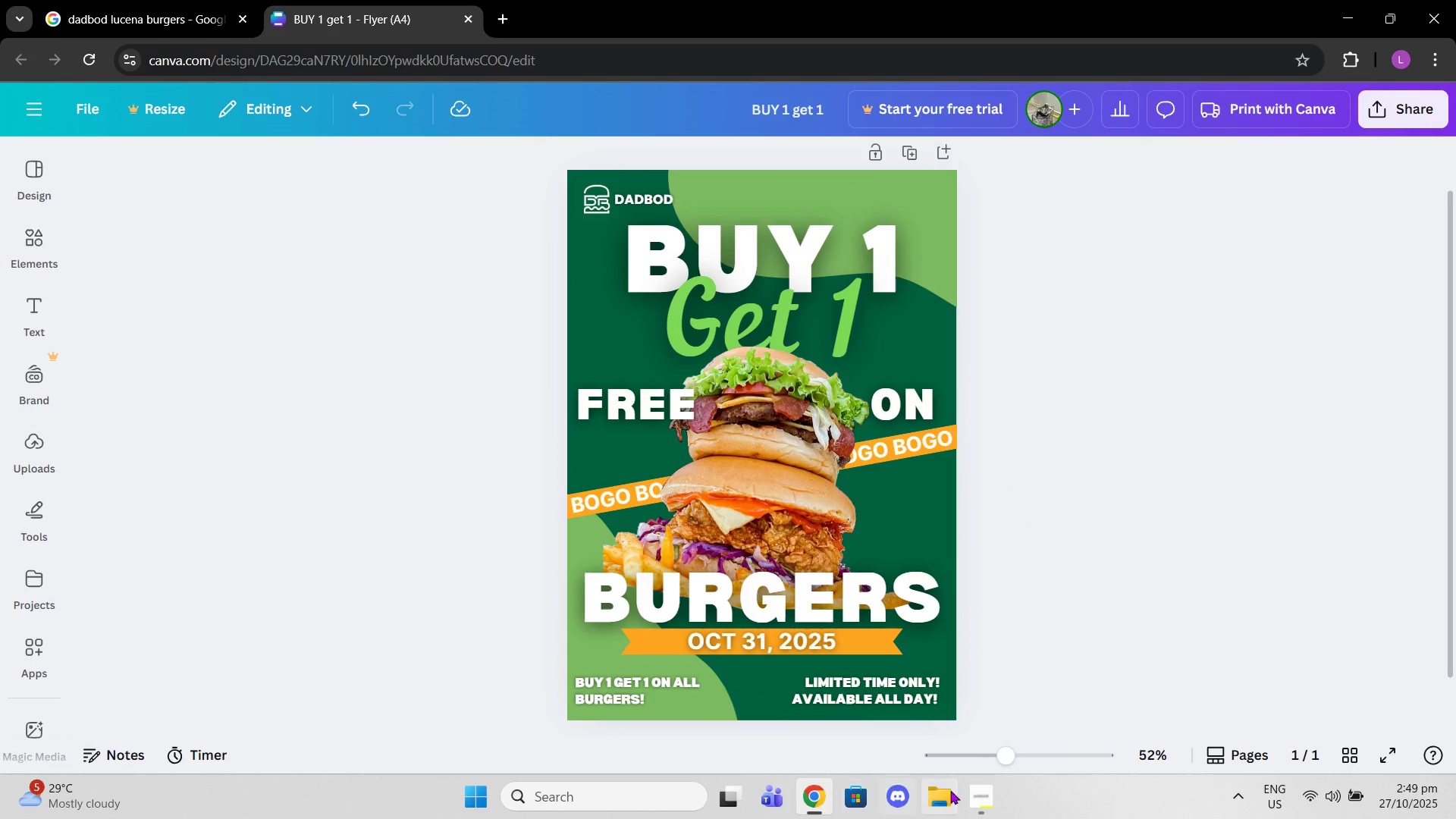 
left_click([973, 793])